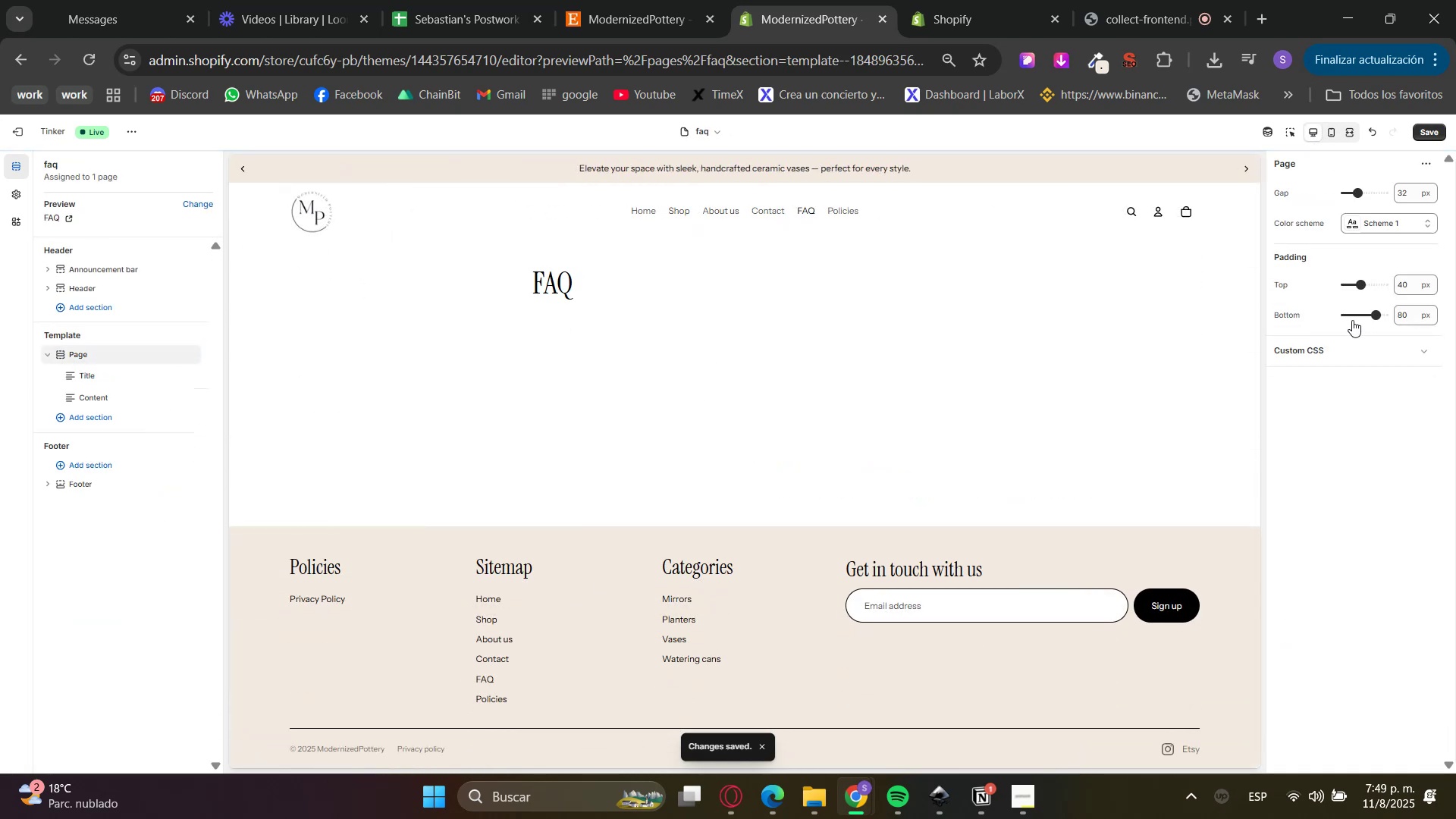 
left_click_drag(start_coordinate=[1364, 231], to_coordinate=[1368, 228])
 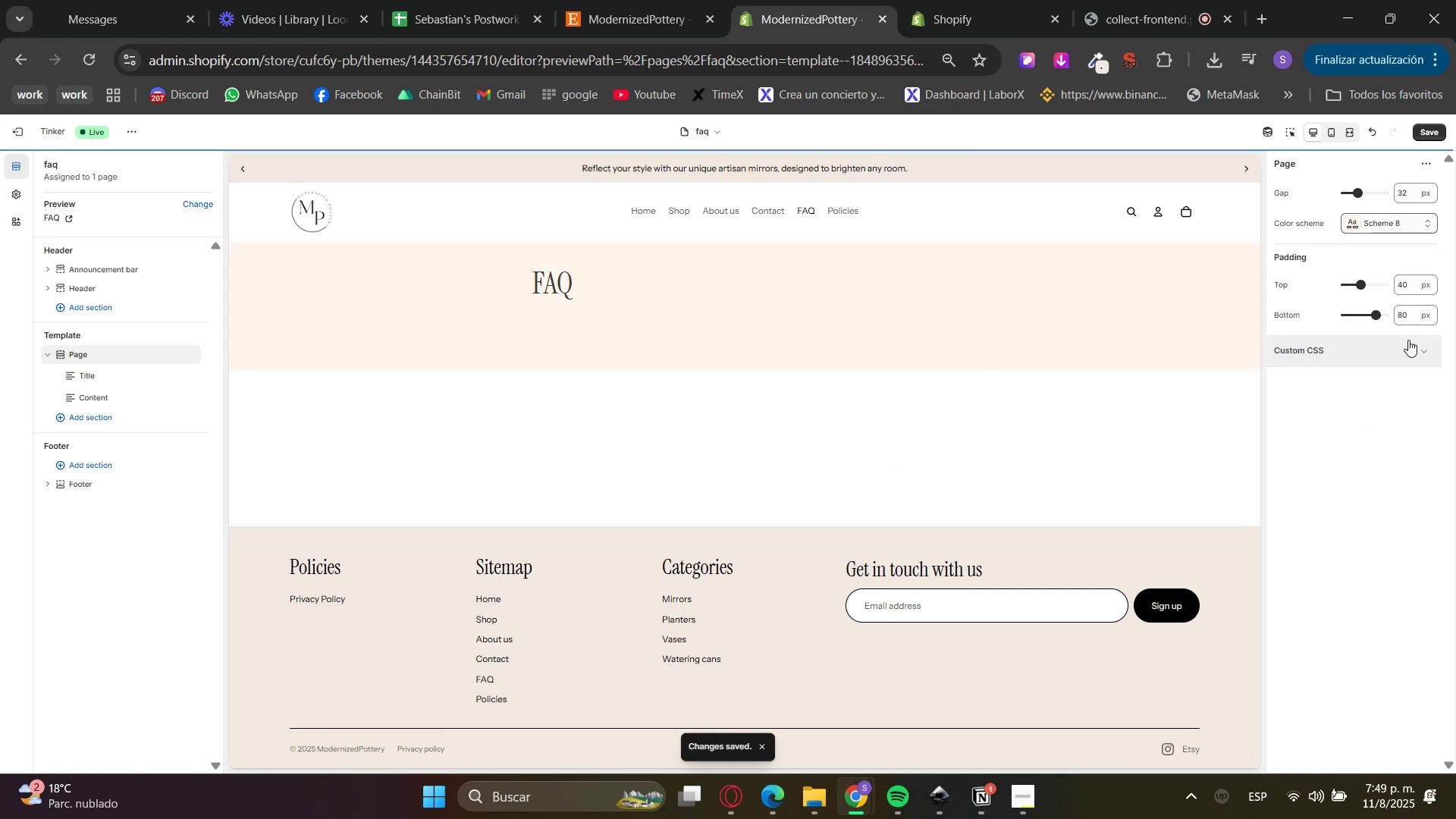 
double_click([1401, 284])
 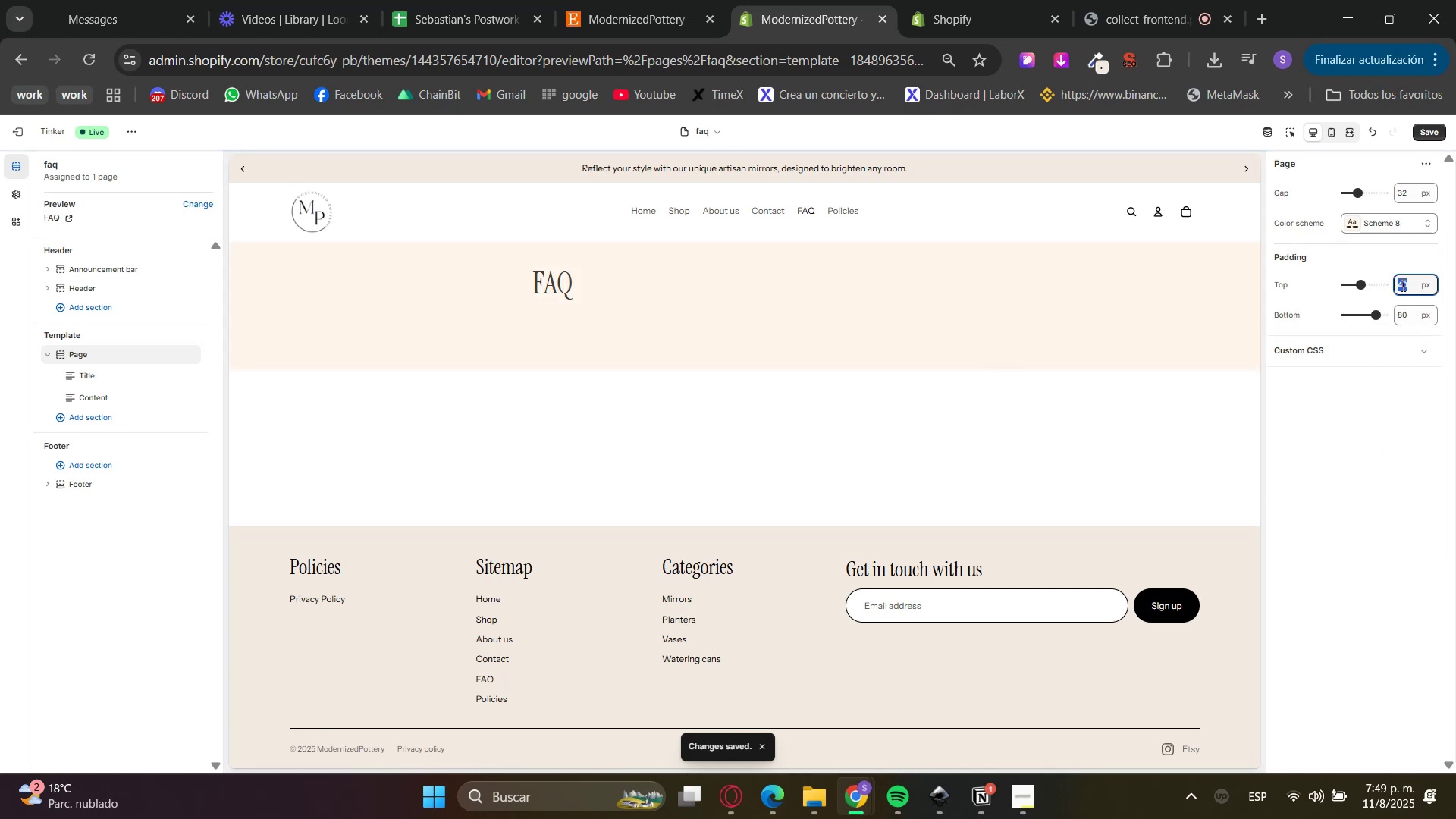 
key(Numpad8)
 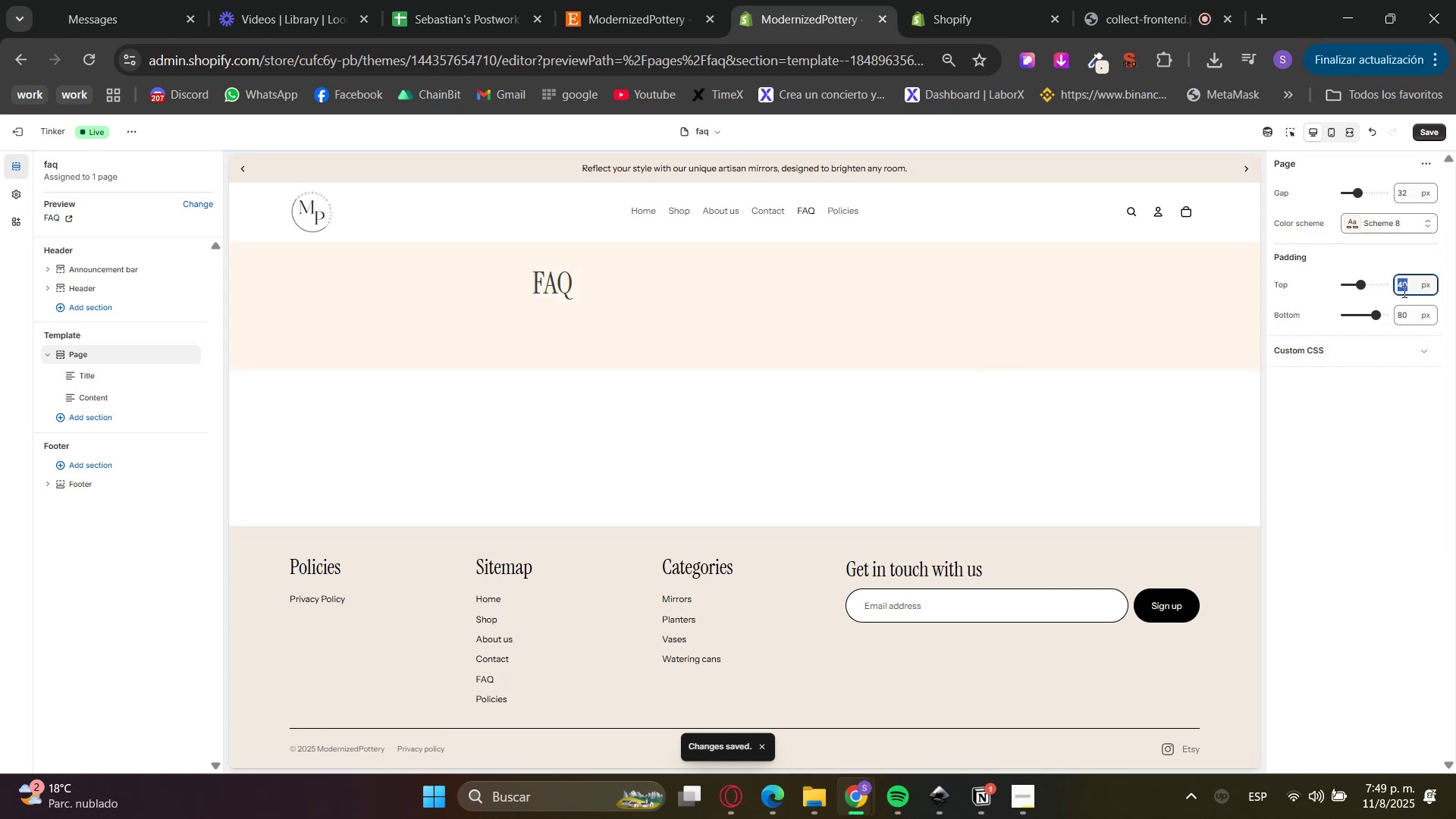 
key(Numpad0)
 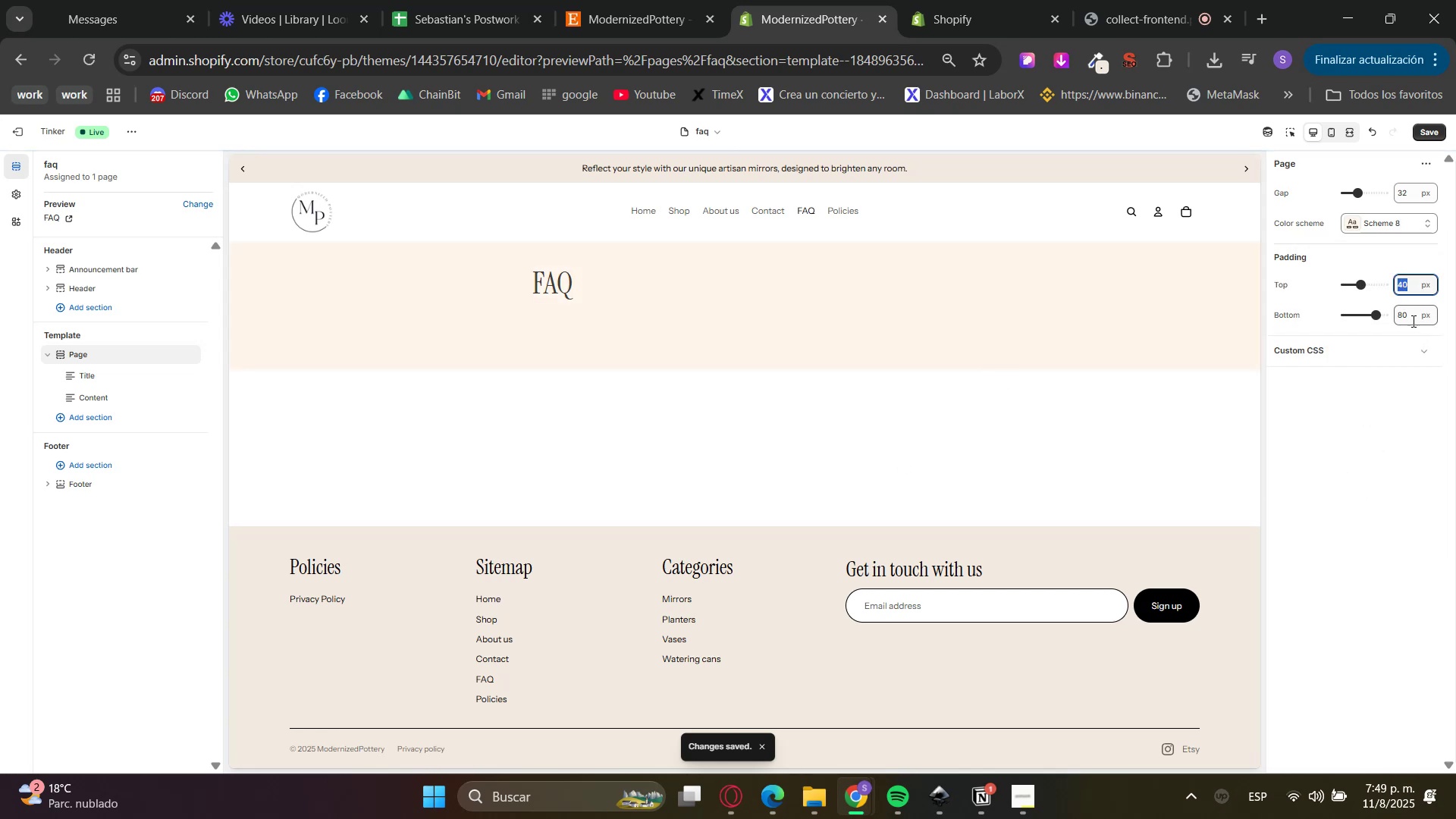 
left_click_drag(start_coordinate=[1421, 429], to_coordinate=[1419, 434])
 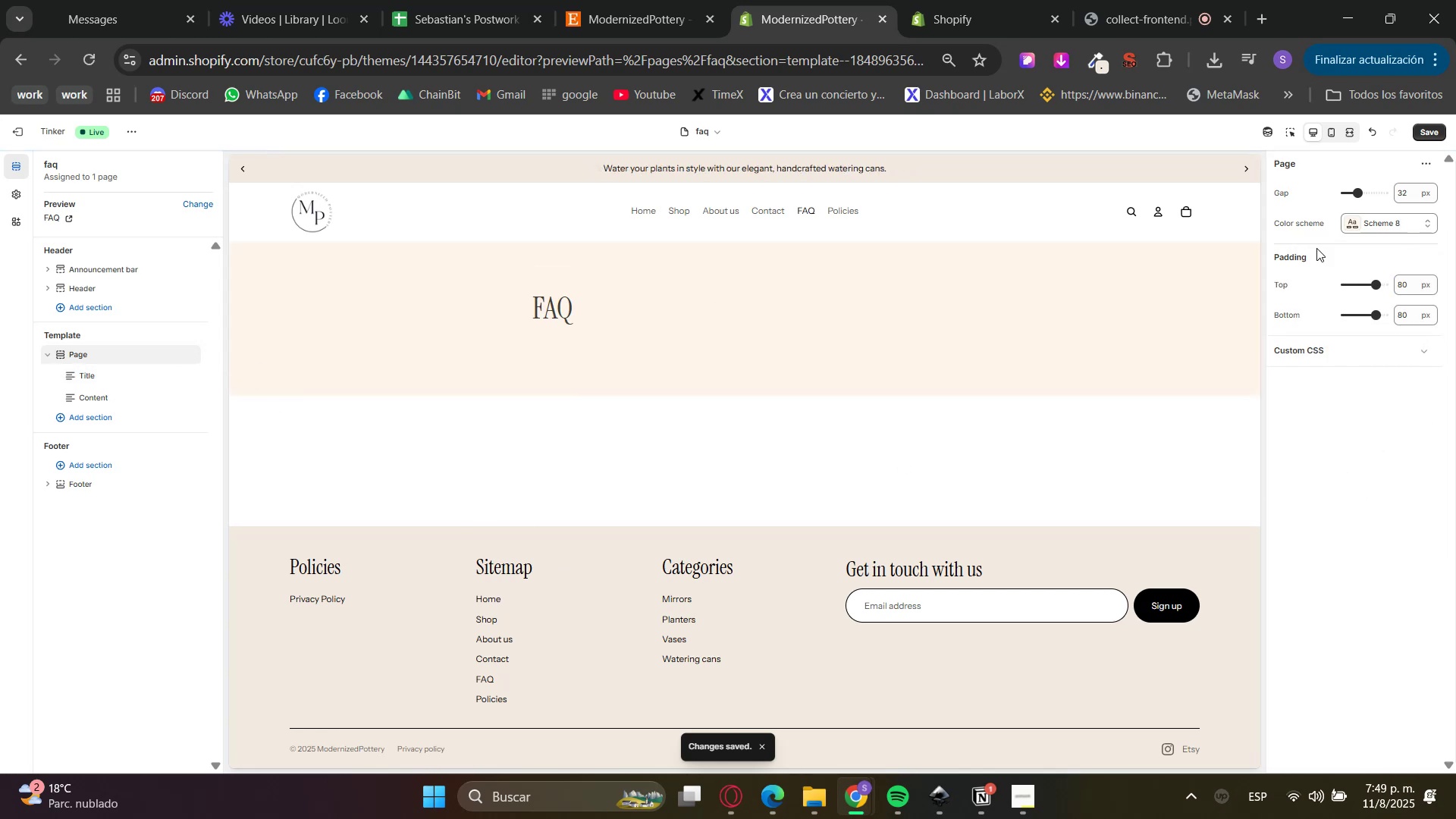 
left_click([100, 402])
 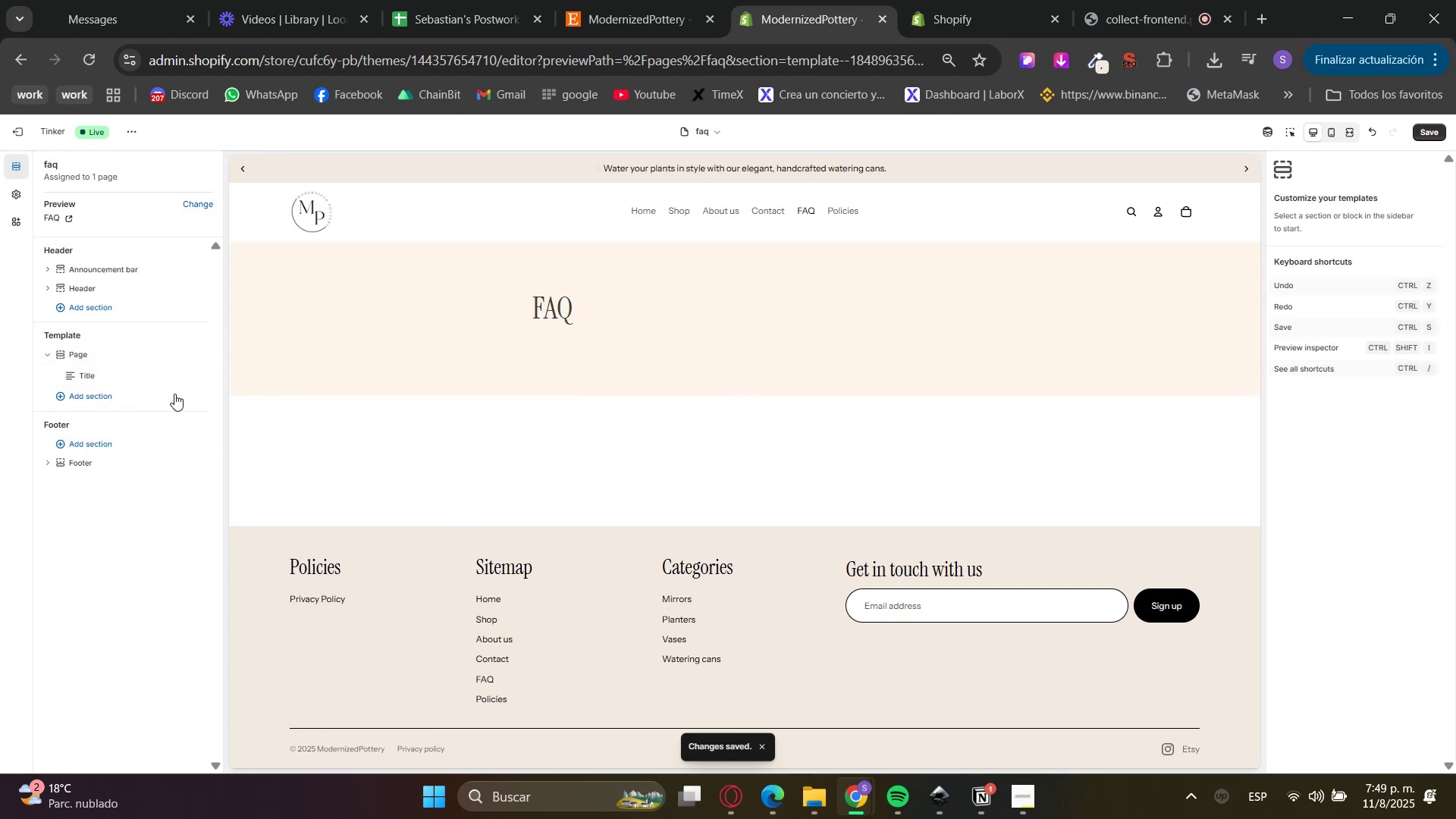 
double_click([131, 376])
 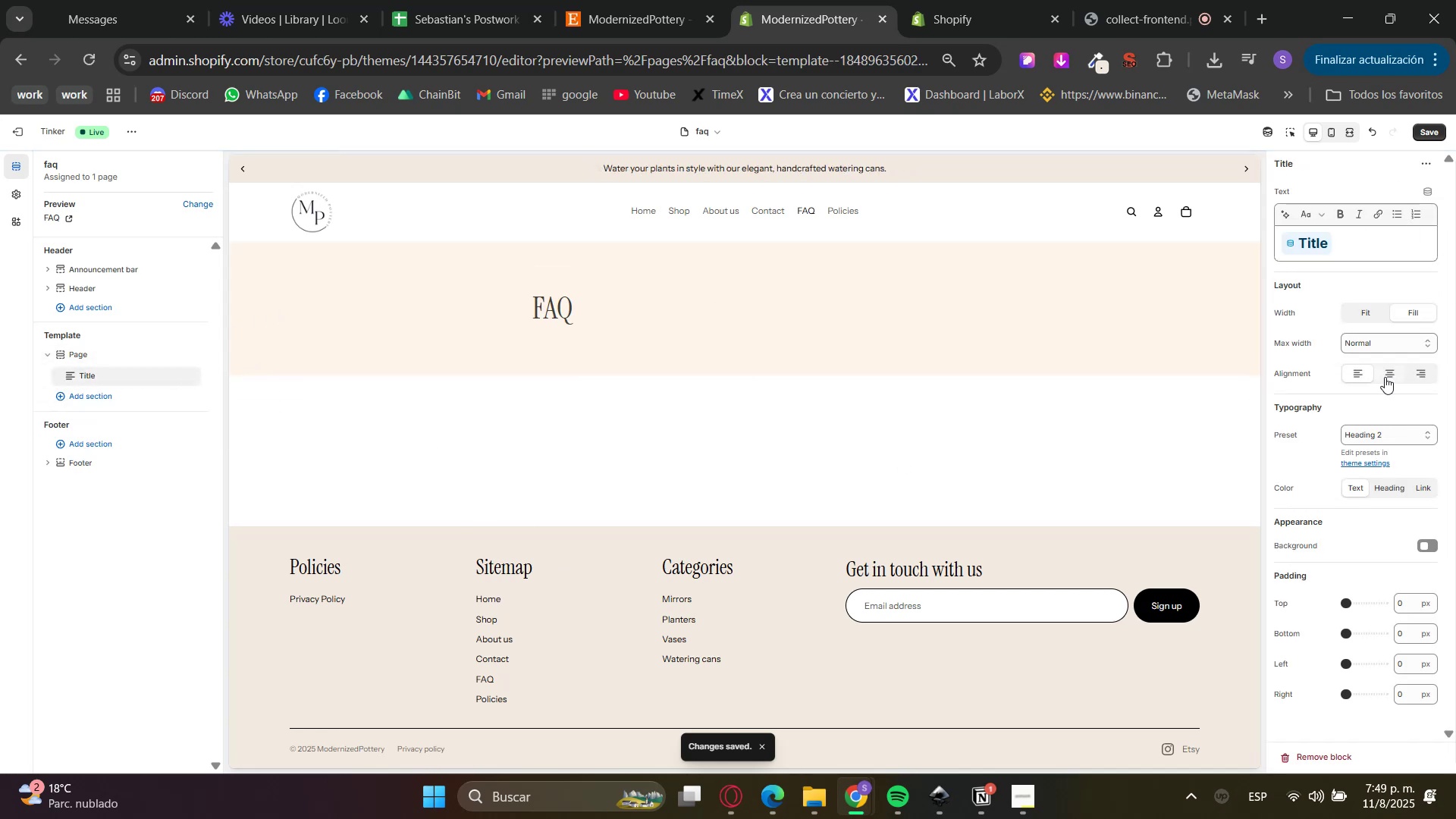 
left_click([1387, 377])
 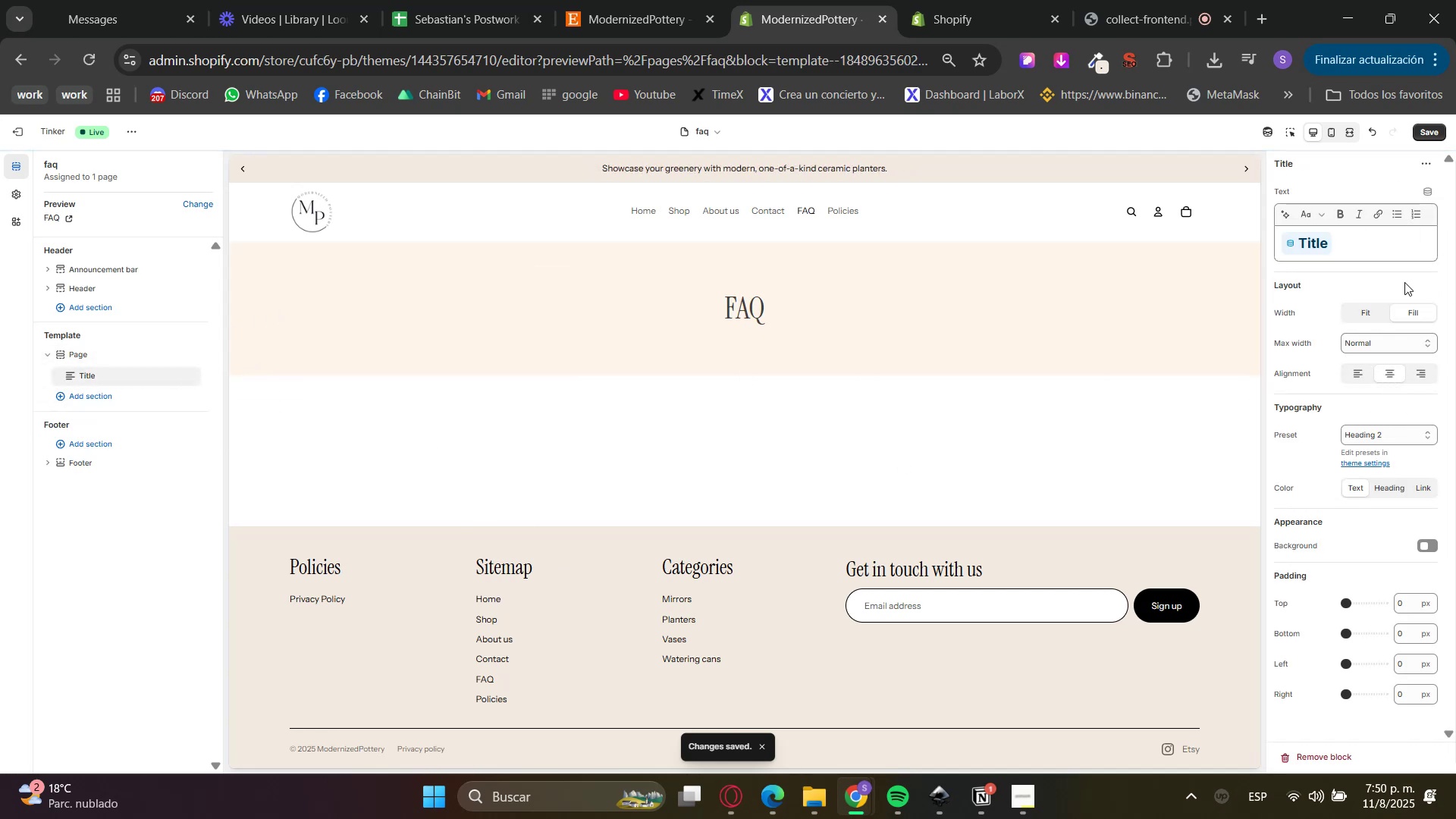 
left_click([1375, 427])
 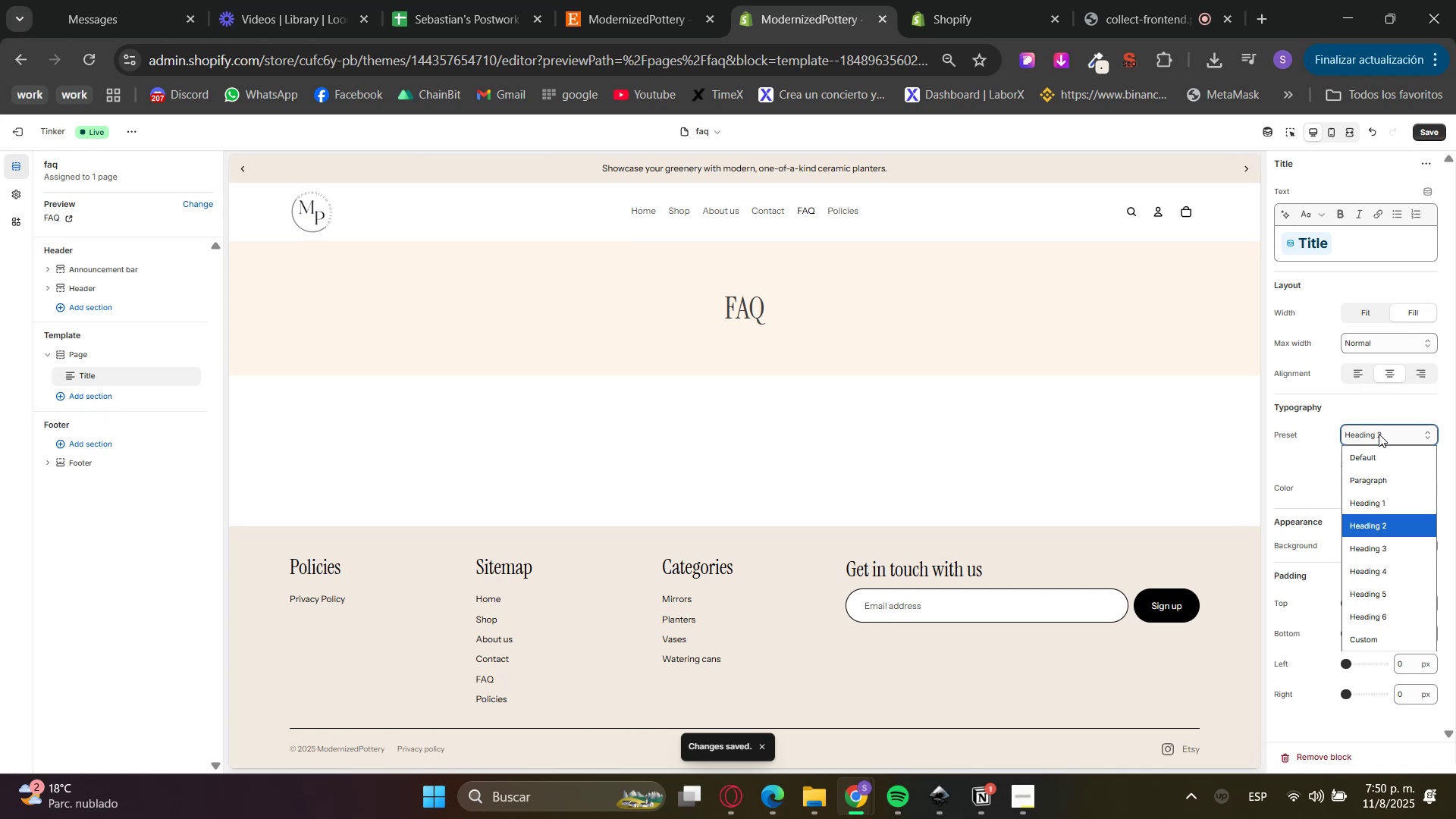 
left_click_drag(start_coordinate=[1371, 464], to_coordinate=[1370, 503])
 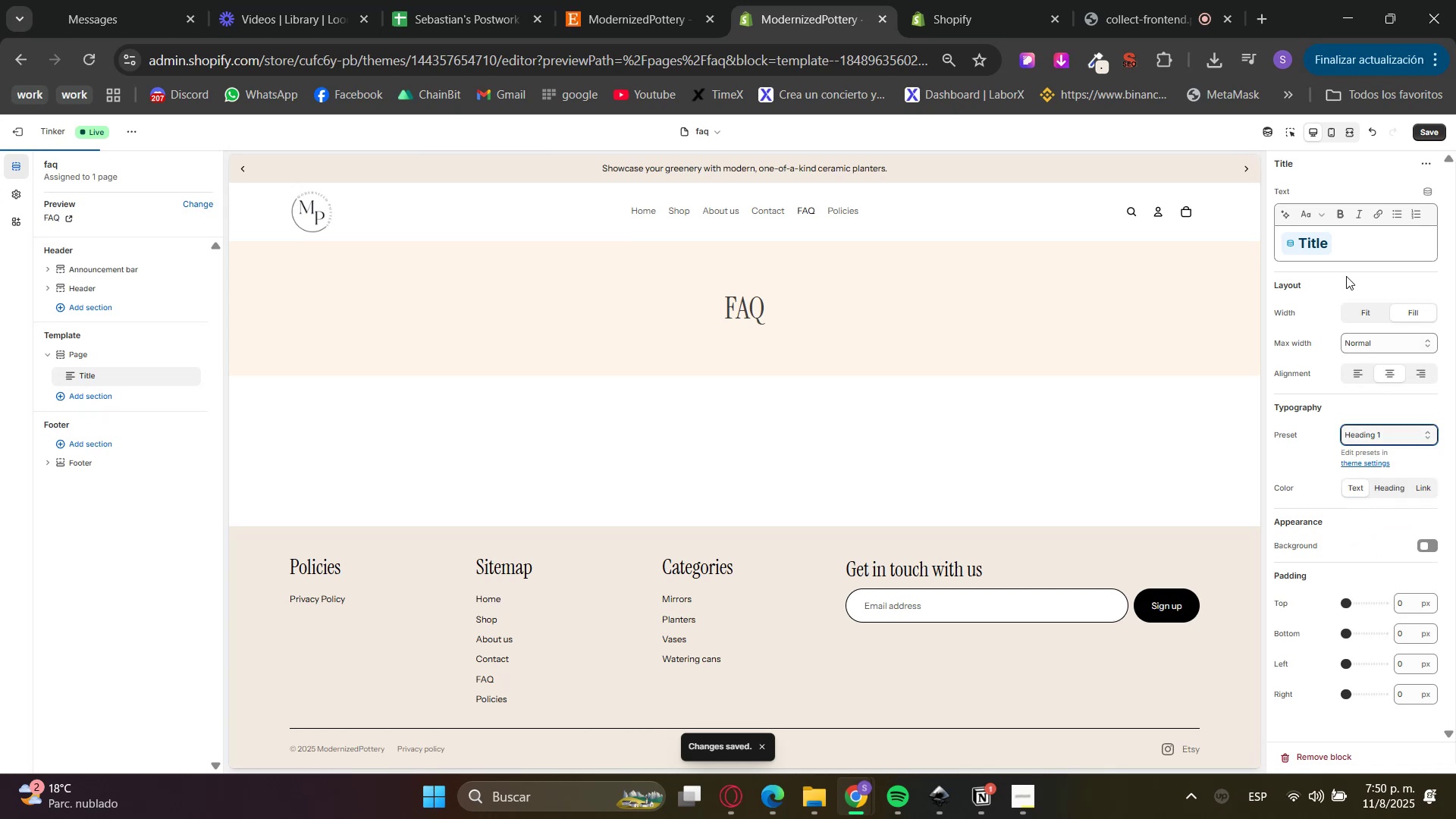 
left_click_drag(start_coordinate=[1351, 226], to_coordinate=[1350, 240])
 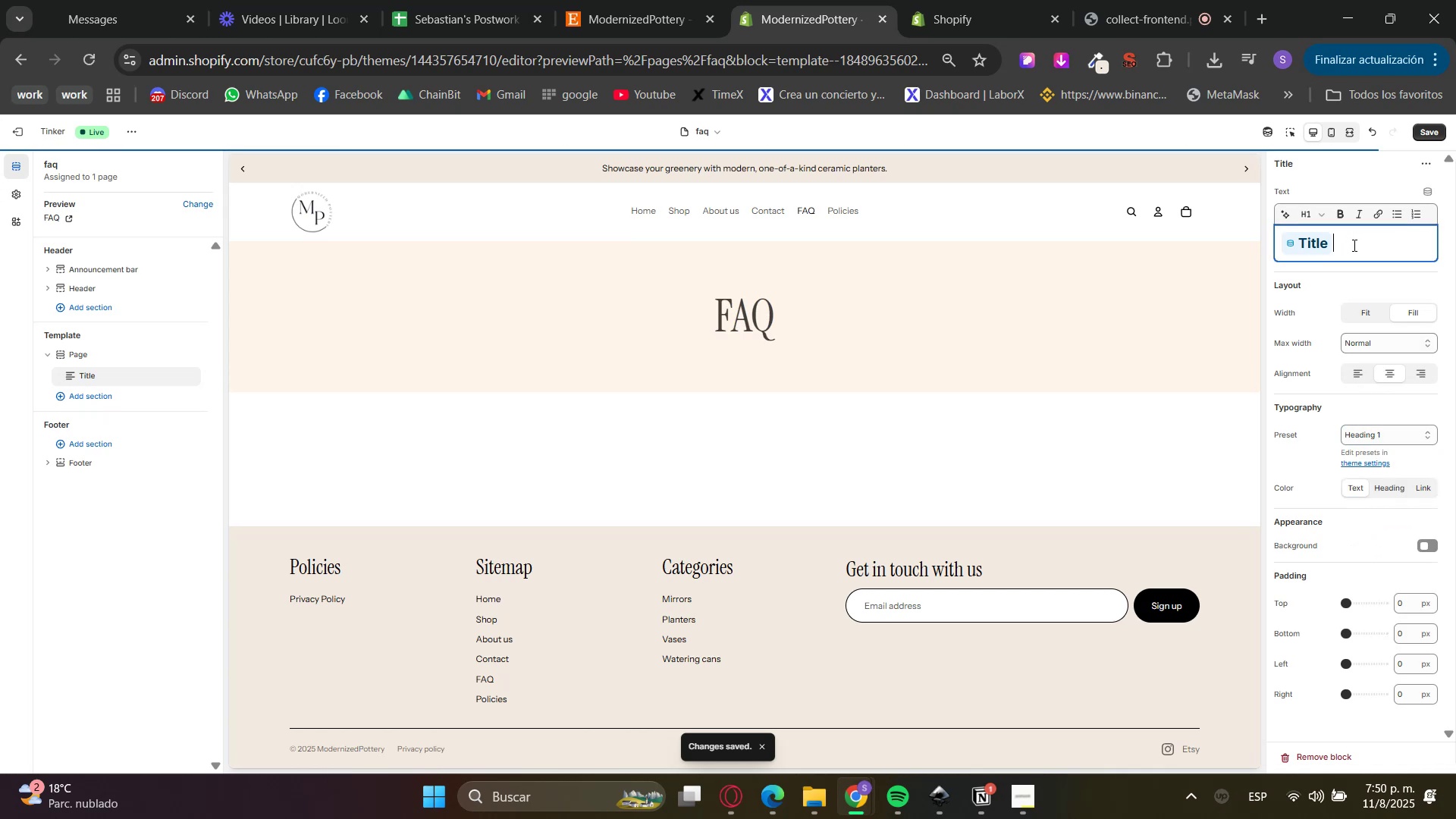 
left_click_drag(start_coordinate=[1353, 245], to_coordinate=[1235, 231])
 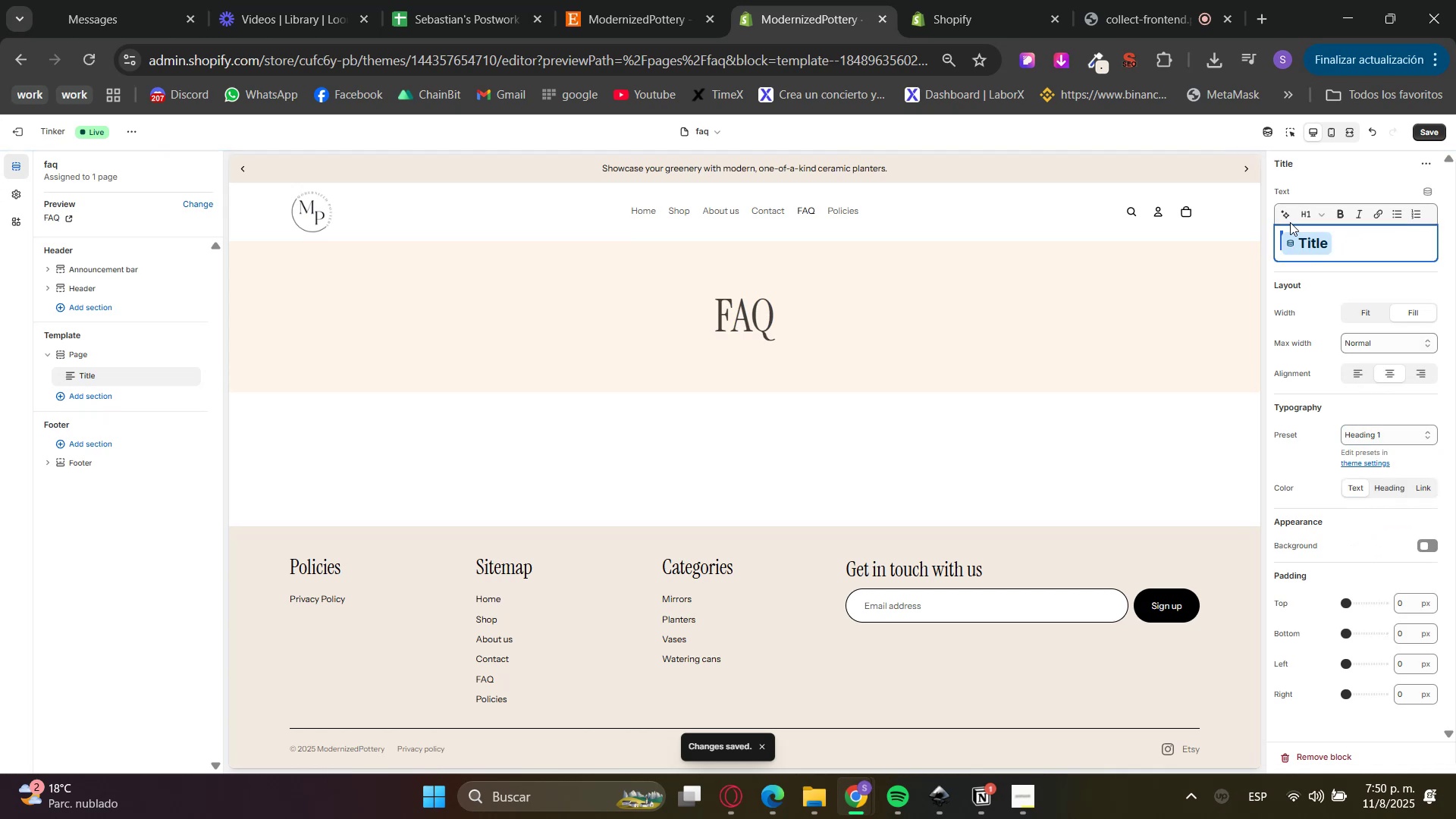 
triple_click([1307, 209])
 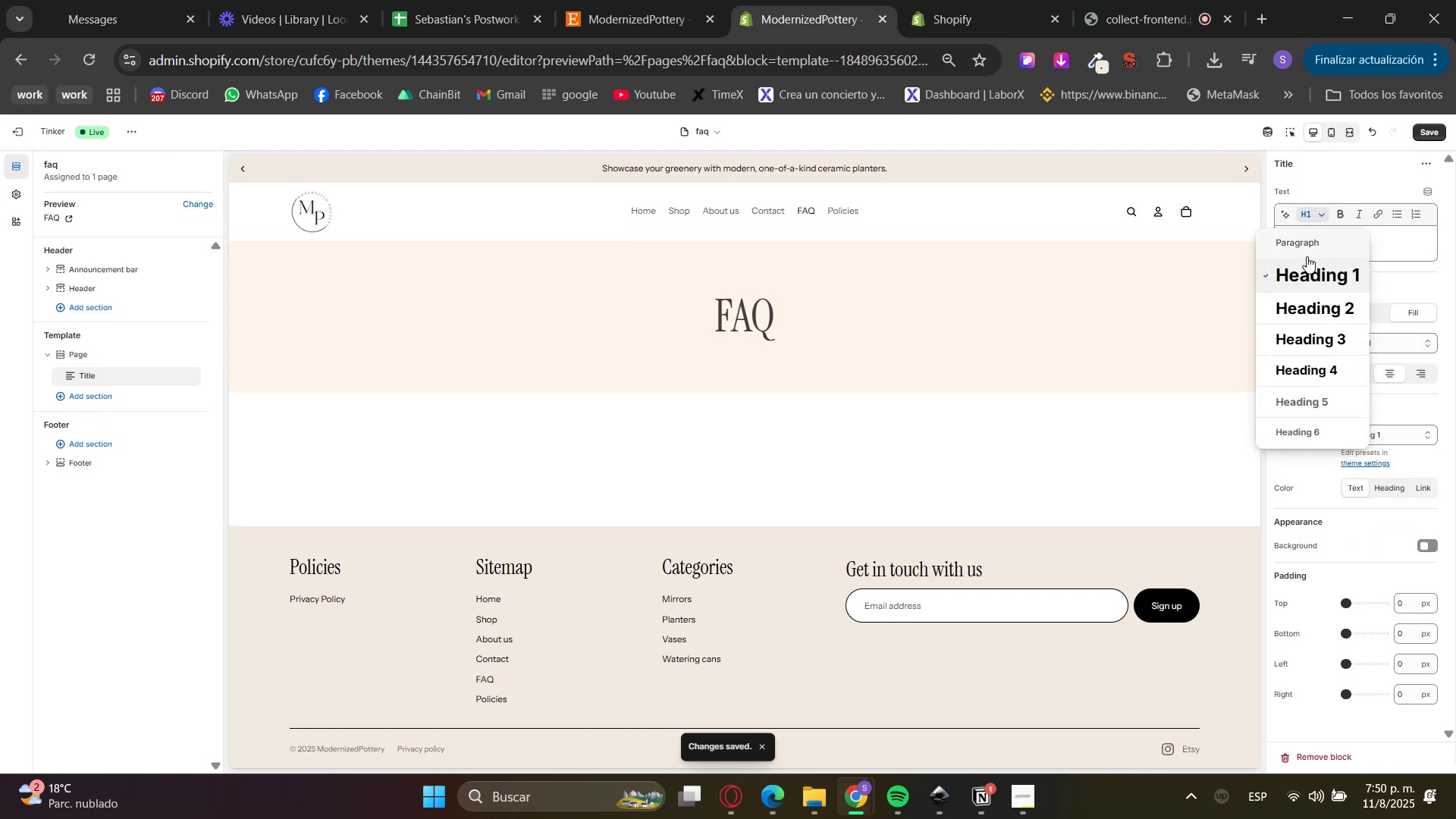 
triple_click([1307, 280])
 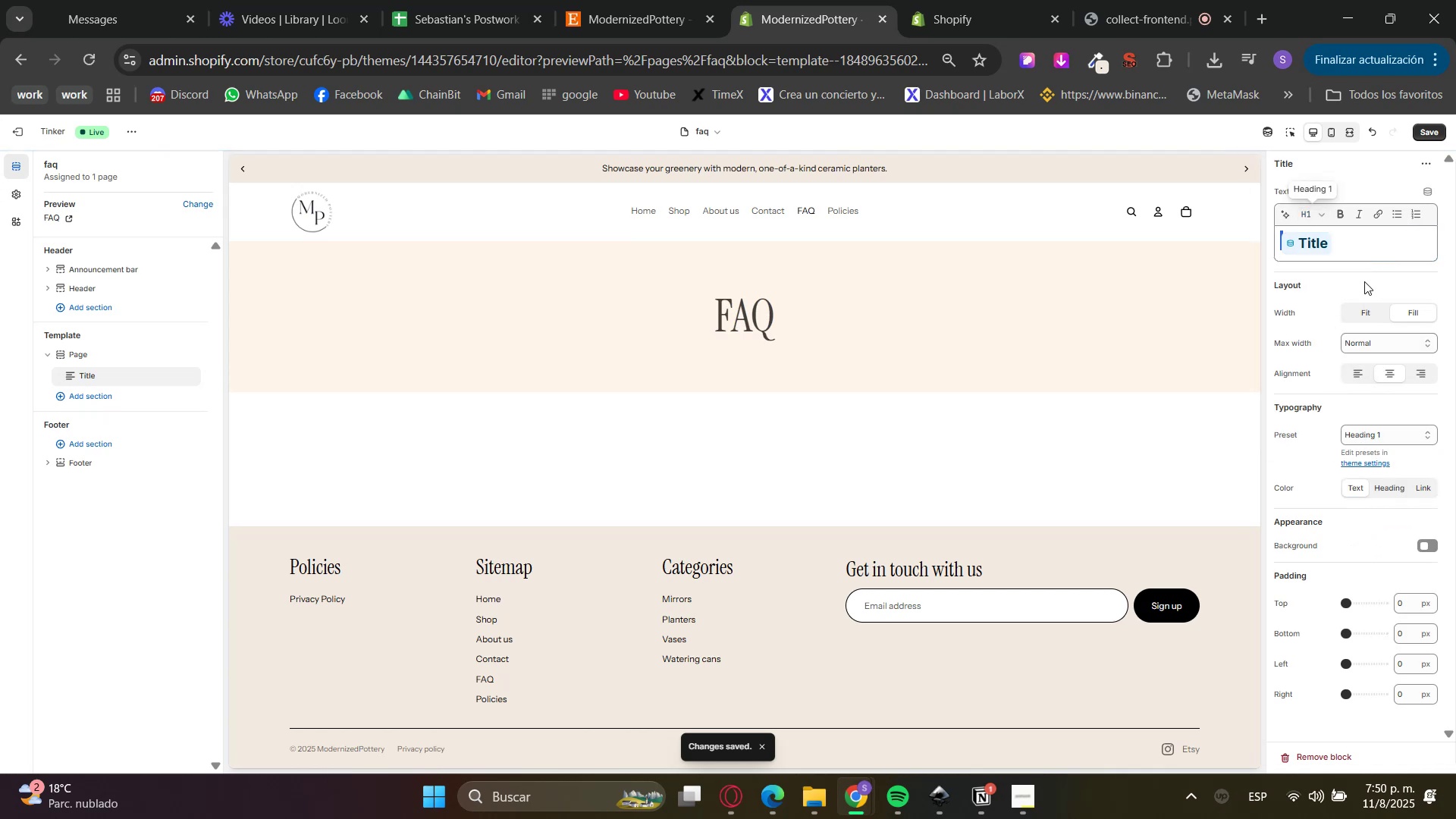 
left_click([1364, 281])
 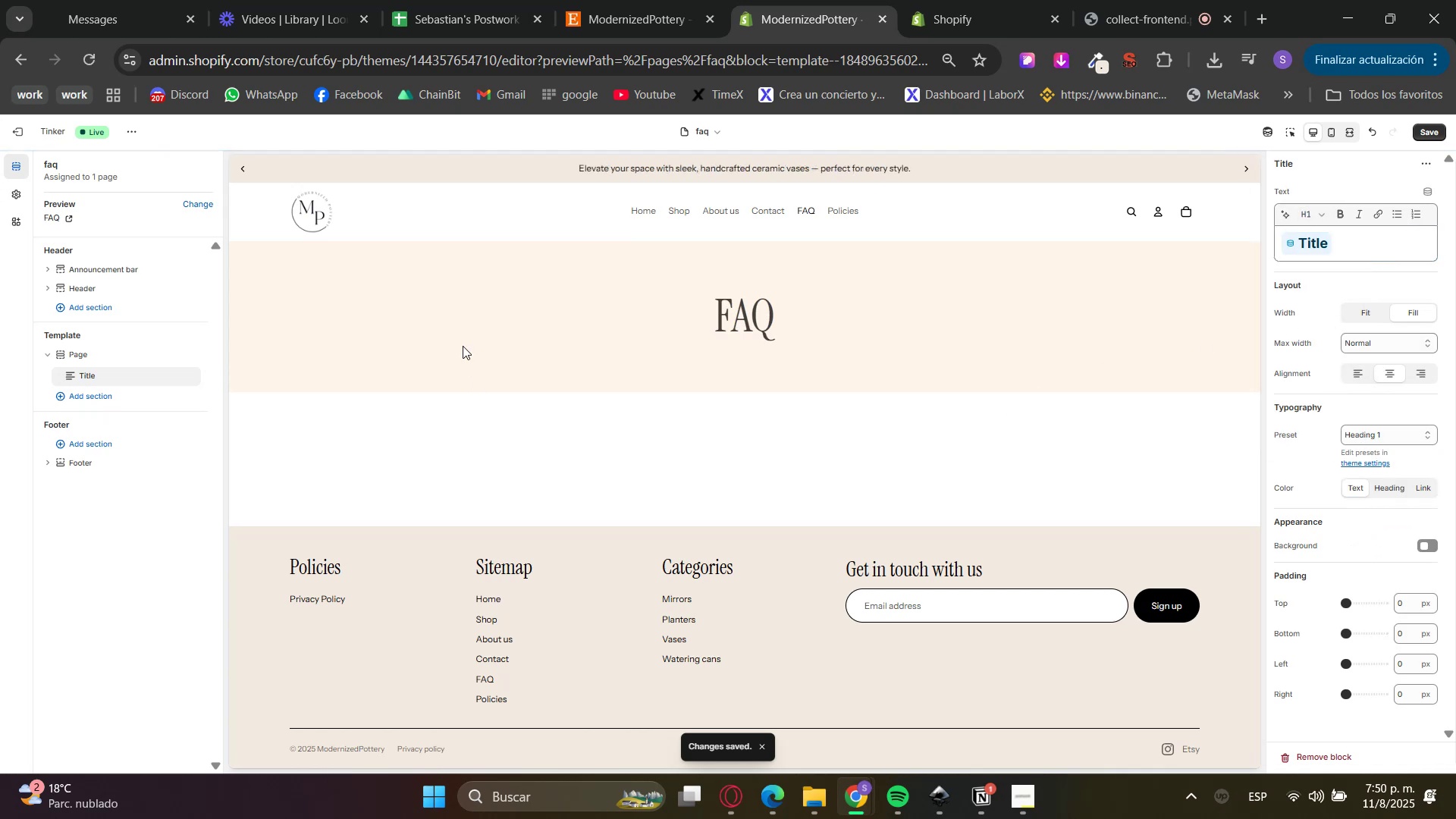 
left_click([103, 403])
 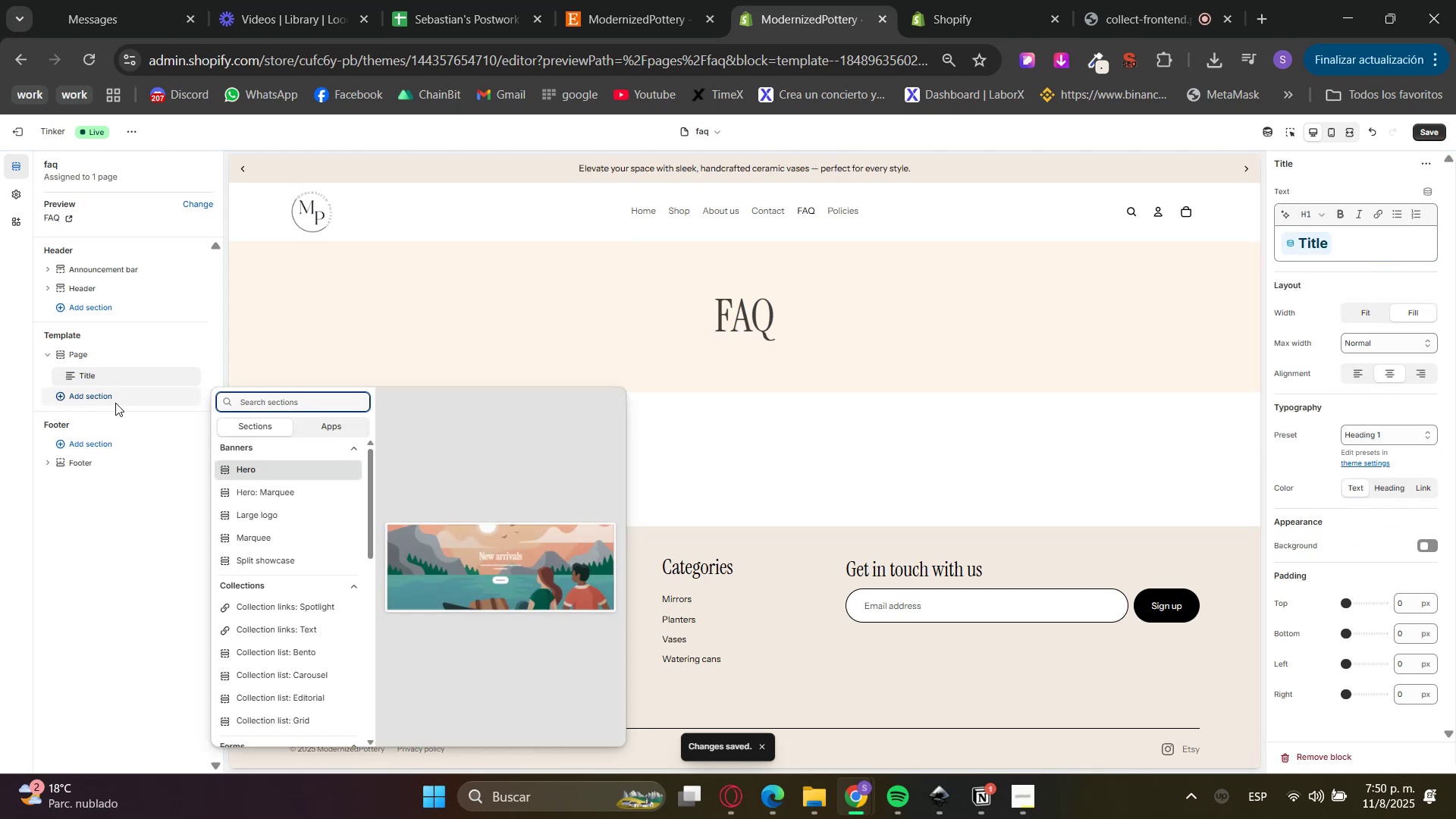 
type(faq)
 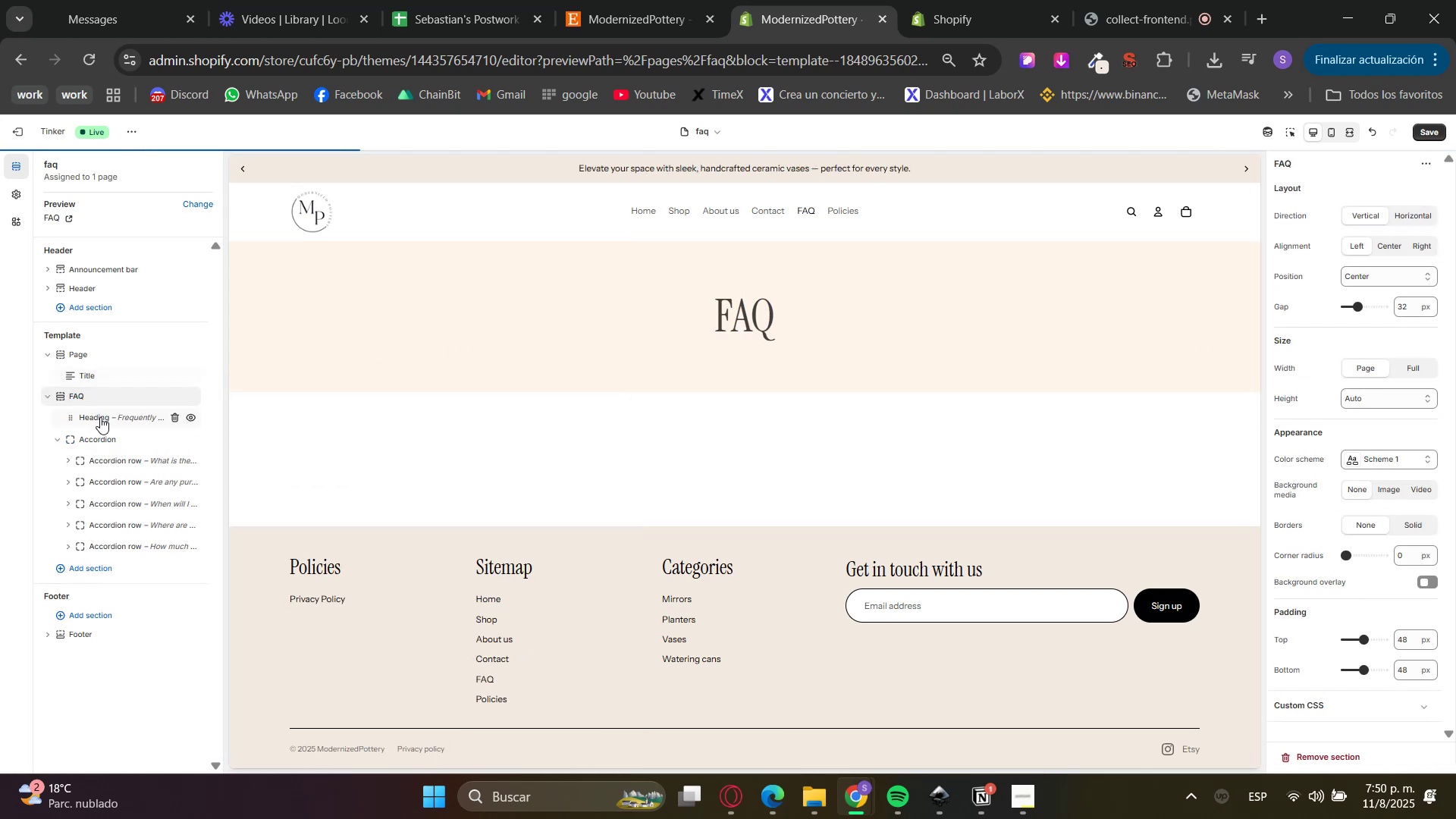 
left_click([171, 416])
 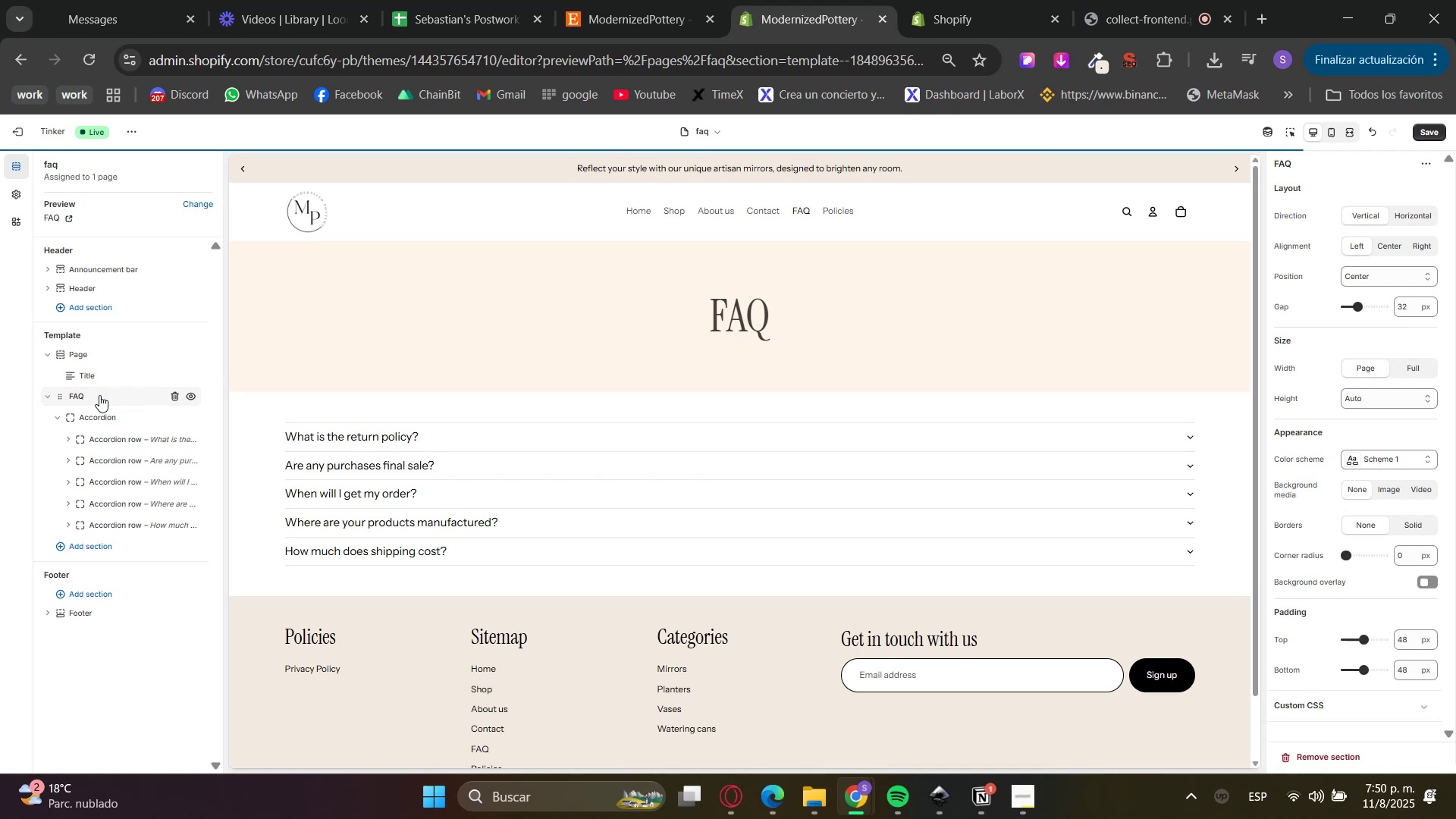 
left_click([100, 422])
 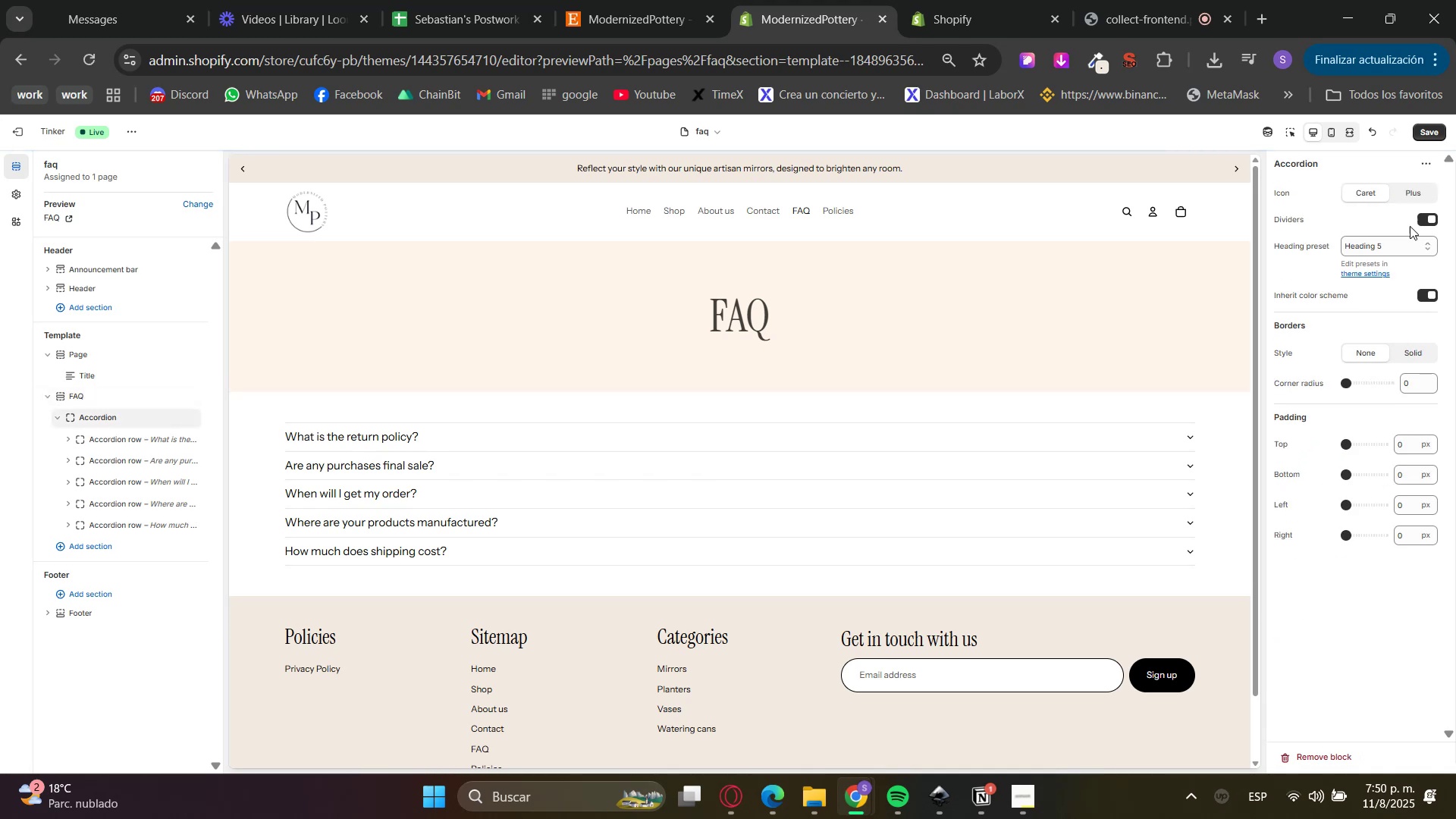 
left_click([1401, 204])
 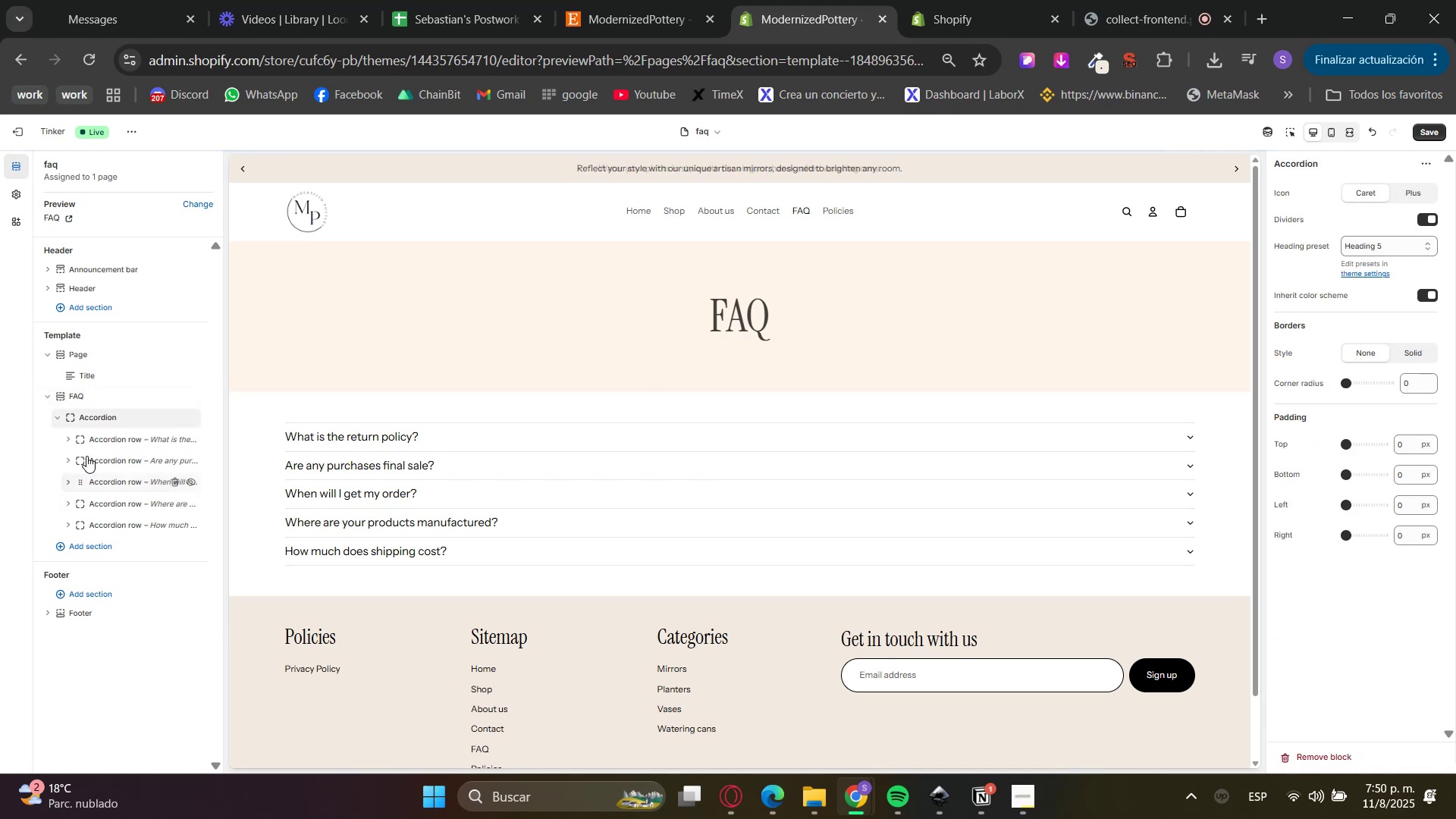 
left_click([58, 414])
 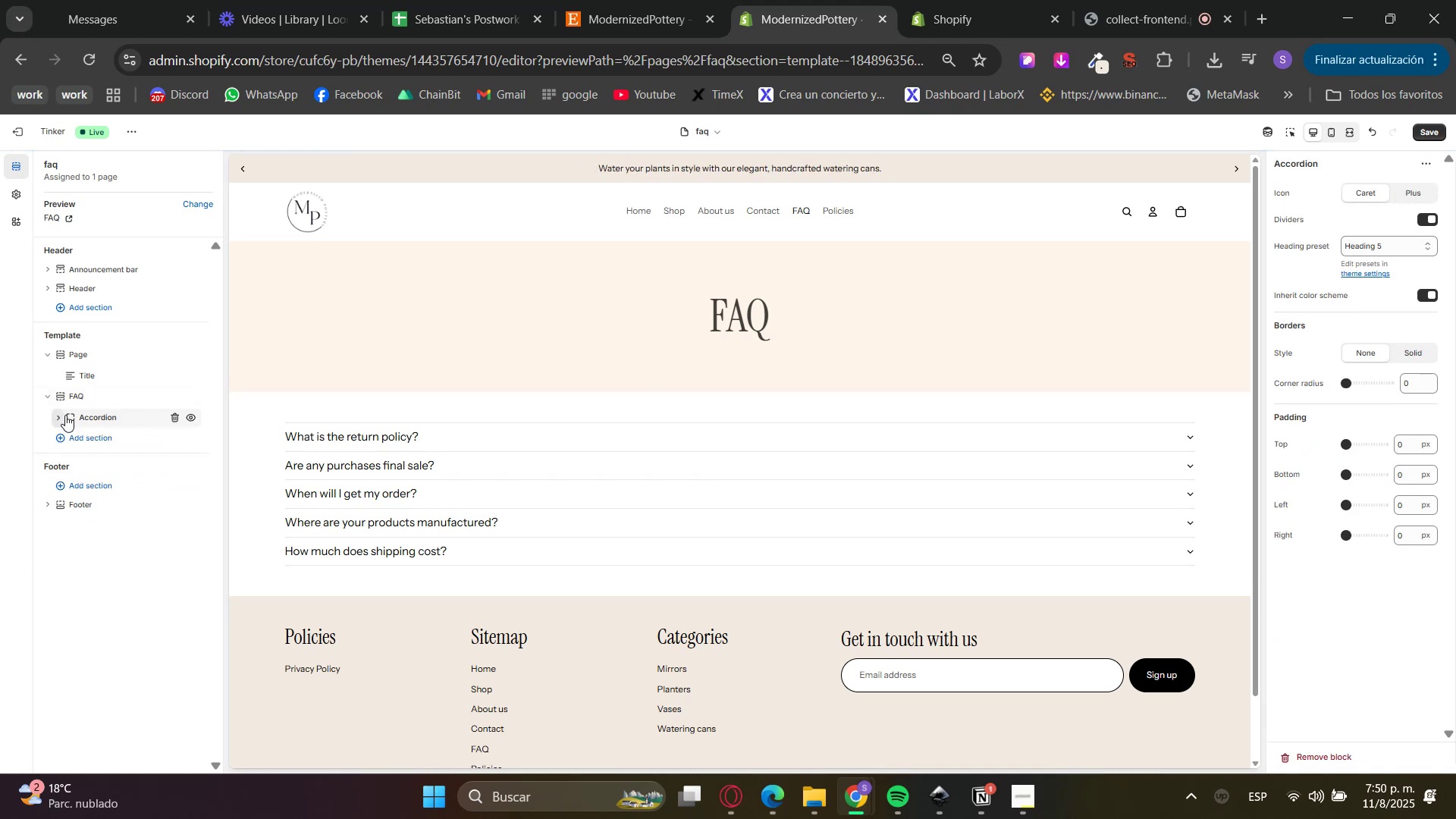 
right_click([85, 417])
 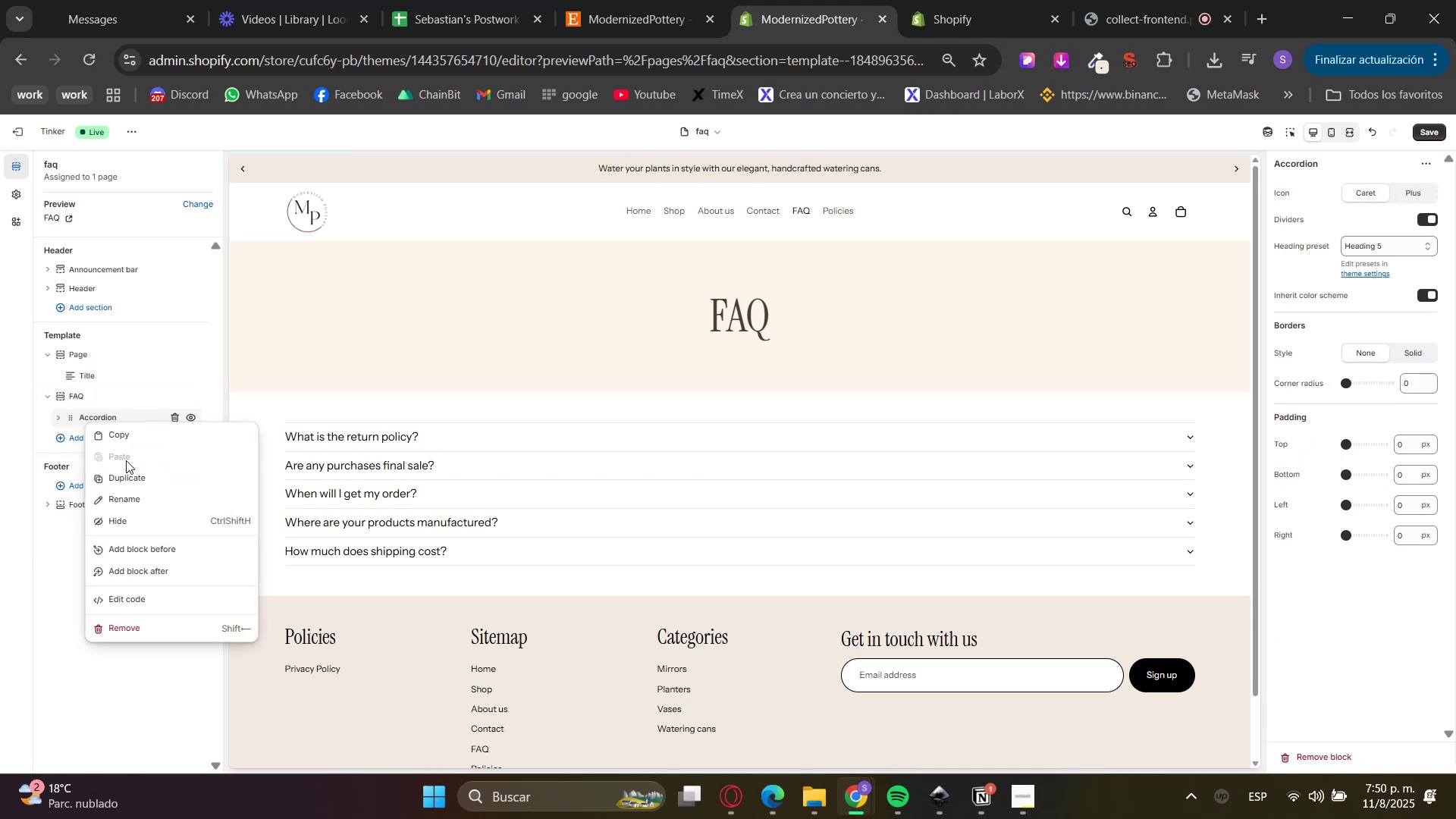 
left_click([140, 471])
 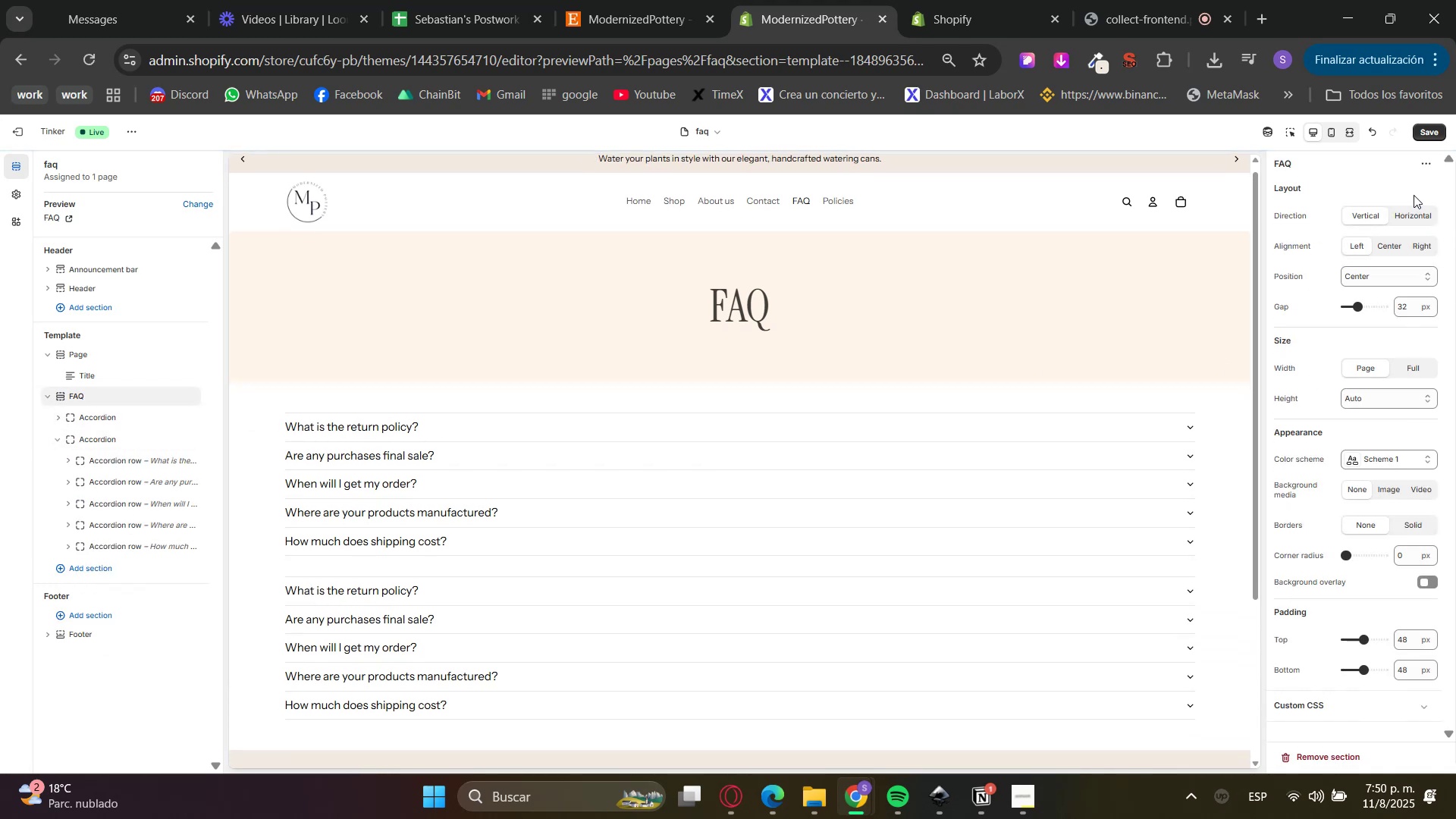 
left_click([1411, 211])
 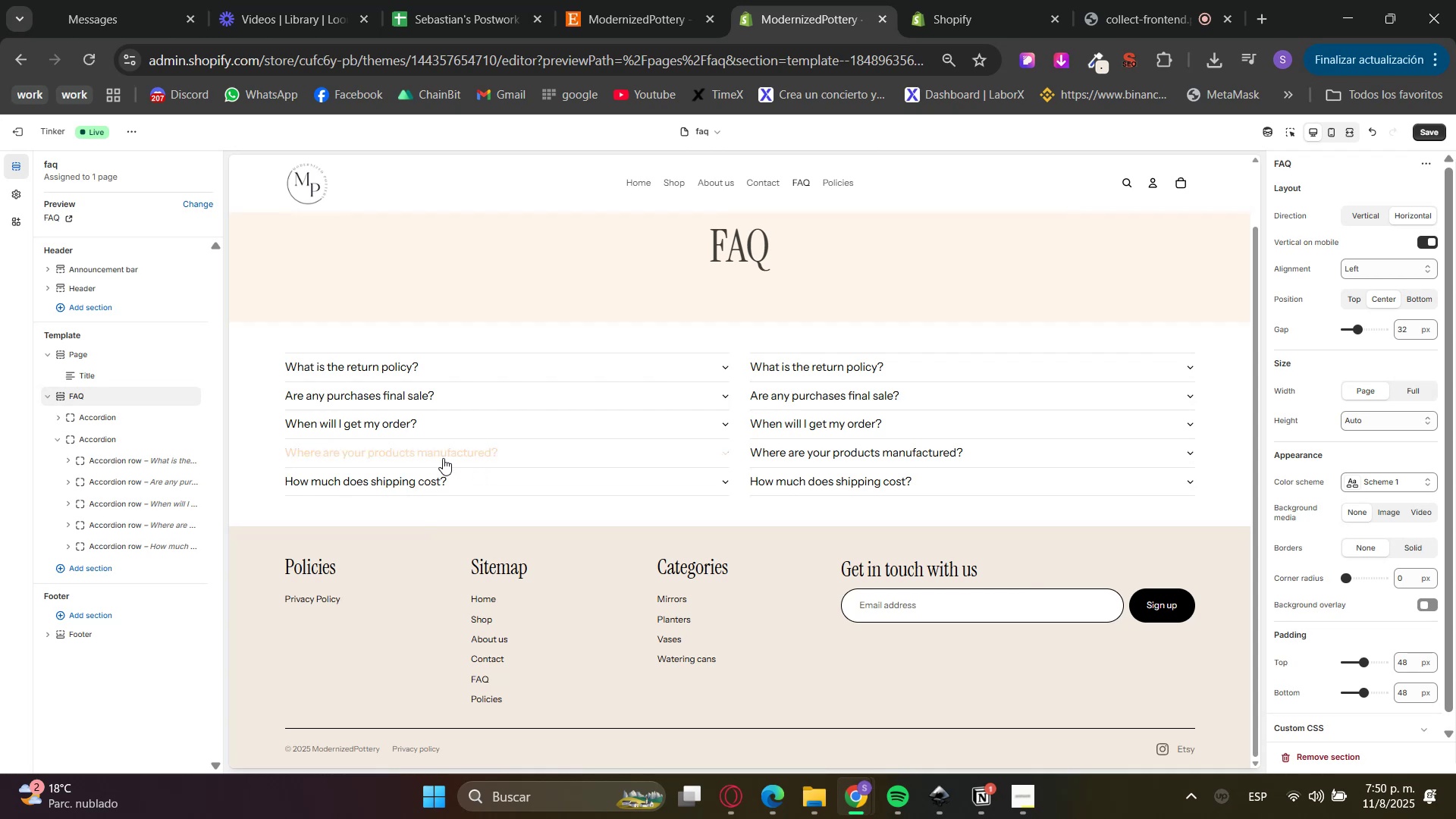 
left_click([374, 372])
 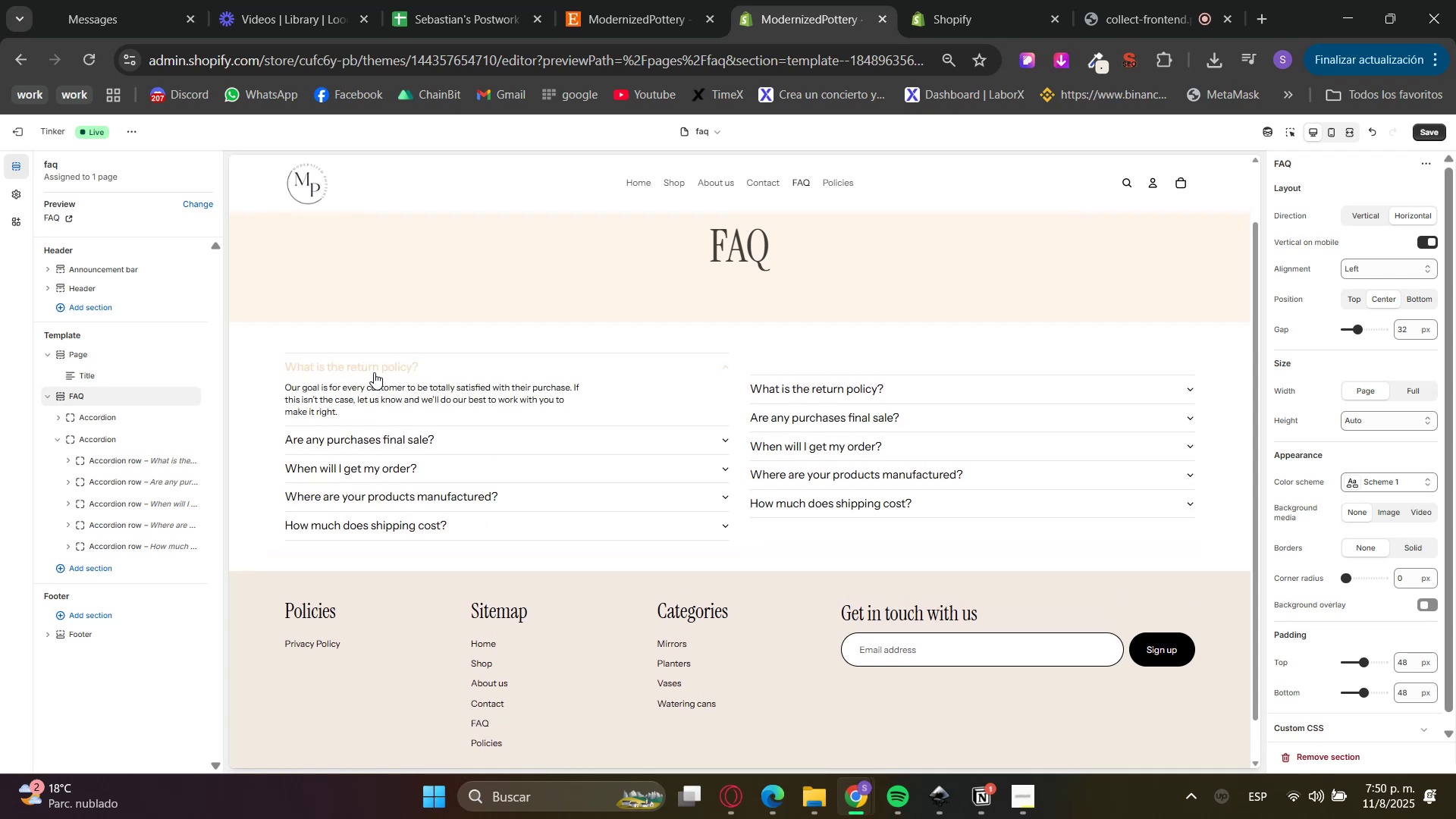 
left_click([374, 372])
 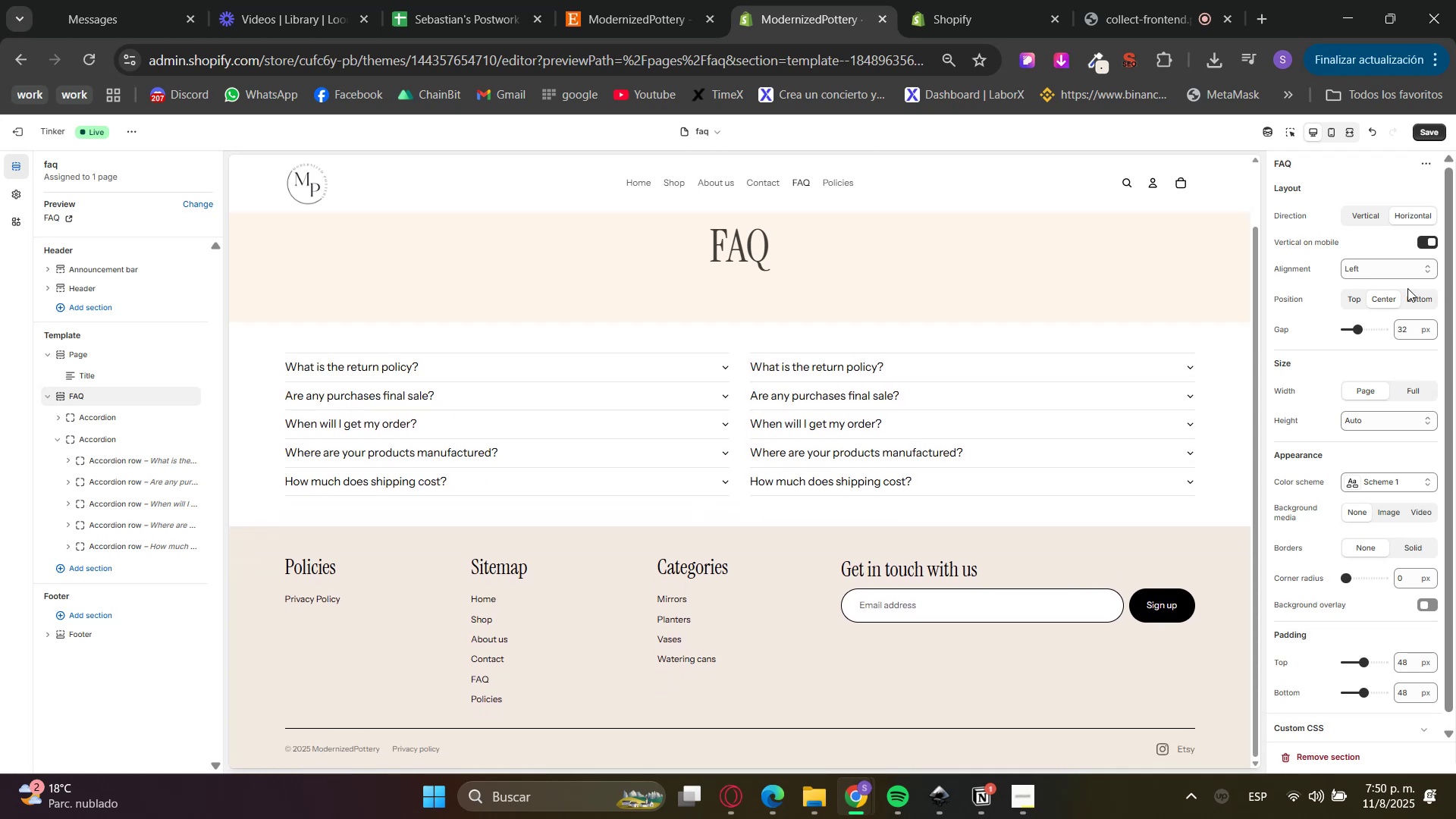 
scroll: coordinate [1192, 344], scroll_direction: up, amount: 1.0
 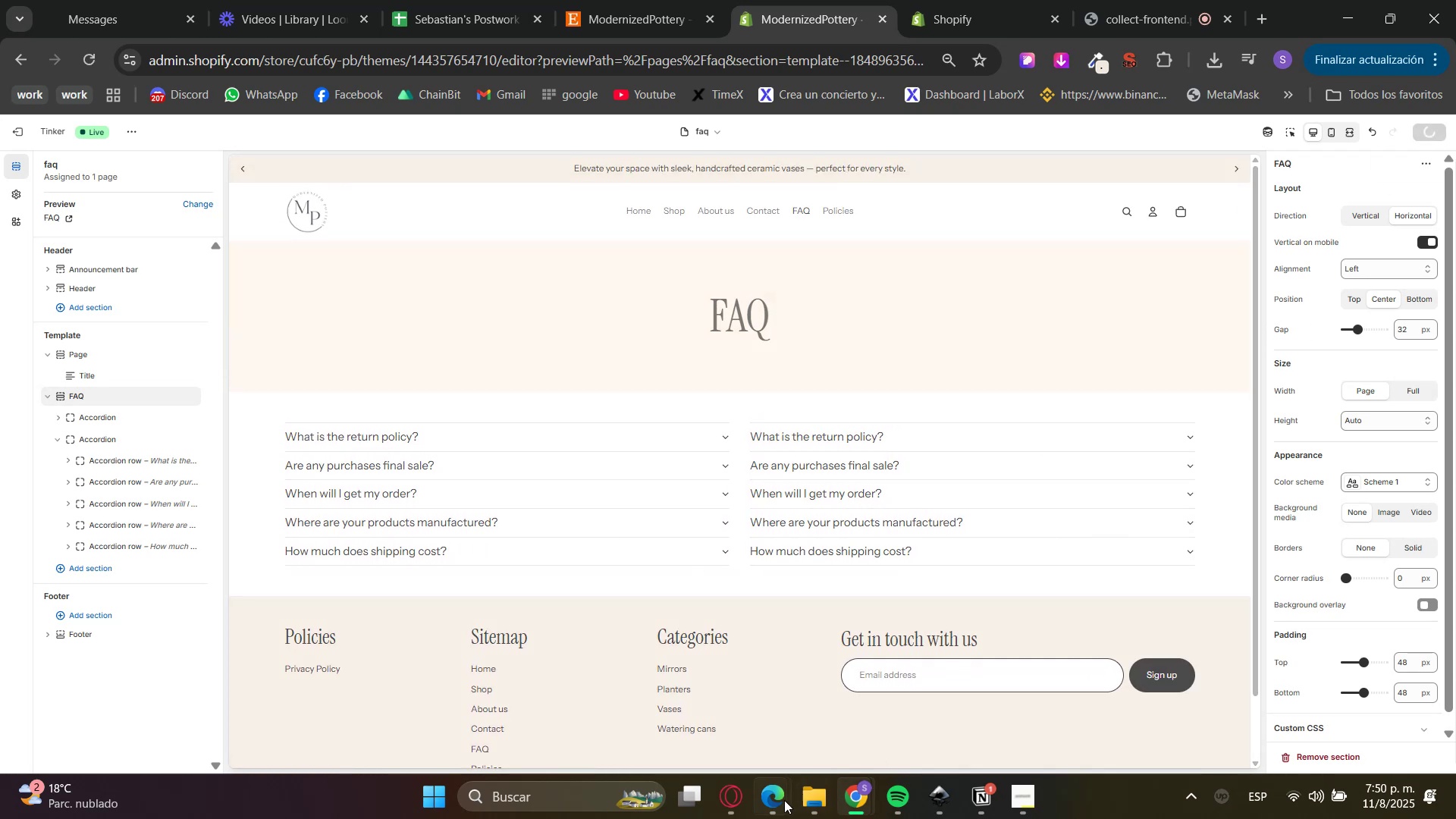 
double_click([777, 731])
 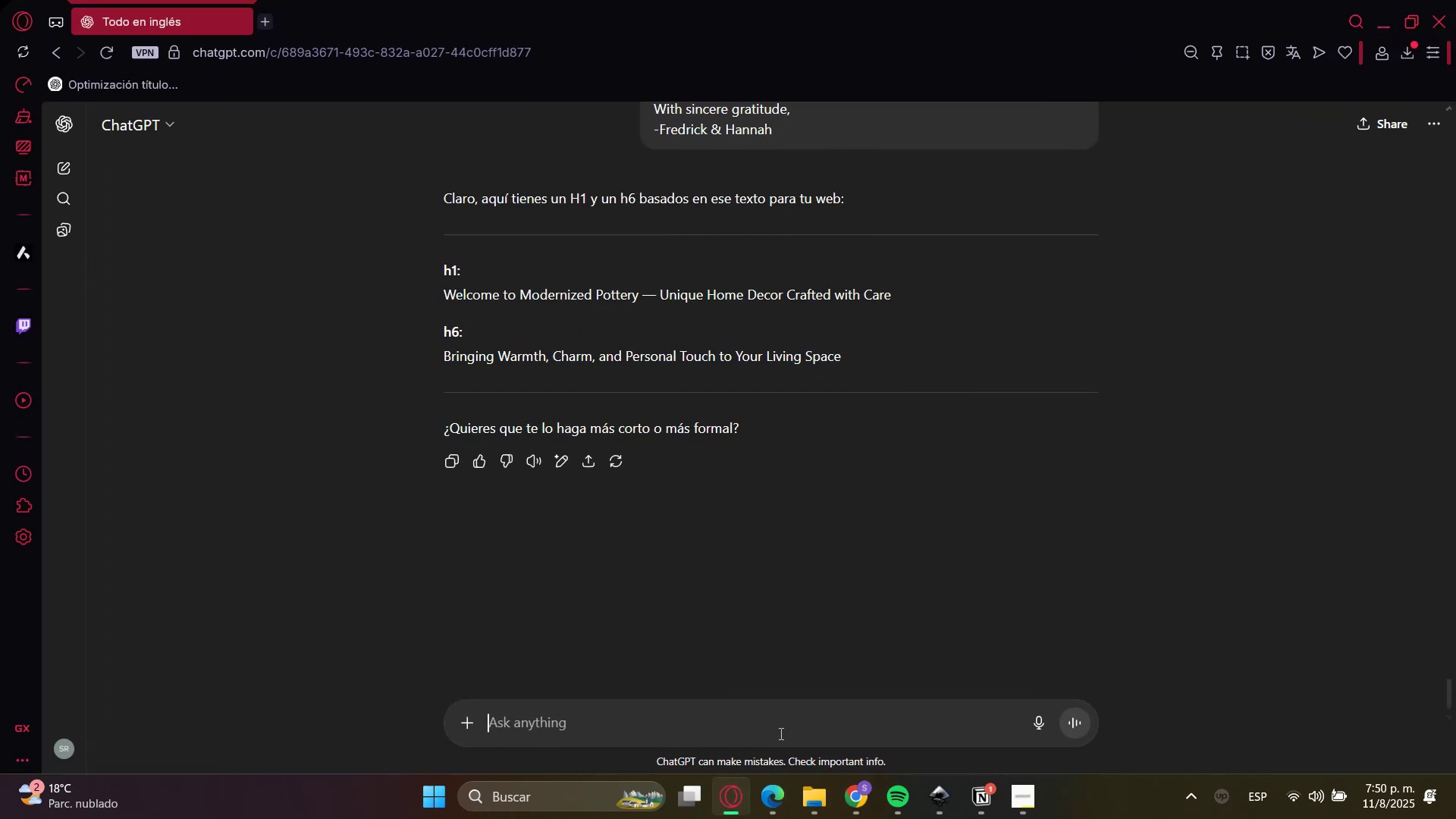 
type(genial ahora genemr)
key(Backspace)
key(Backspace)
type(rame 10 faq)
 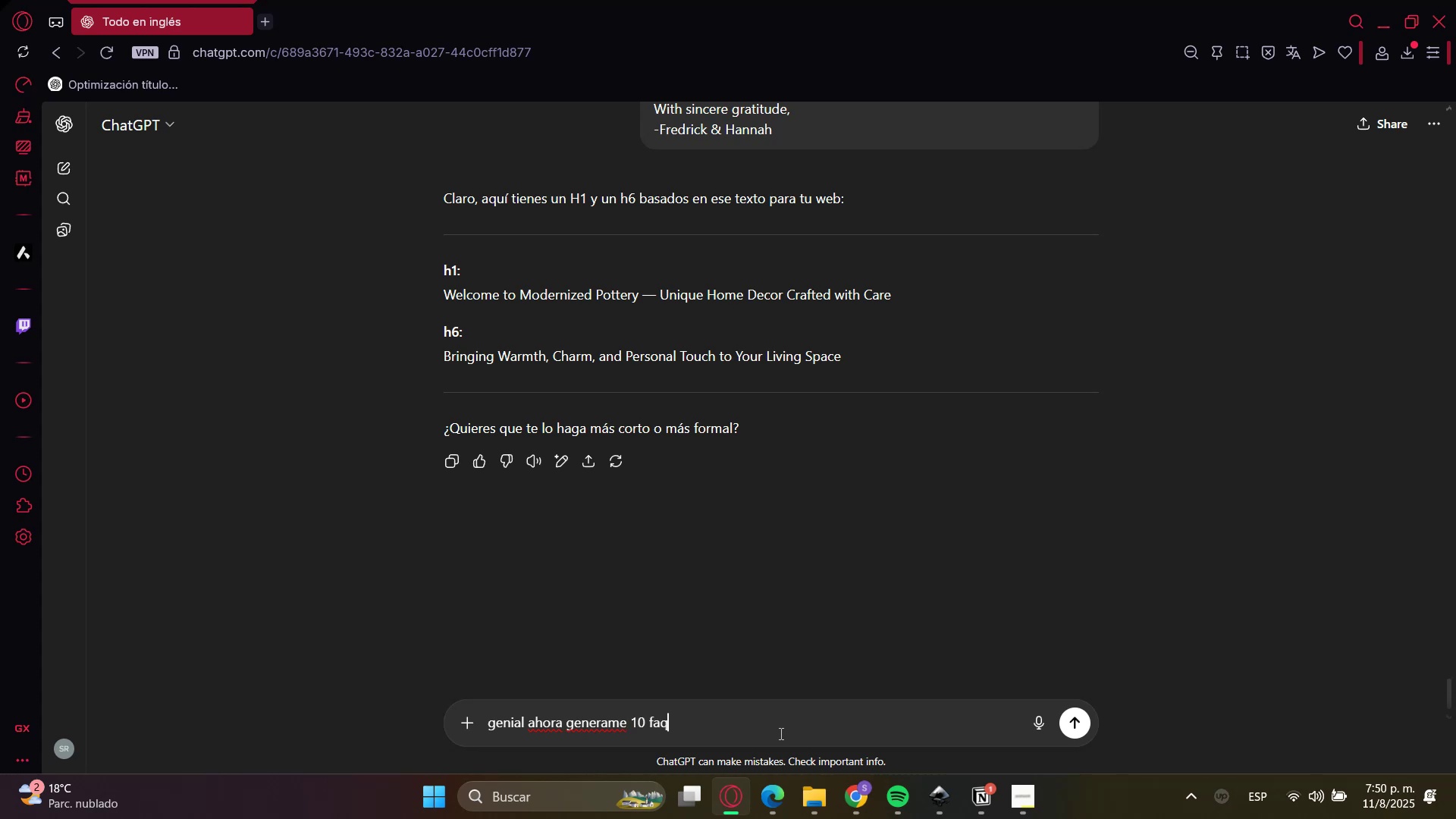 
key(Enter)
 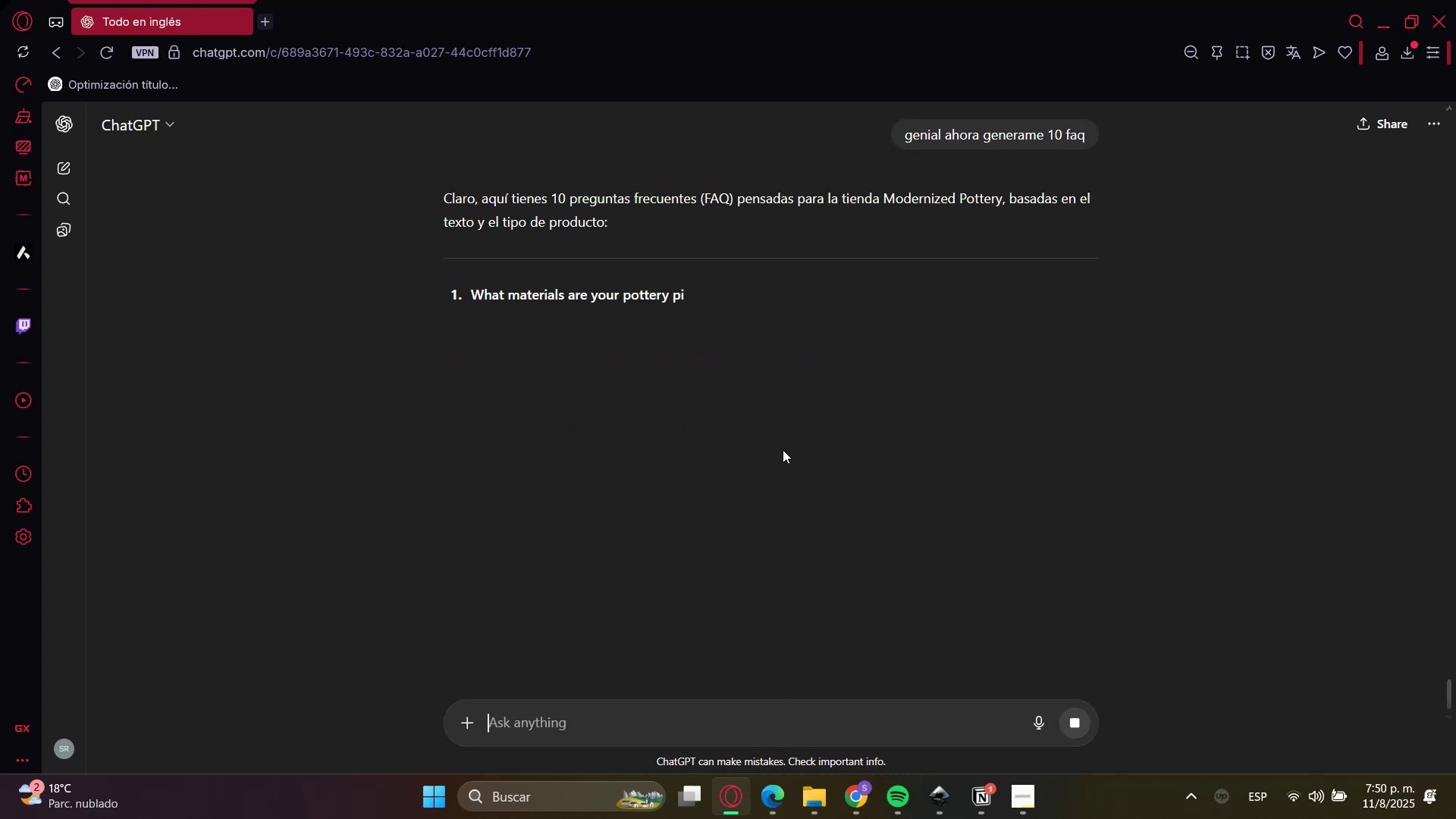 
double_click([479, 292])
 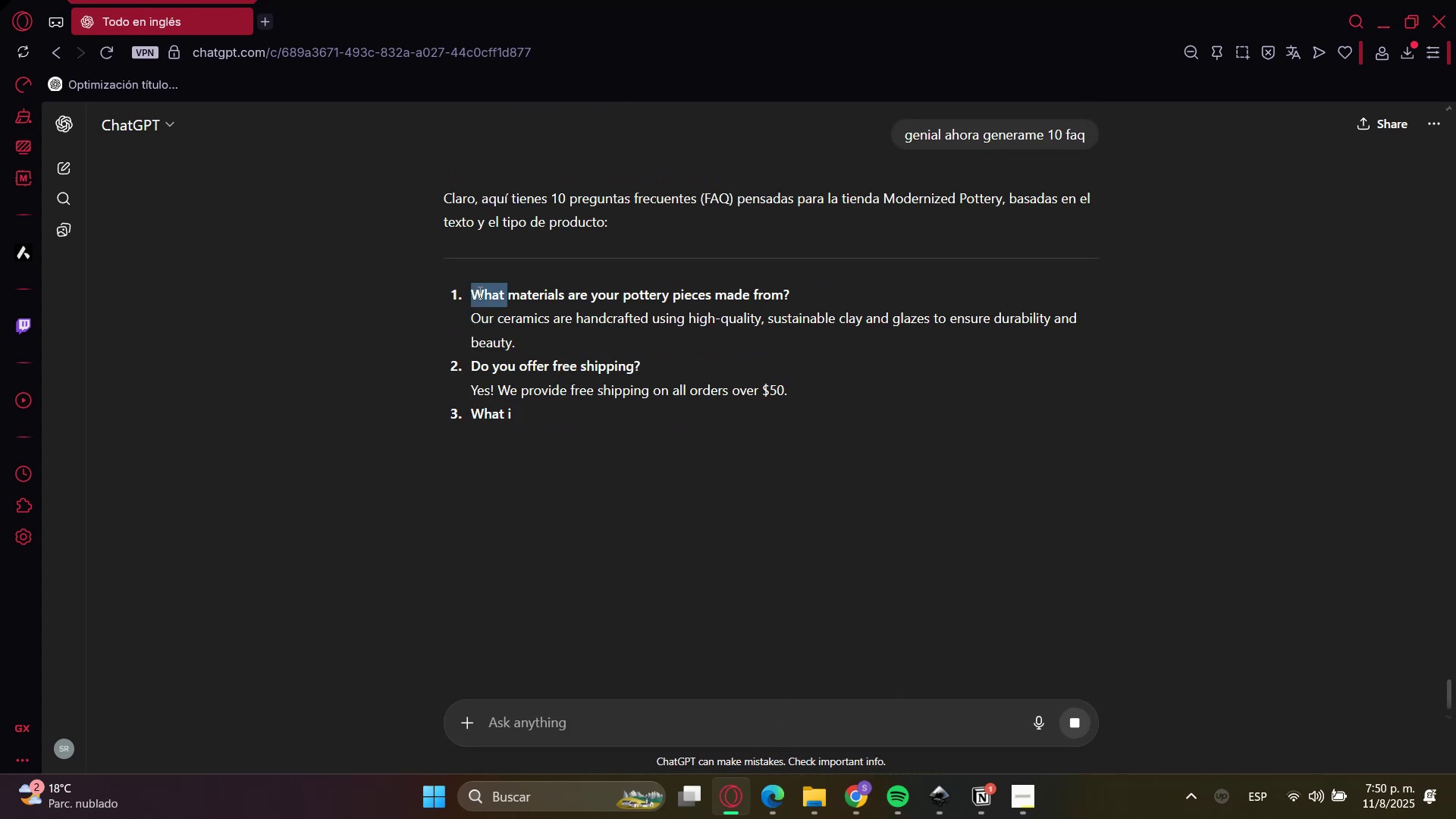 
triple_click([479, 292])
 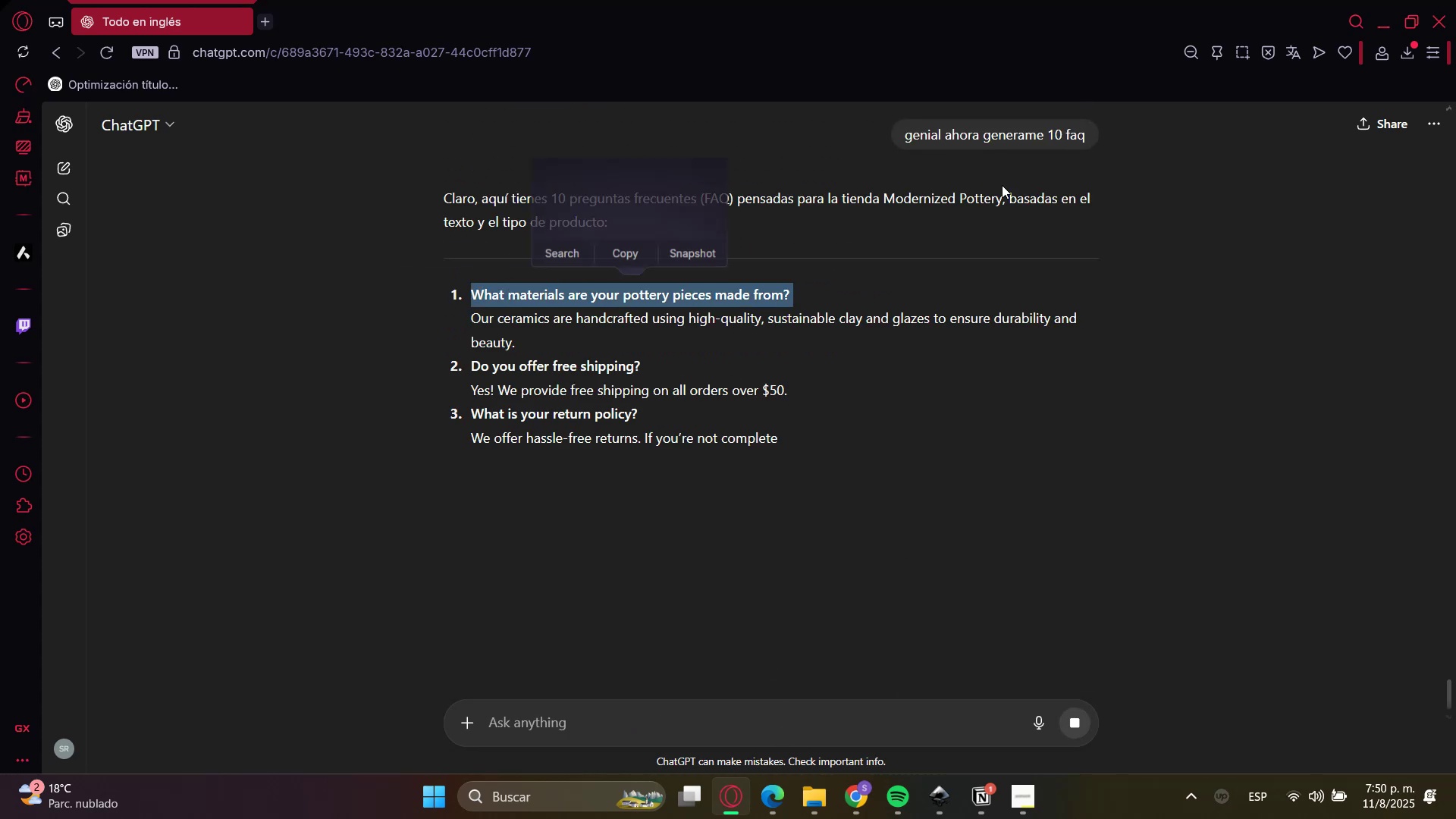 
key(Control+C)
 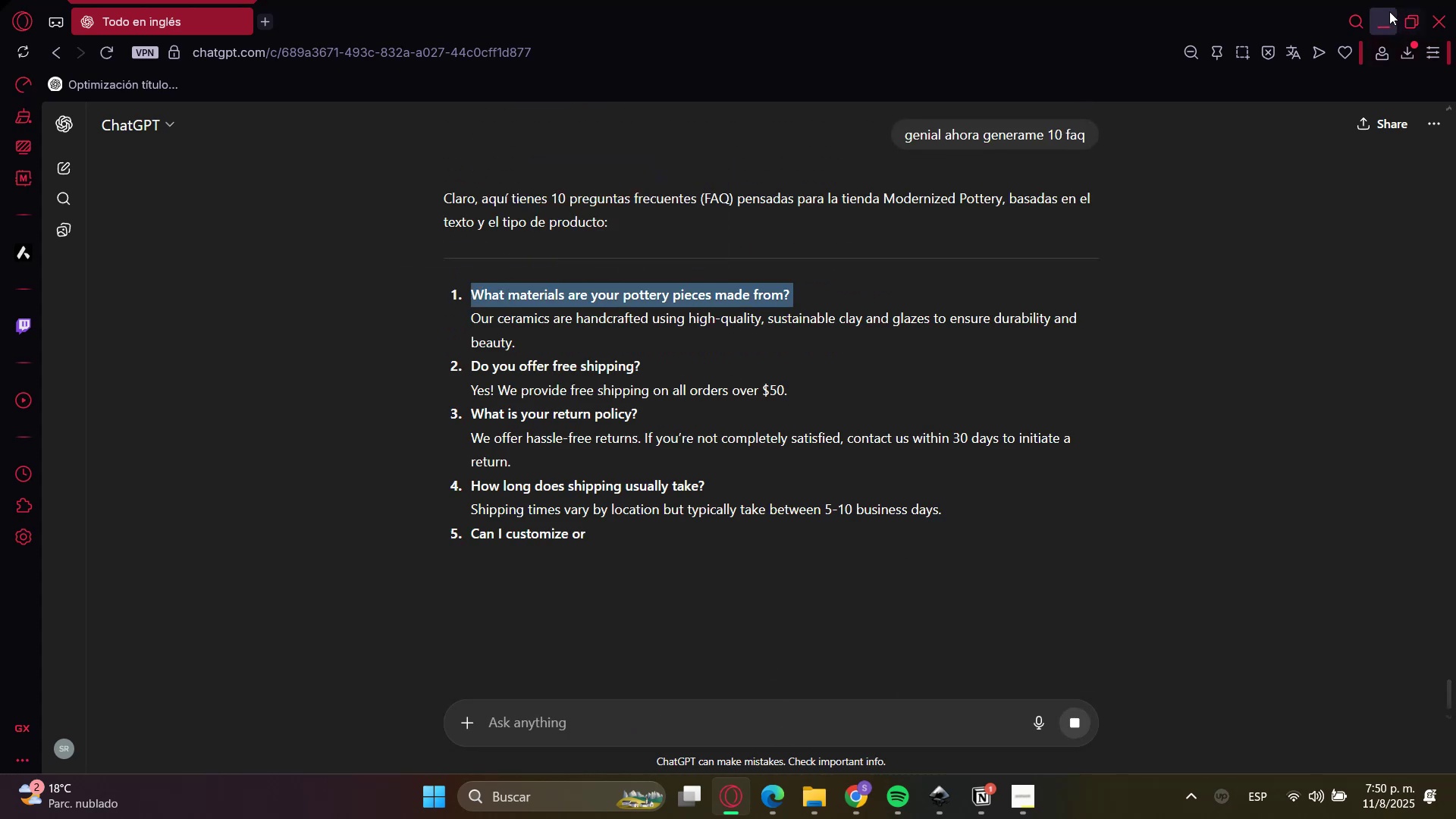 
left_click([1388, 11])
 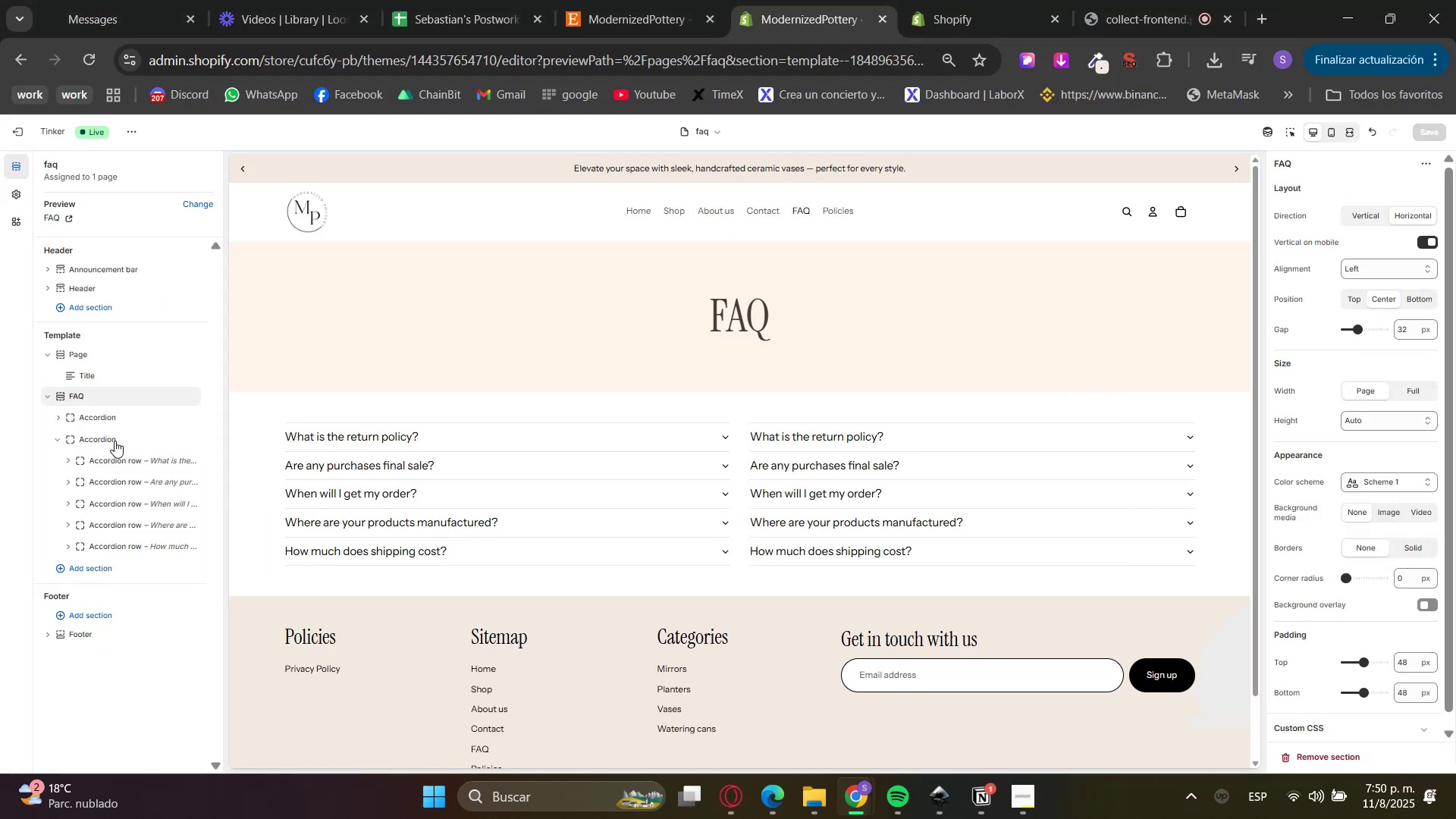 
left_click([86, 417])
 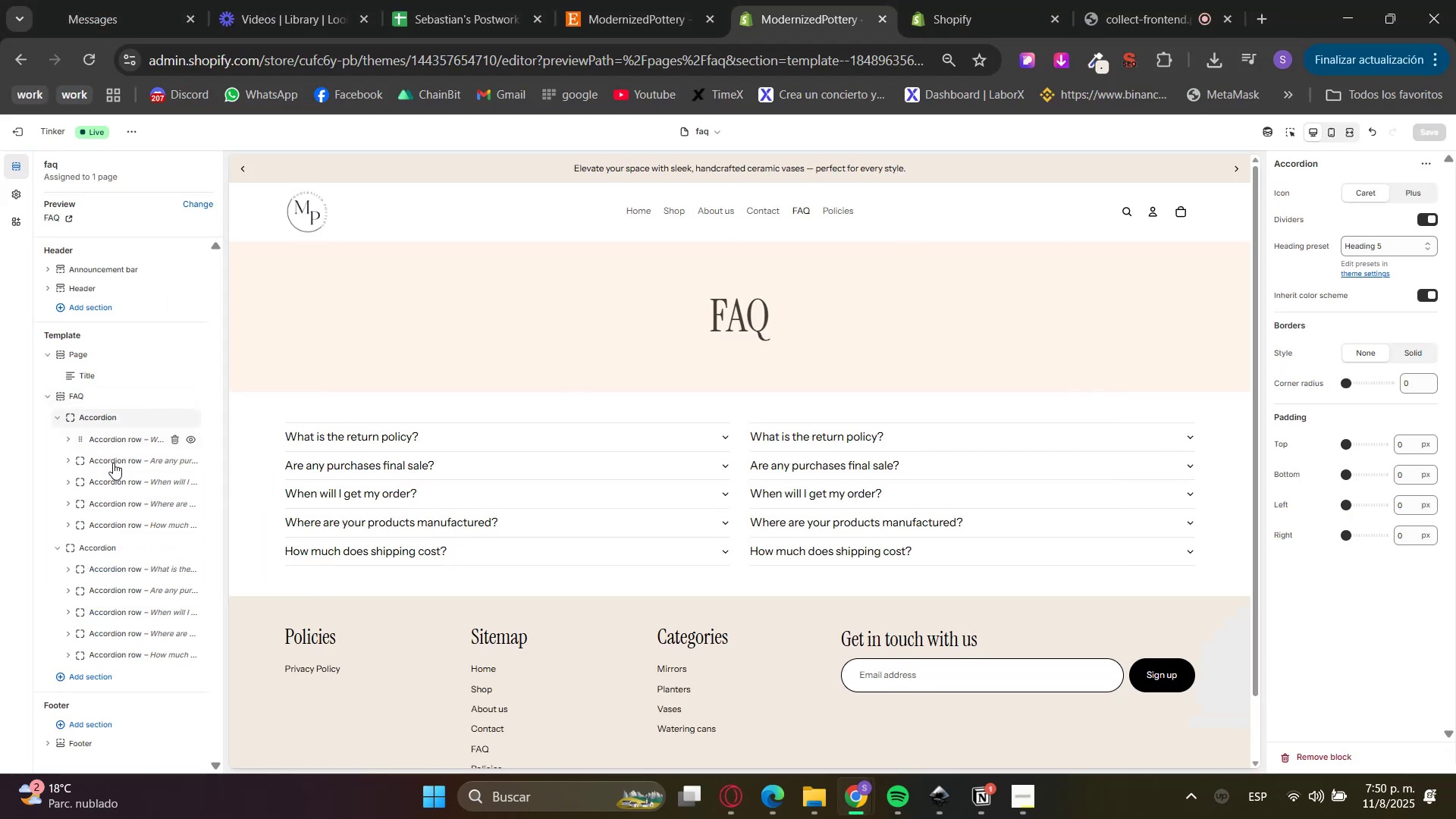 
left_click([99, 441])
 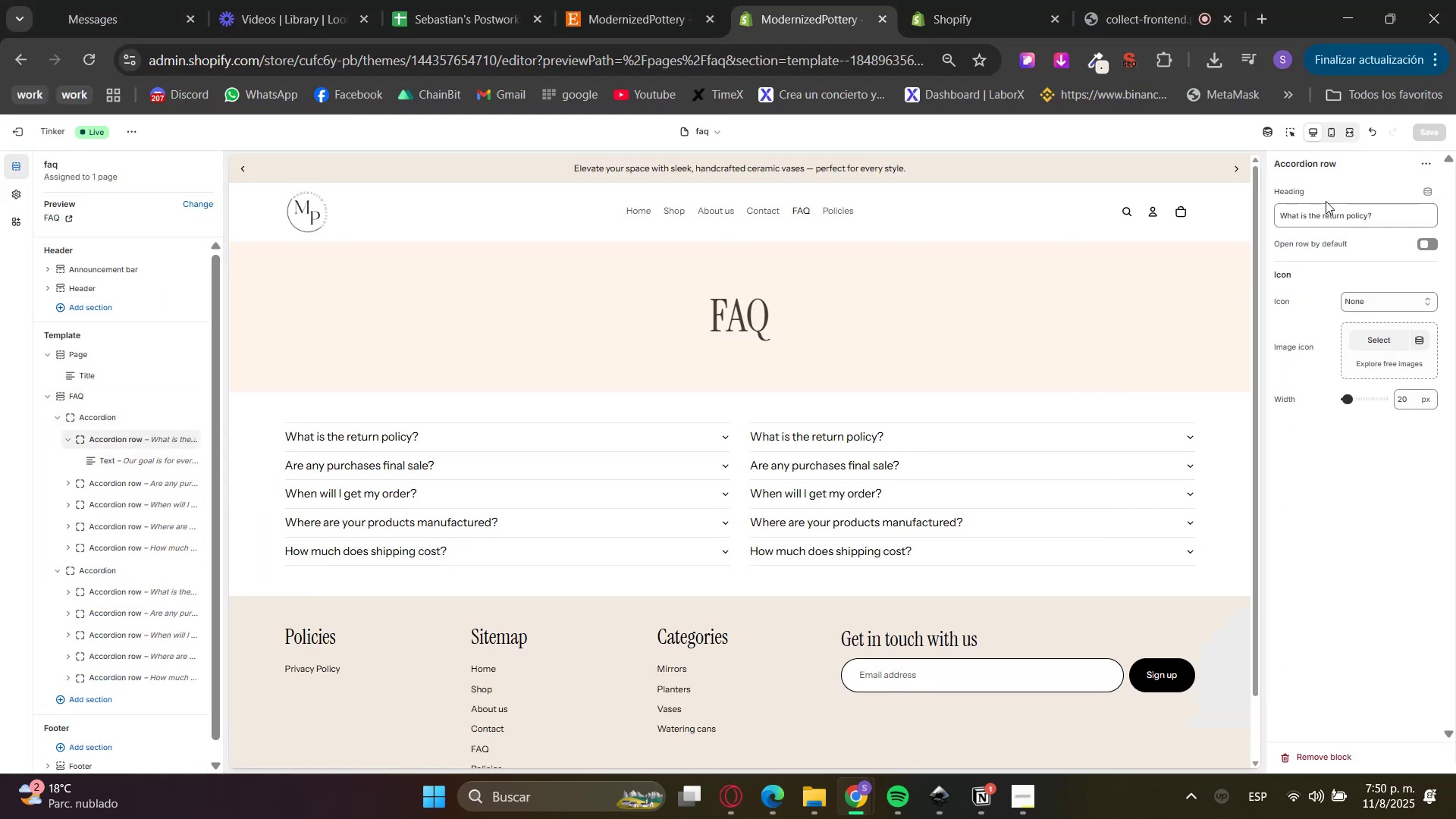 
double_click([1332, 215])
 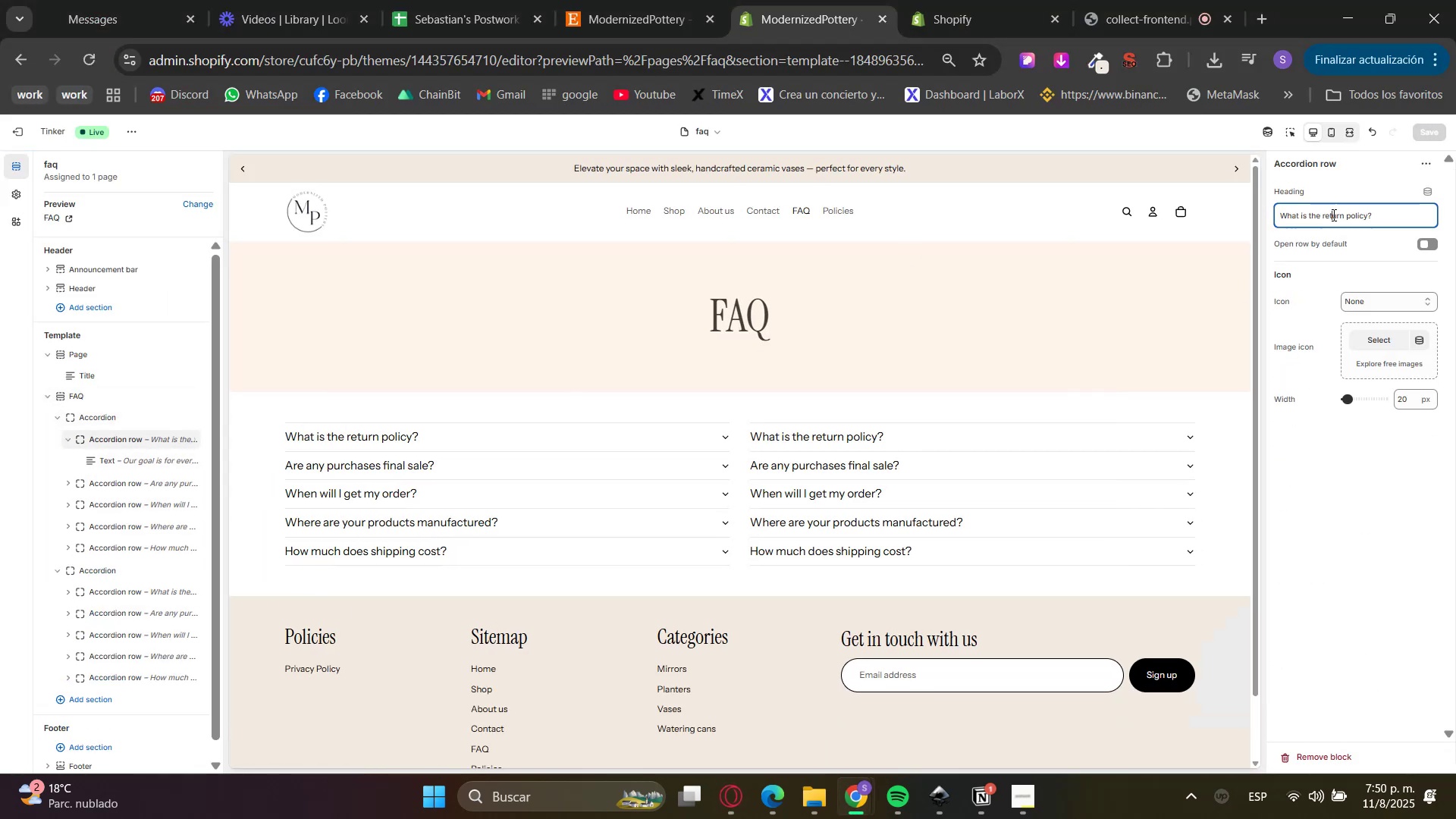 
key(Control+ControlLeft)
 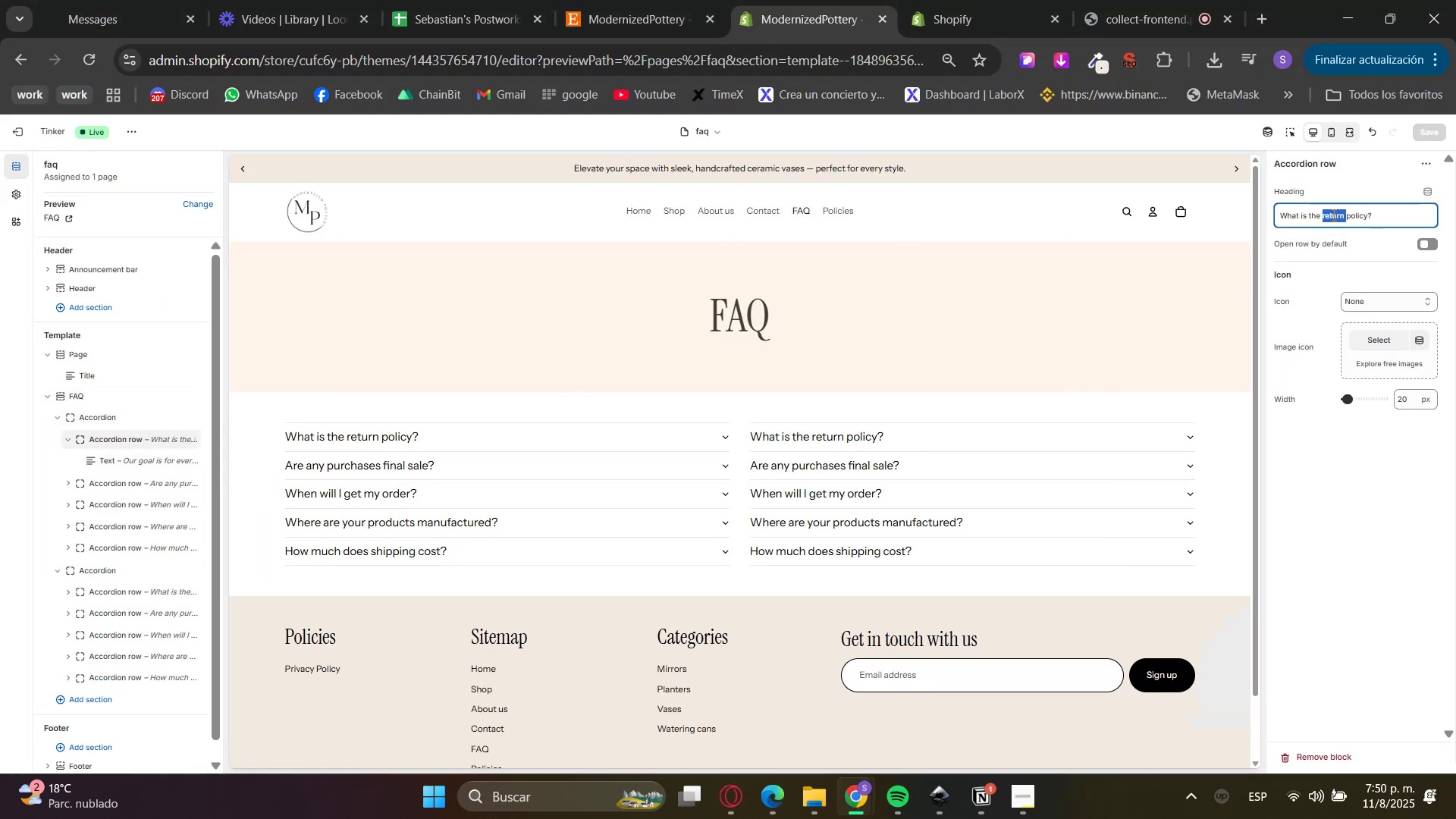 
triple_click([1332, 215])
 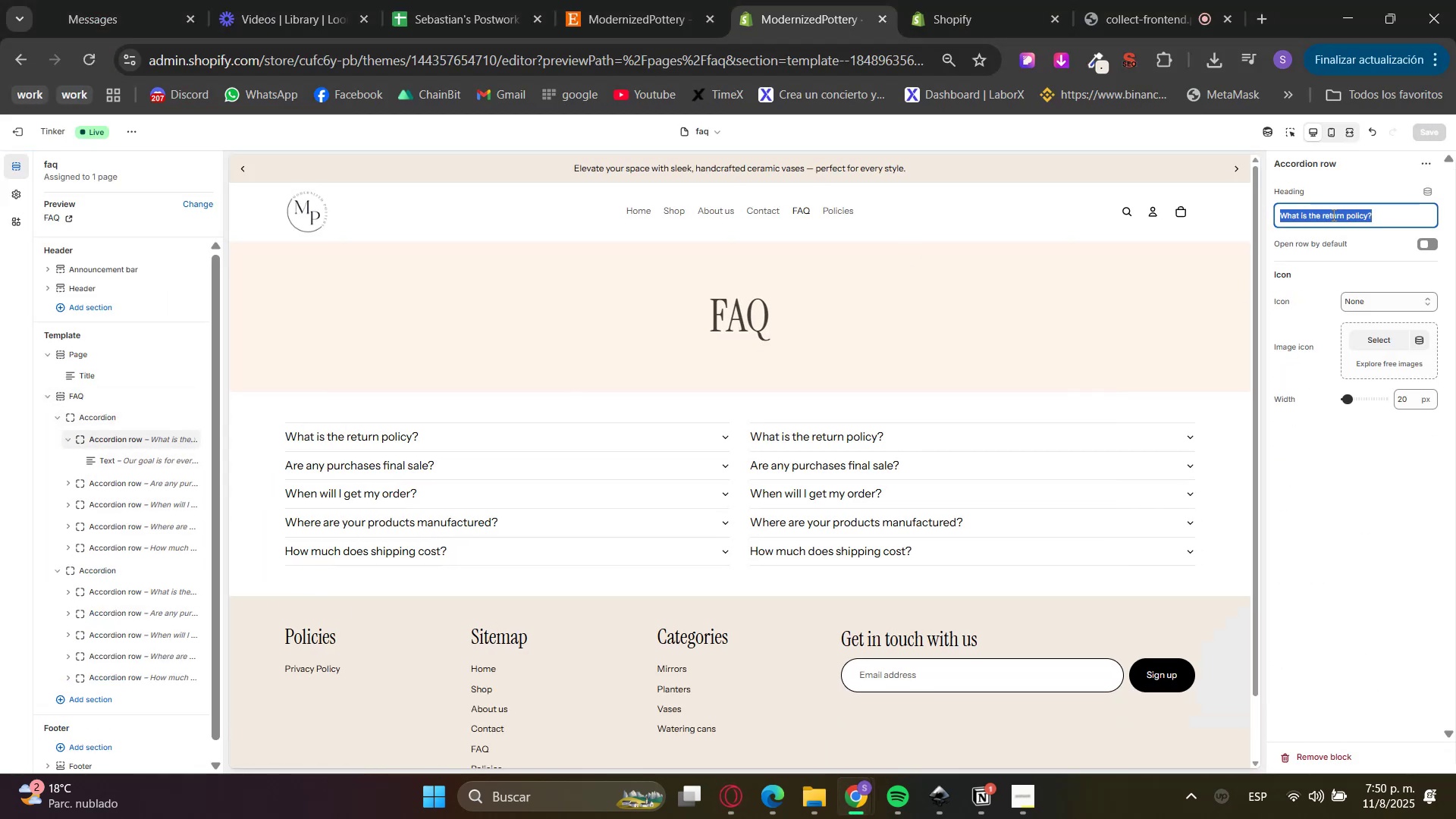 
key(Control+V)
 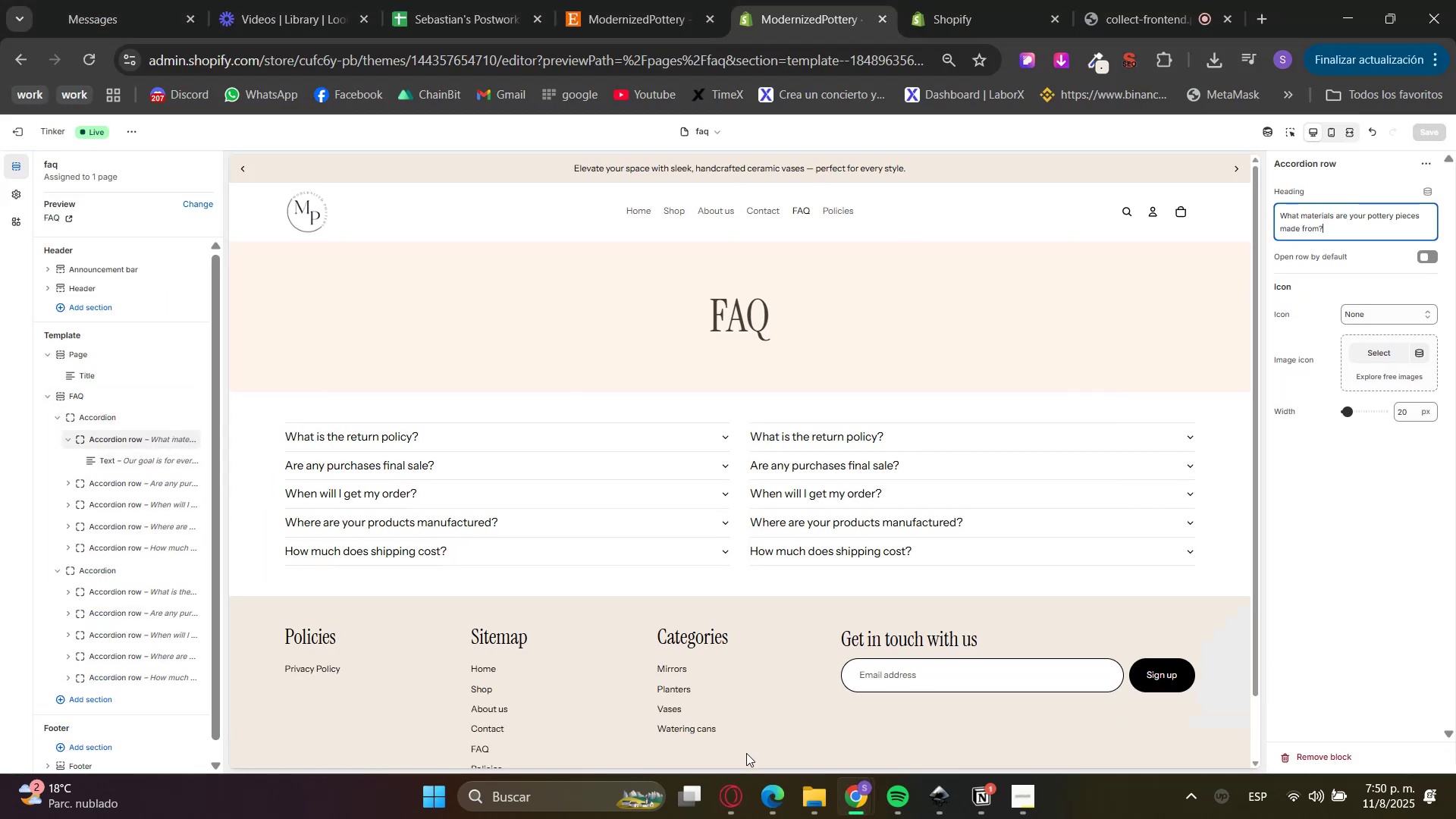 
left_click([750, 802])
 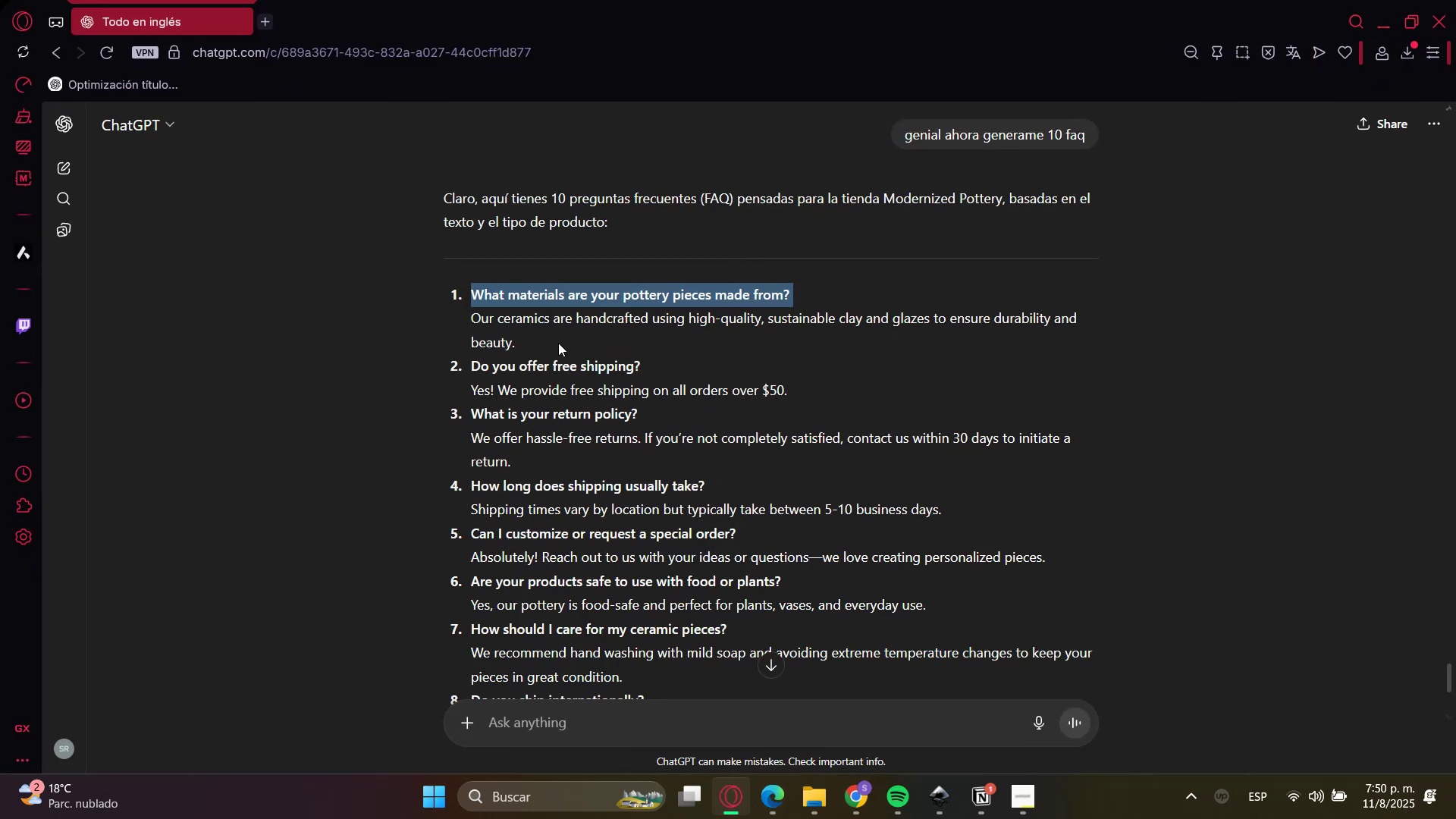 
double_click([538, 315])
 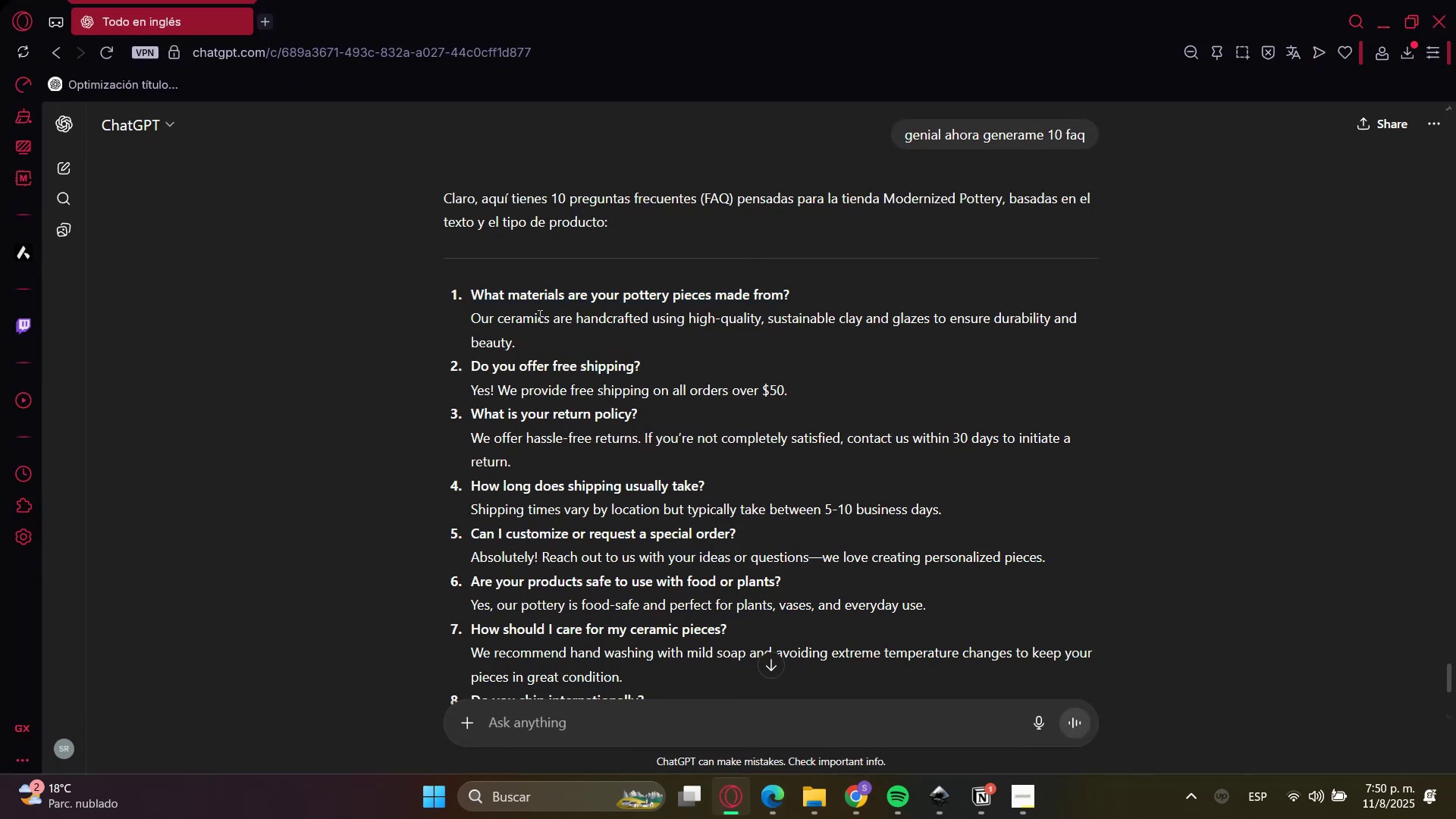 
triple_click([538, 315])
 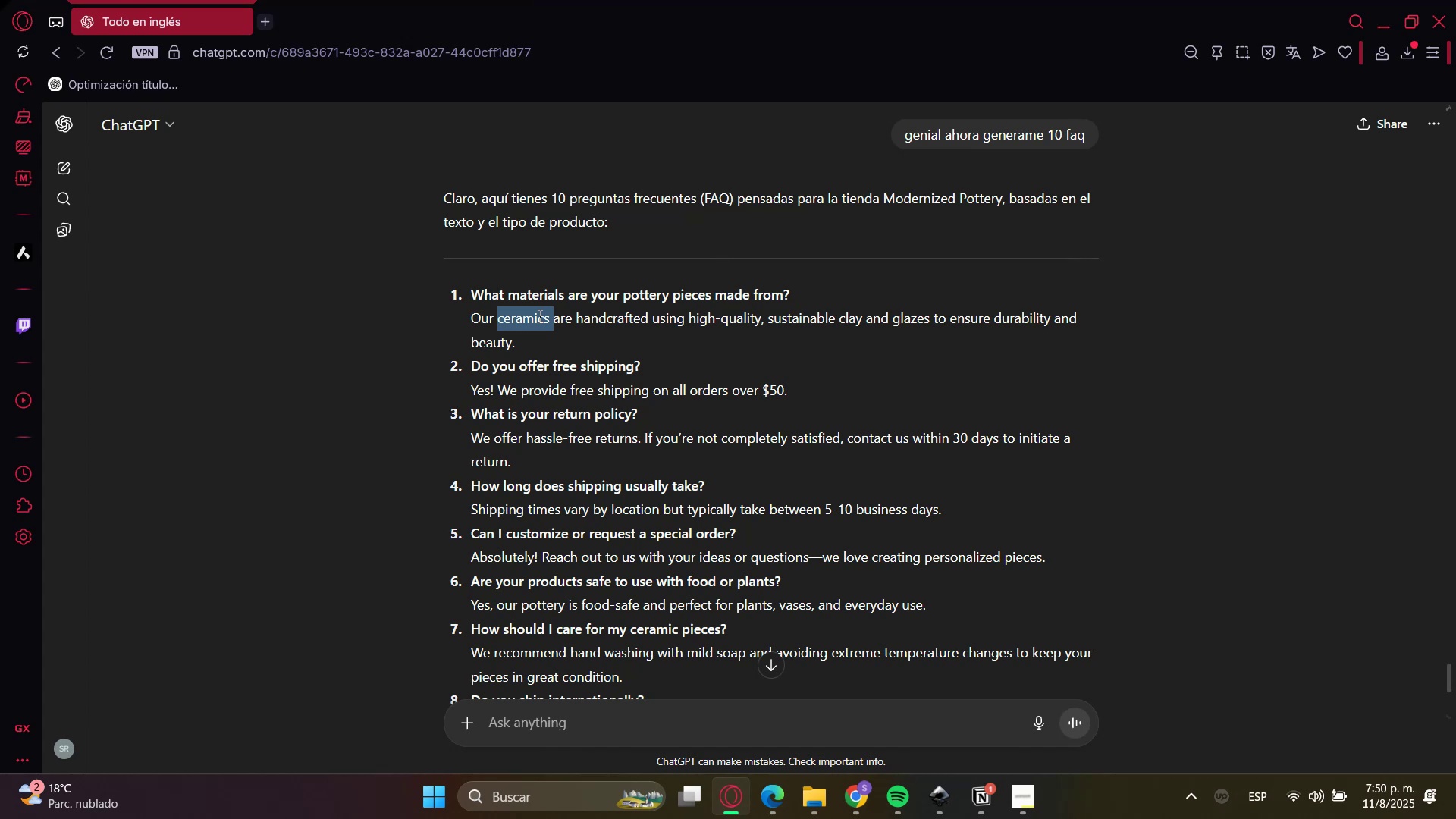 
triple_click([538, 315])
 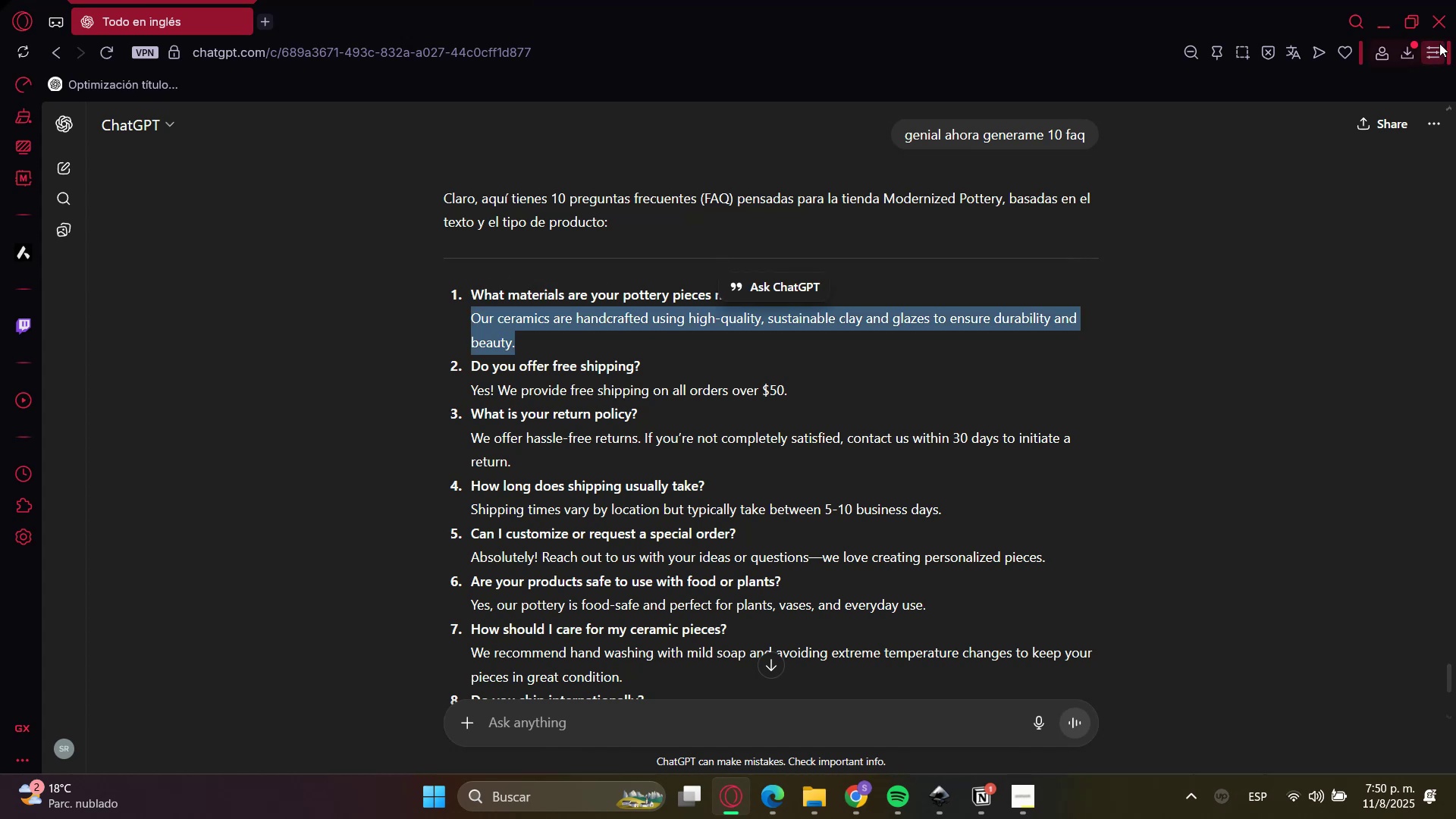 
key(Control+C)
 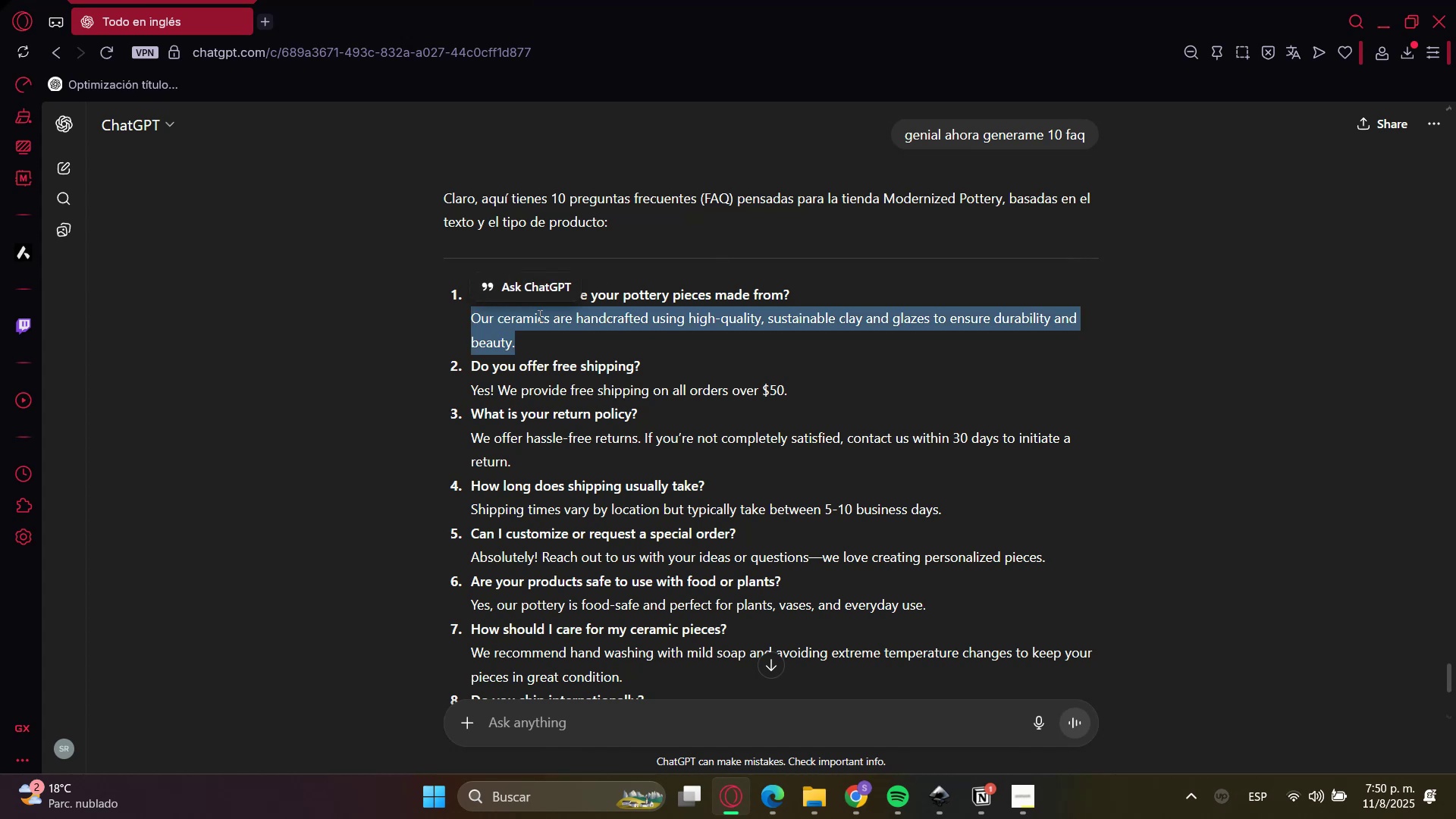 
key(Control+C)
 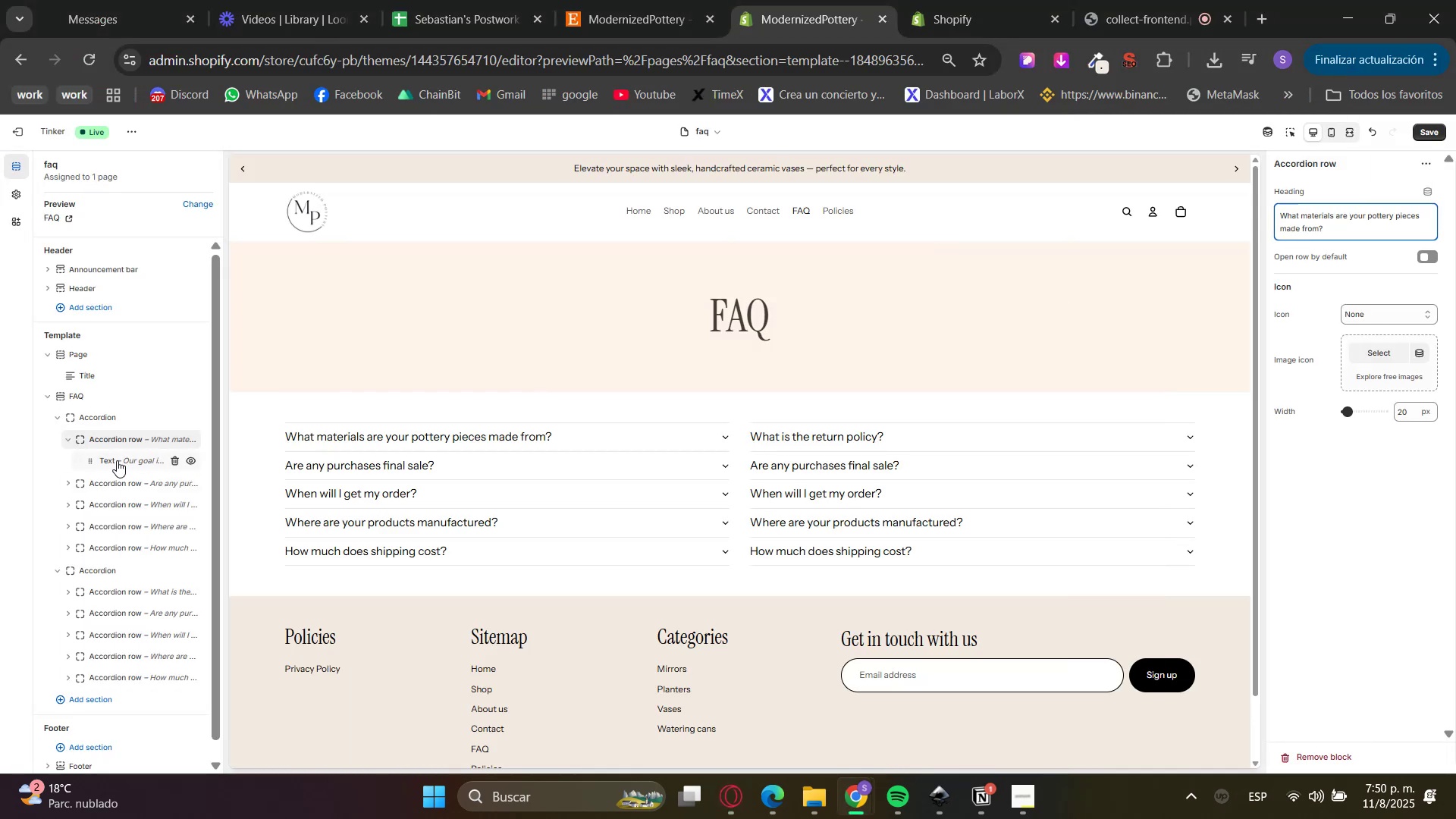 
double_click([1341, 262])
 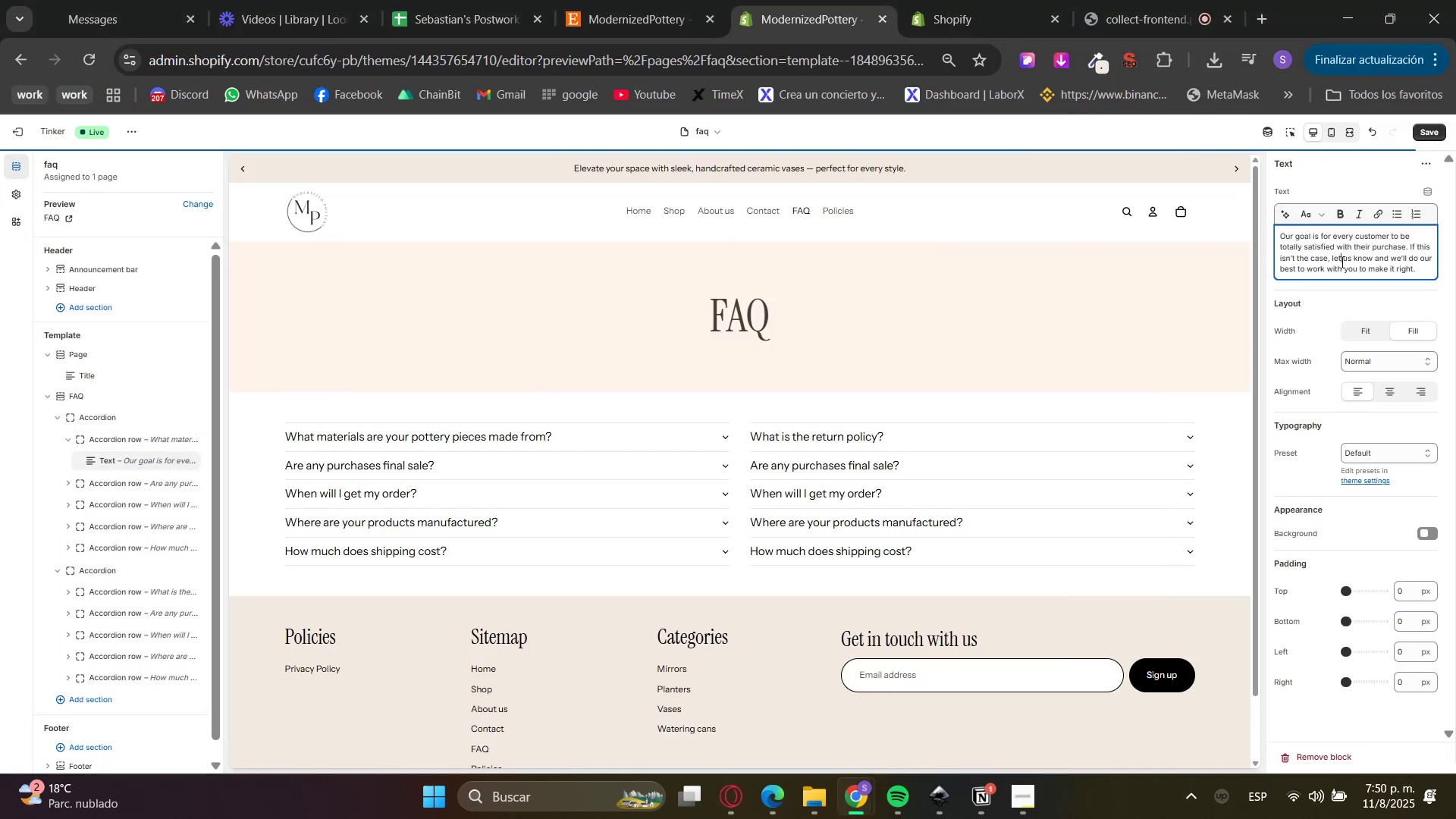 
triple_click([1341, 262])
 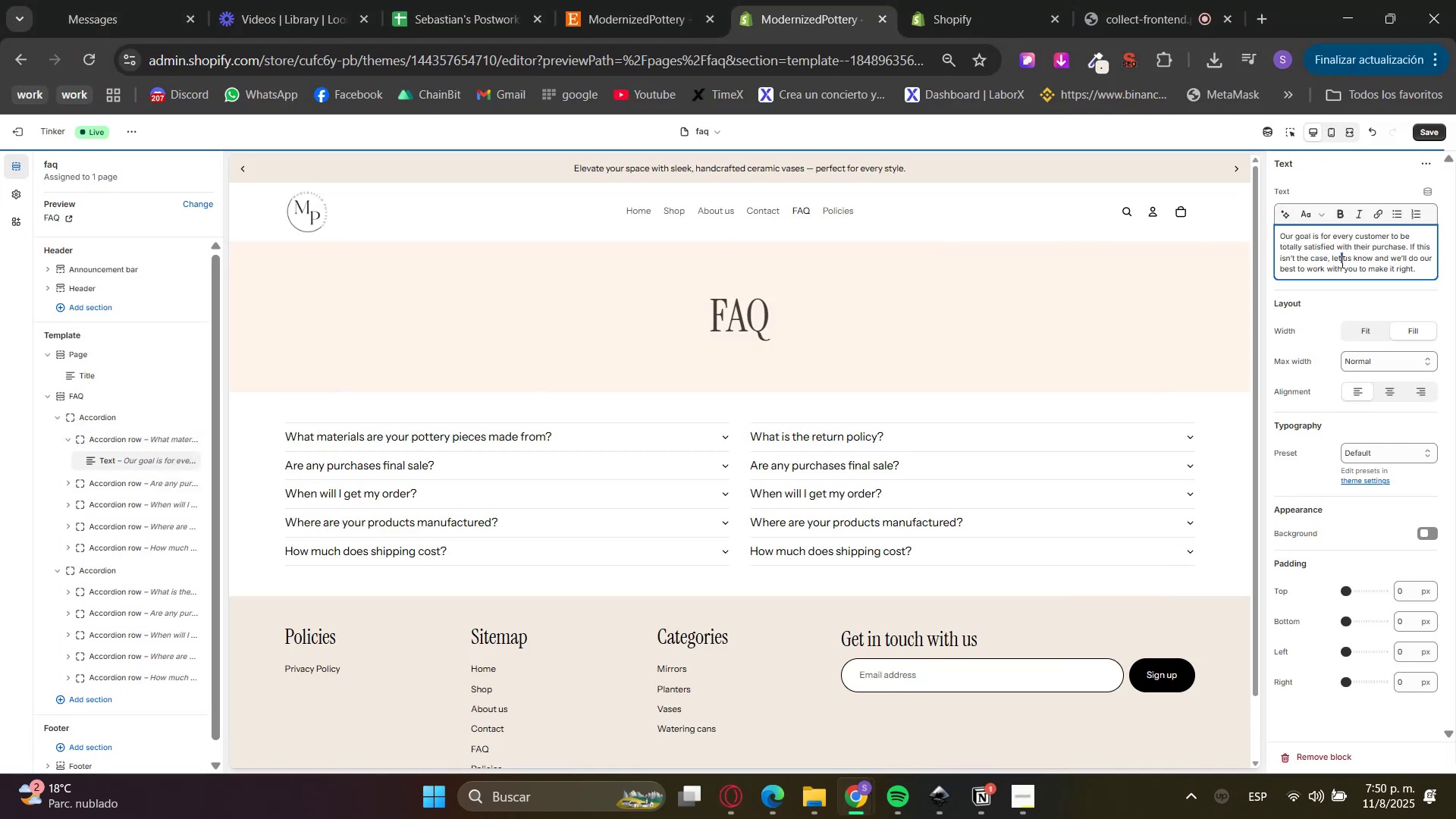 
key(Control+V)
 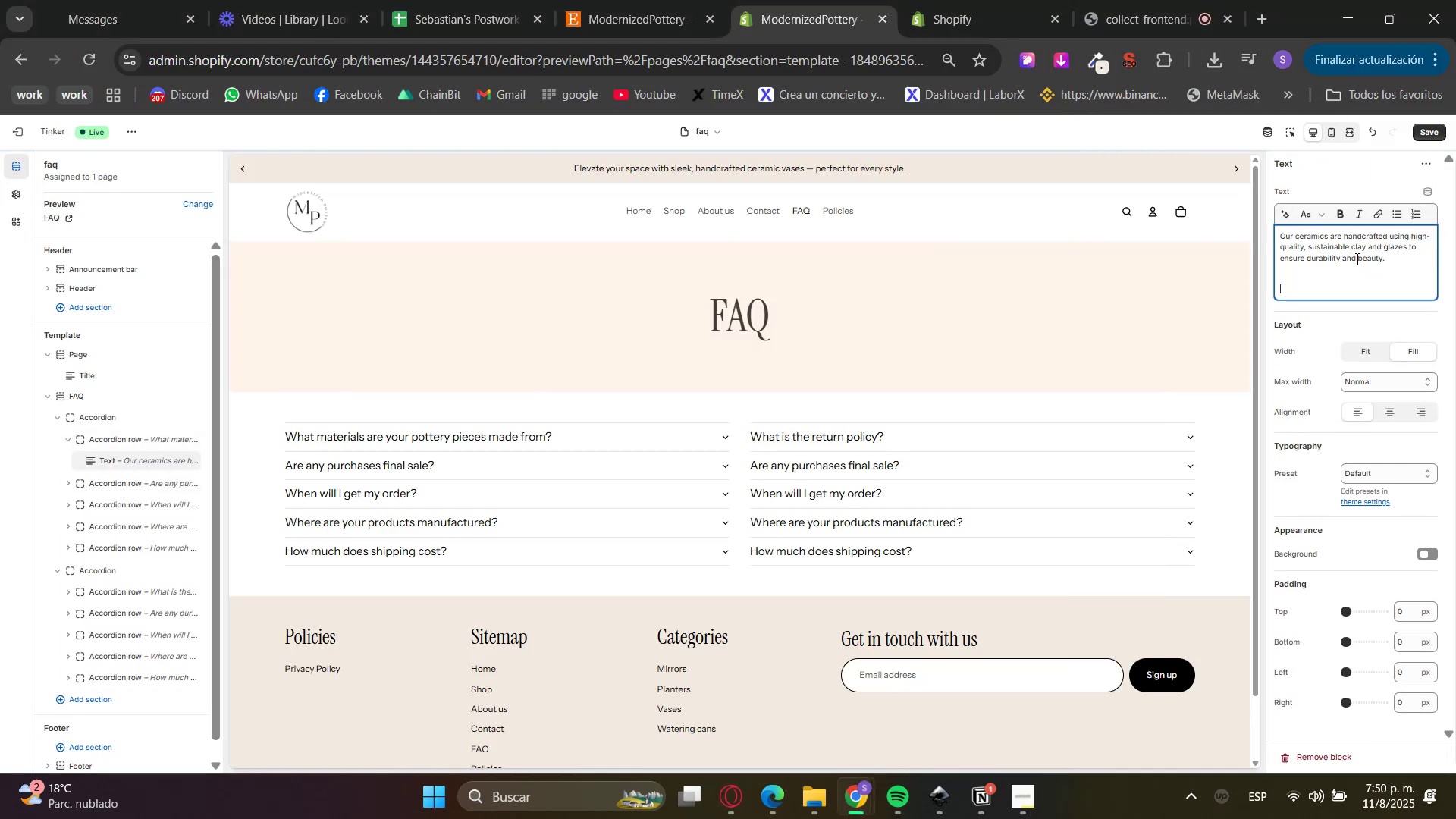 
key(Backspace)
 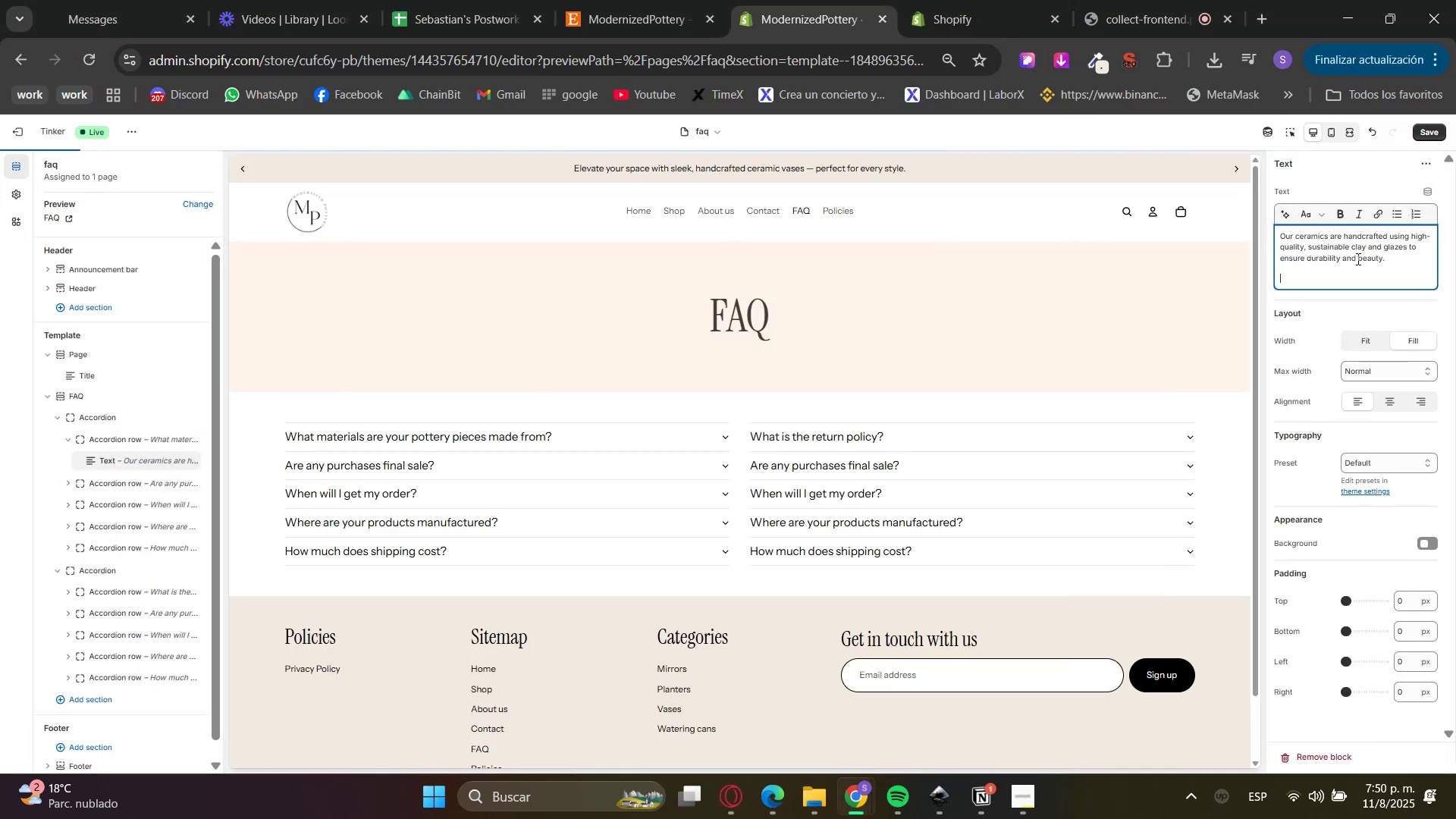 
key(Backspace)
 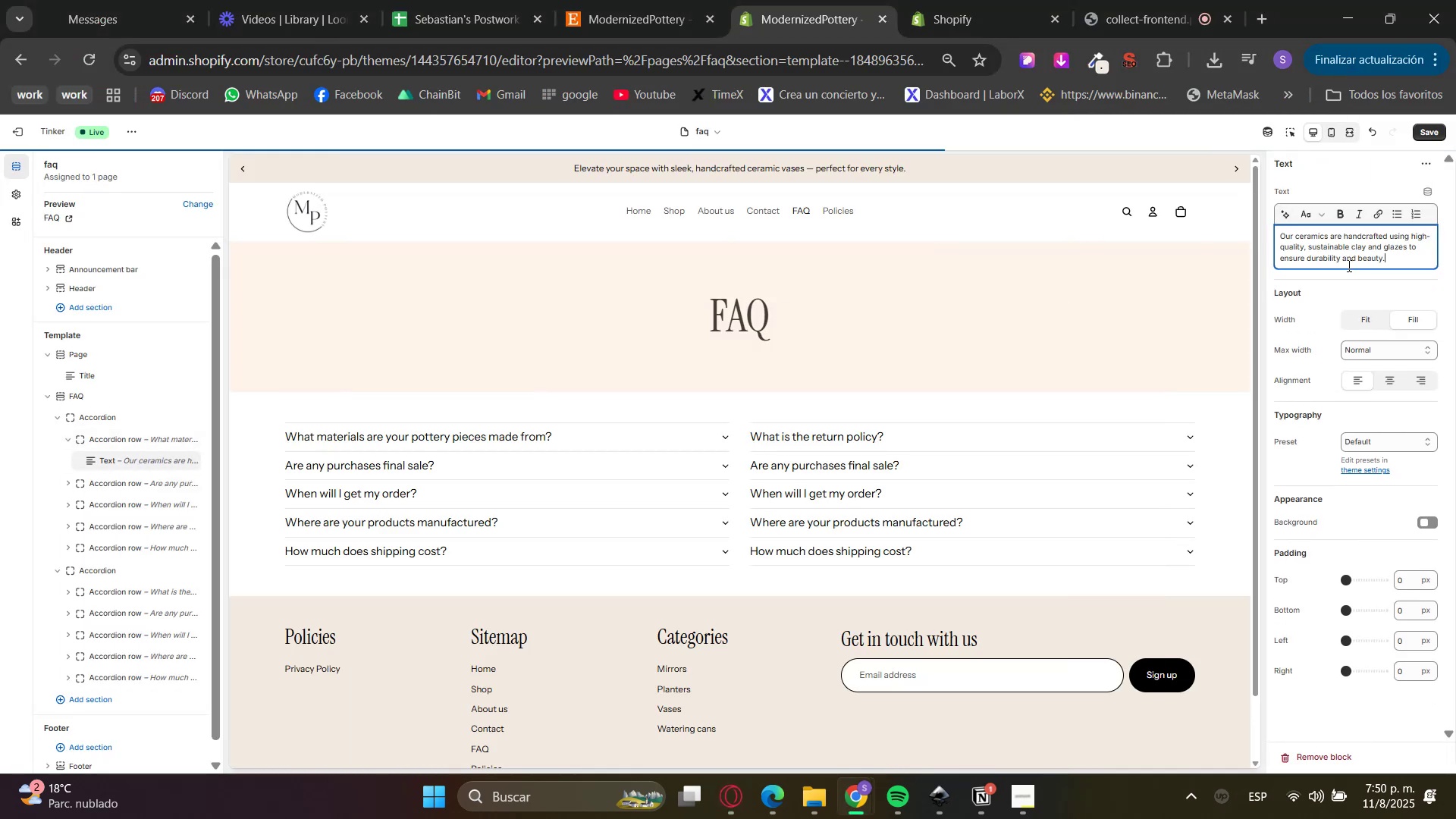 
left_click([1316, 297])
 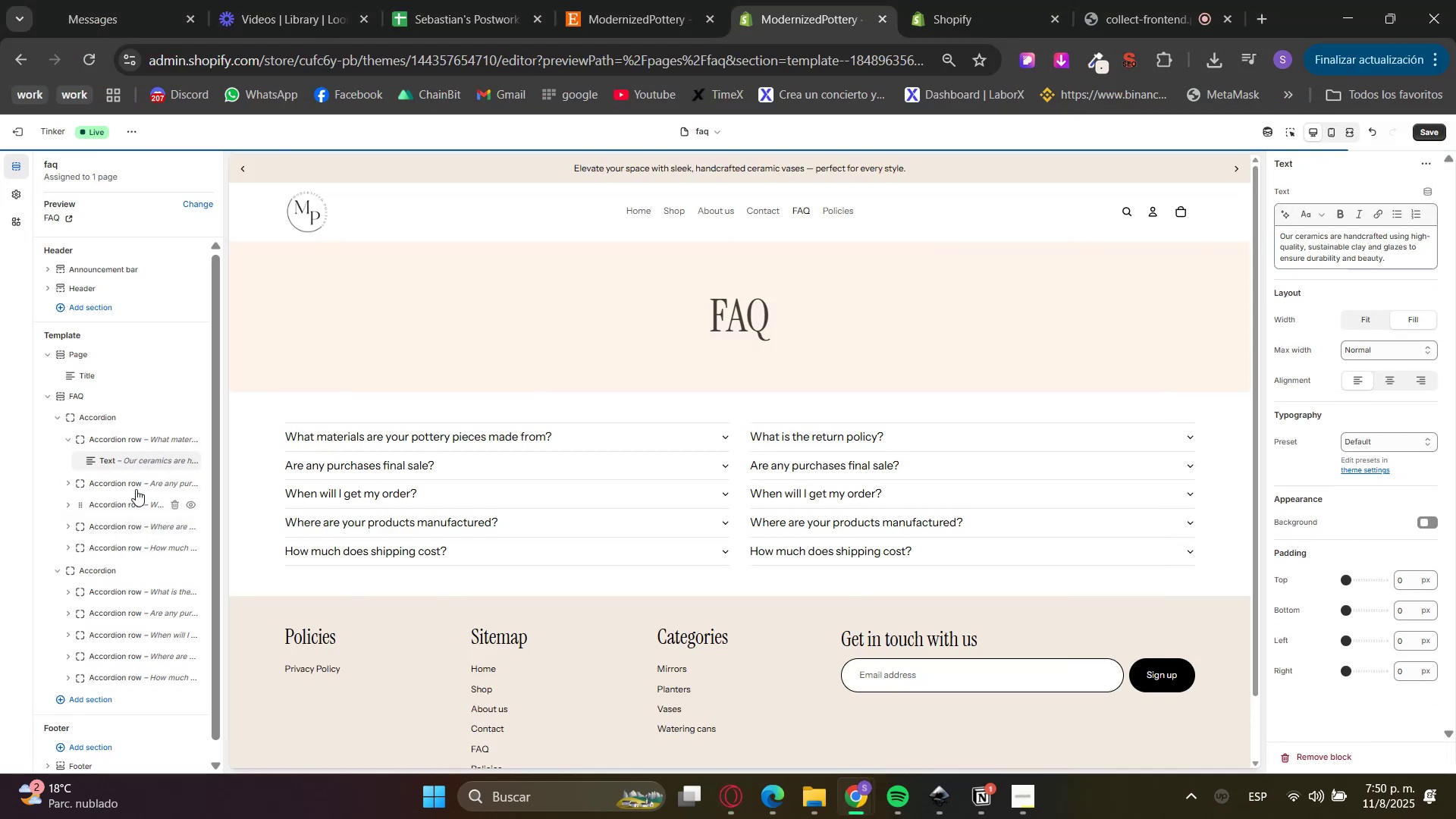 
left_click([109, 484])
 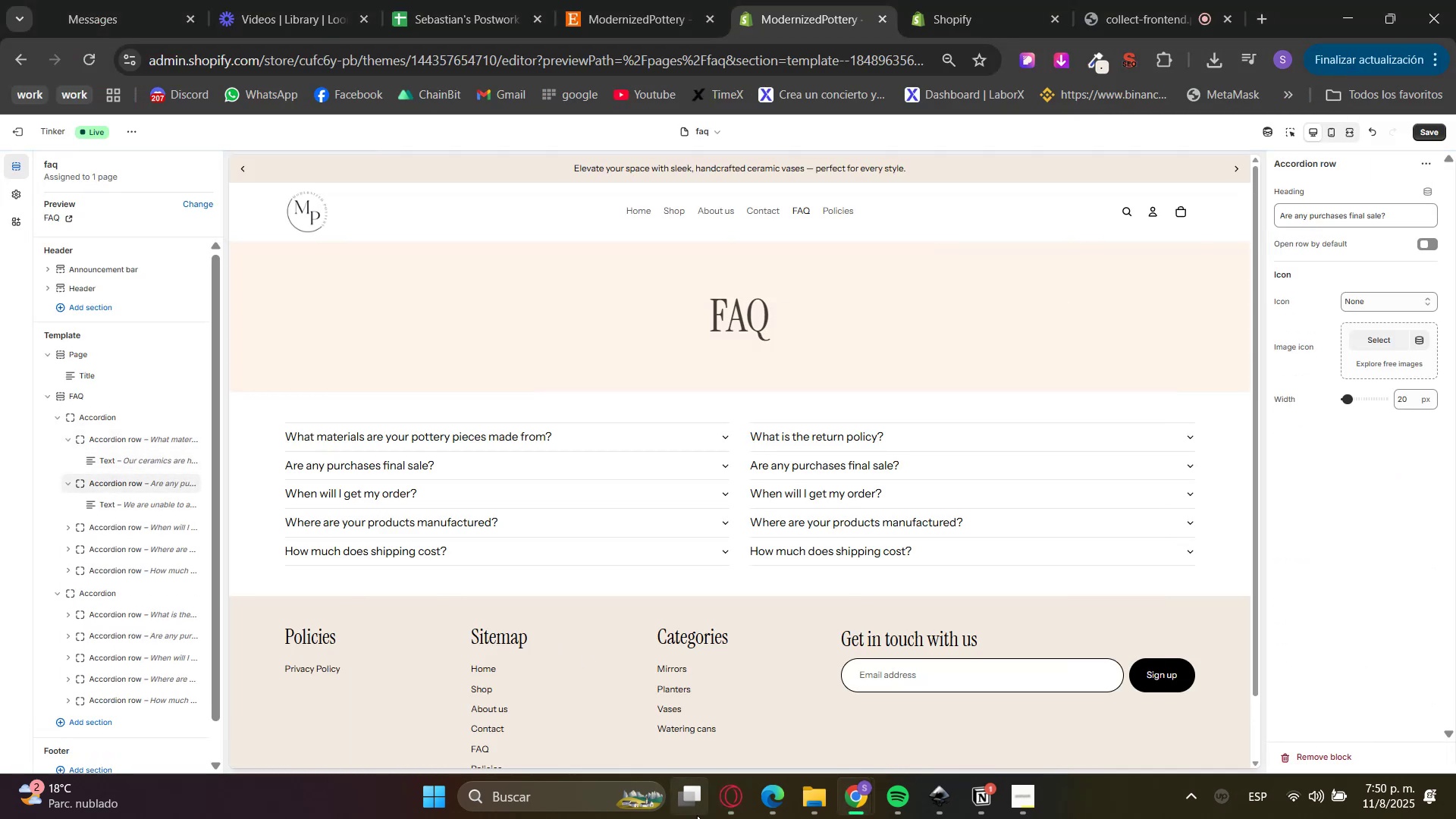 
left_click([712, 814])
 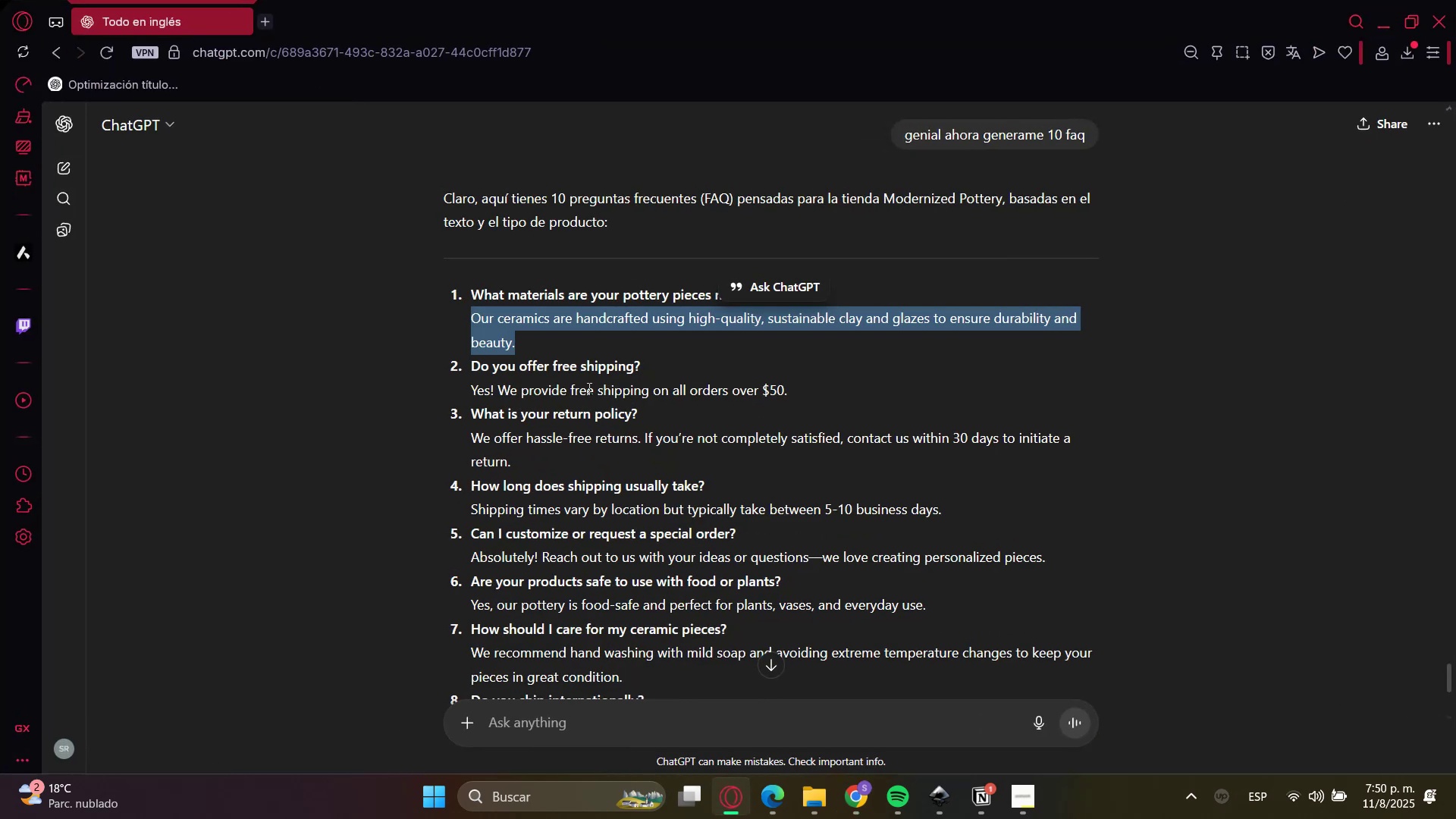 
double_click([557, 378])
 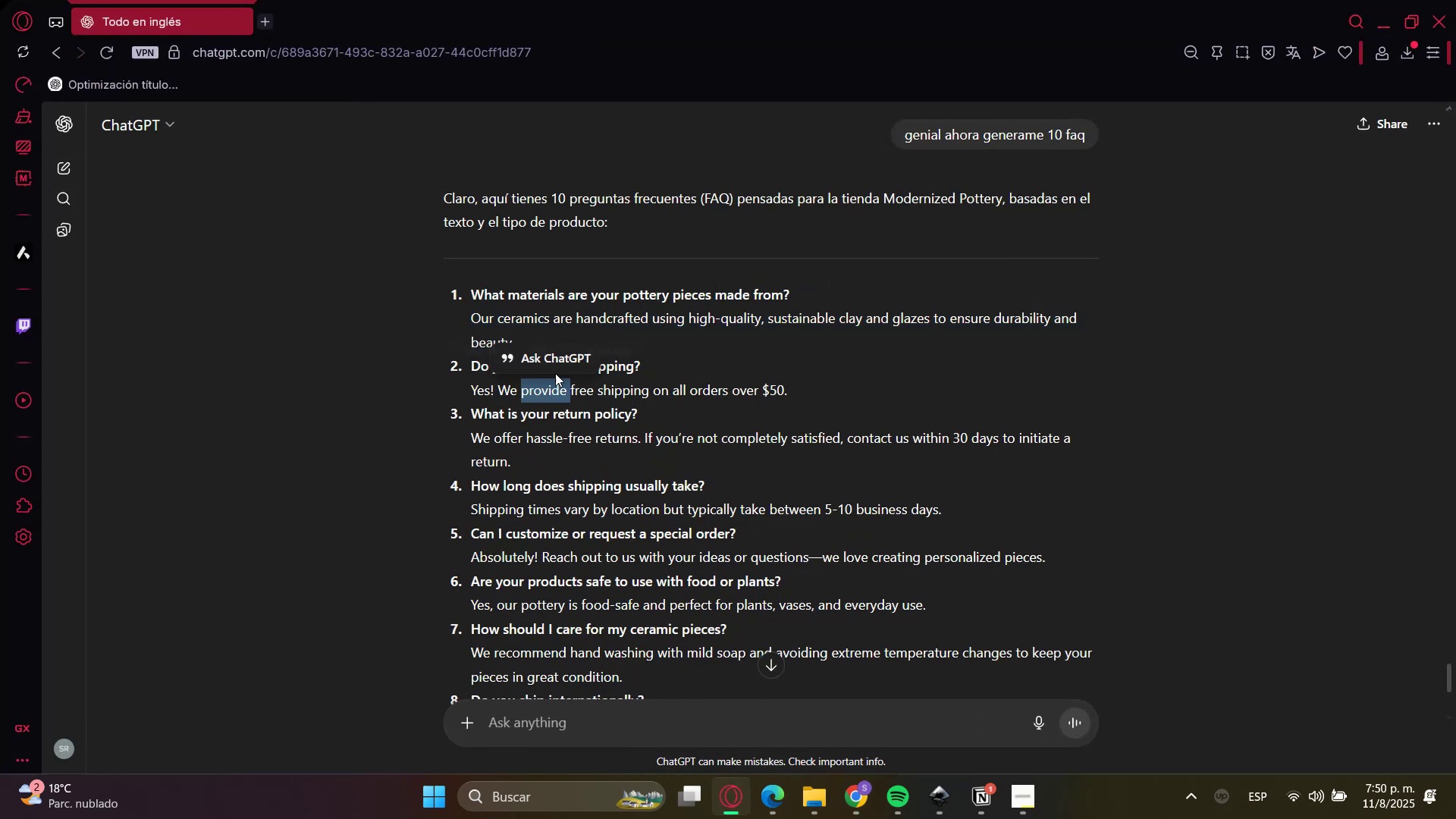 
triple_click([554, 368])
 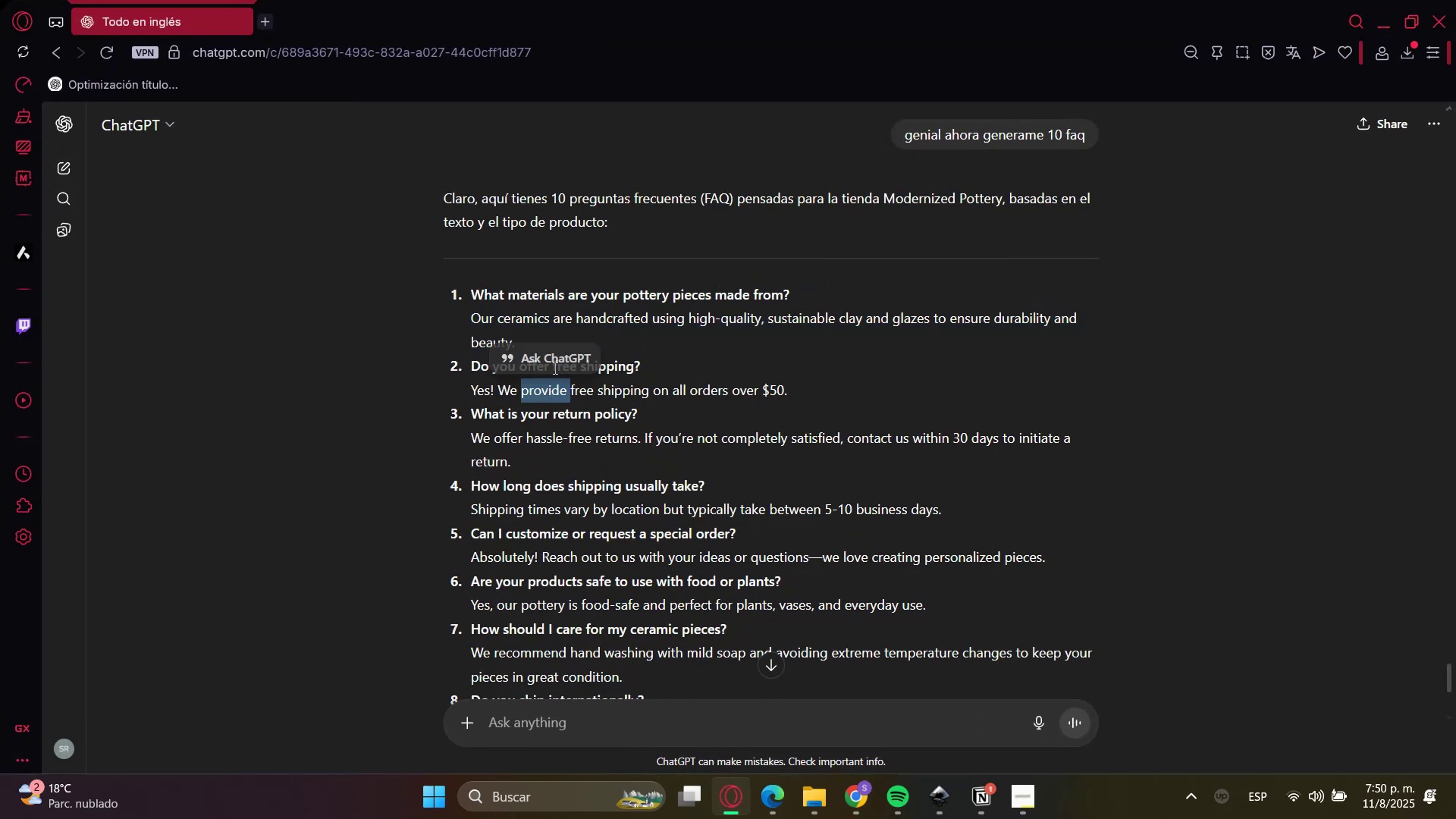 
triple_click([554, 368])
 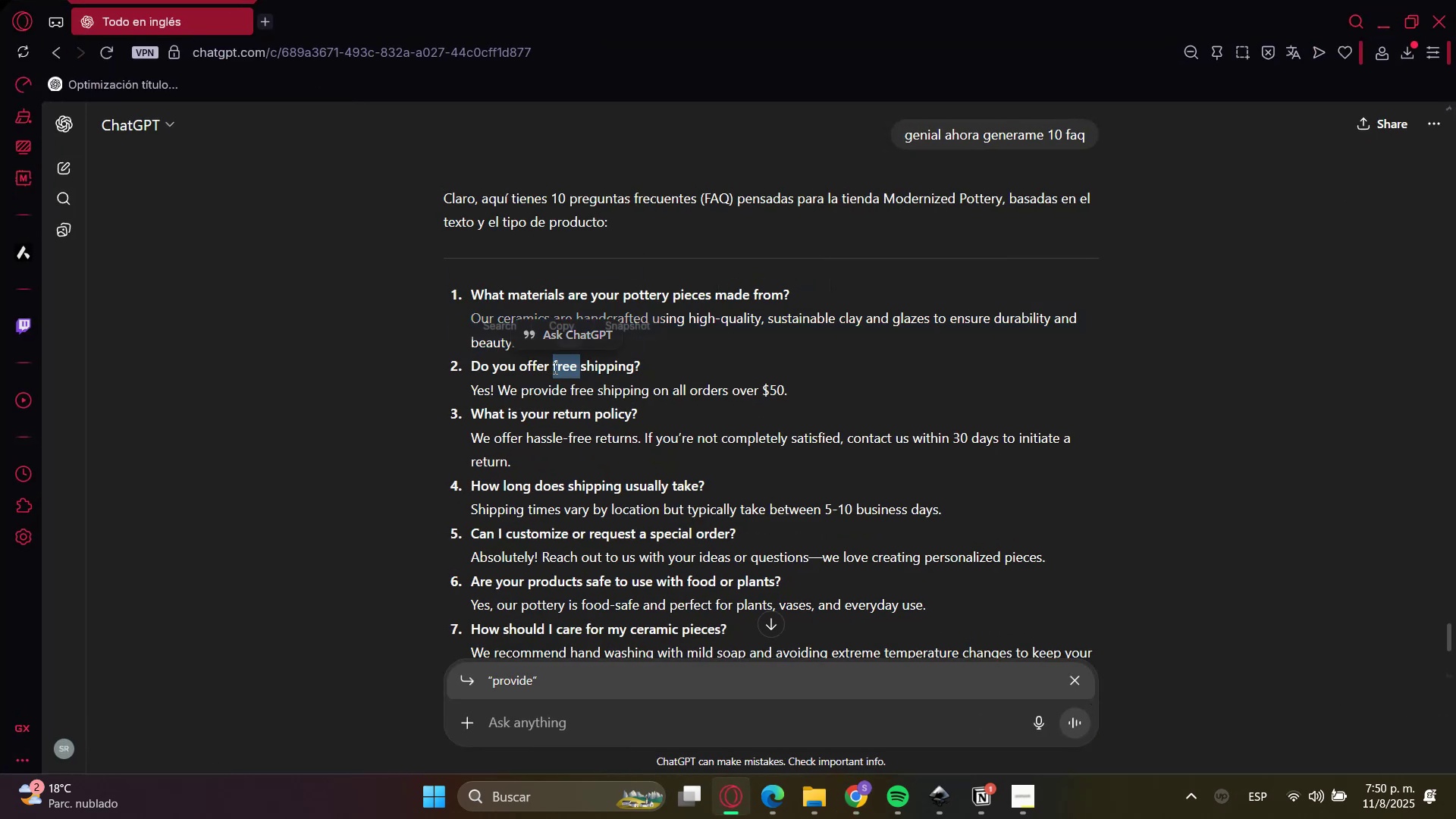 
triple_click([554, 368])
 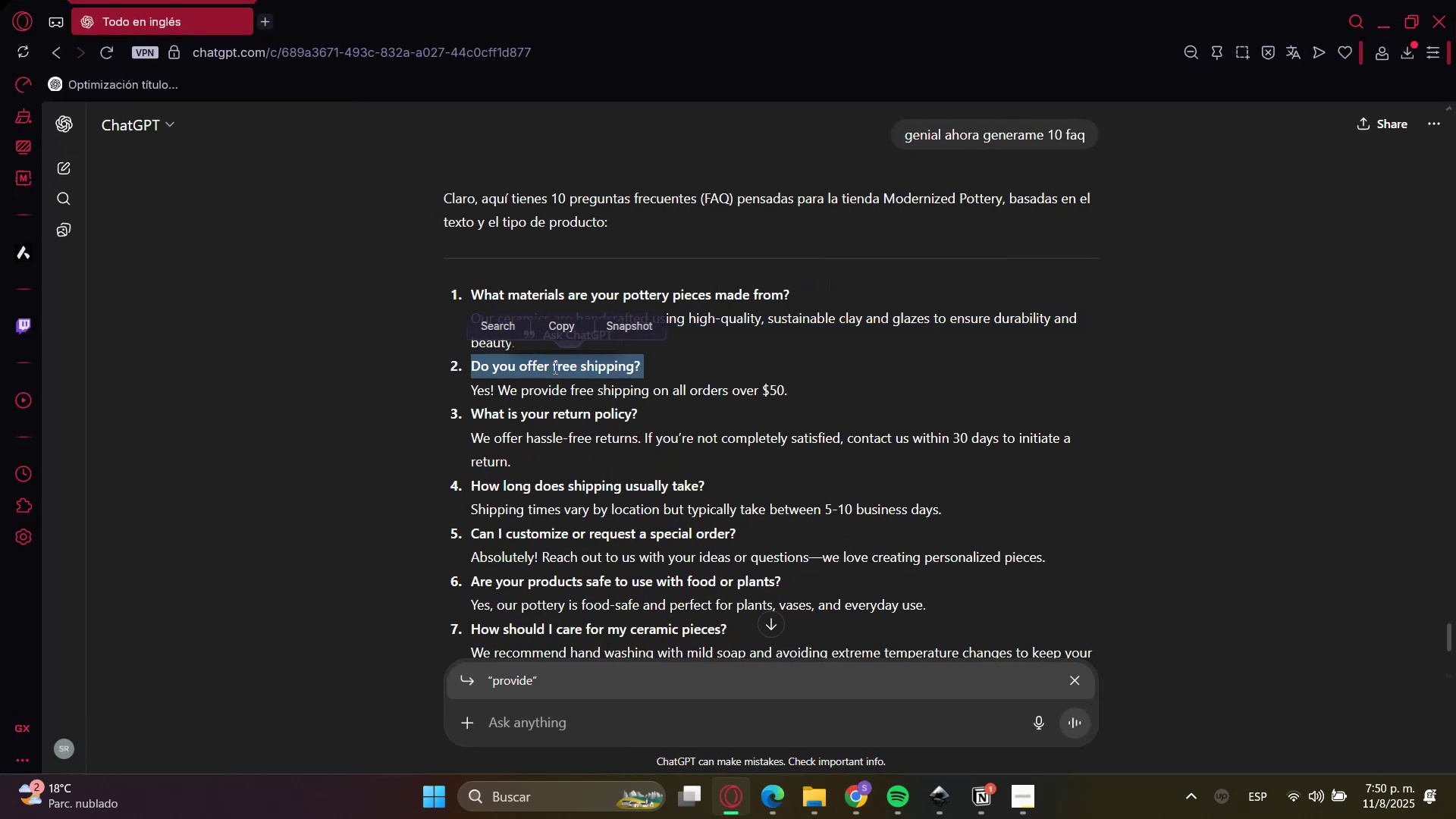 
triple_click([554, 368])
 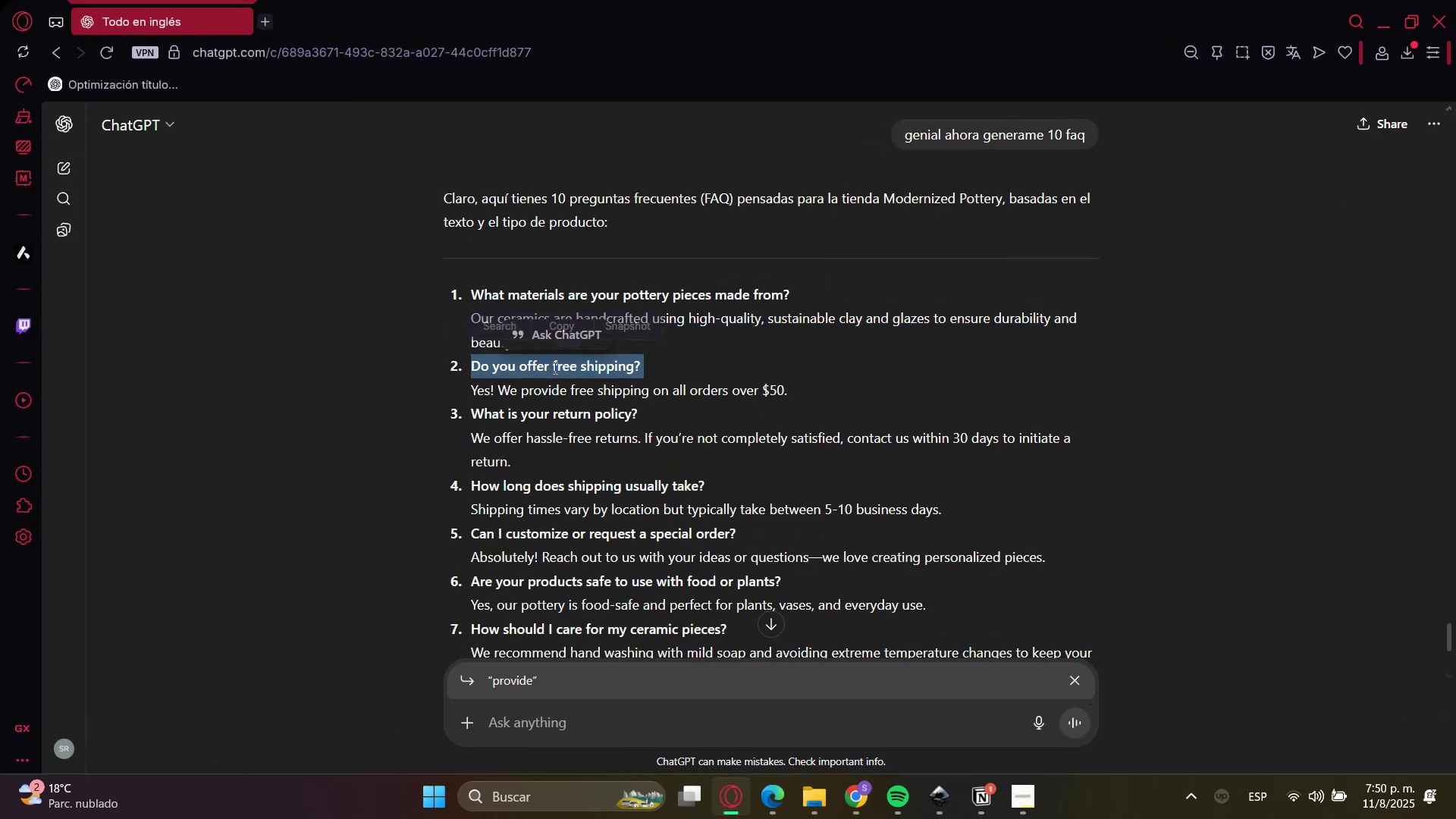 
key(Control+C)
 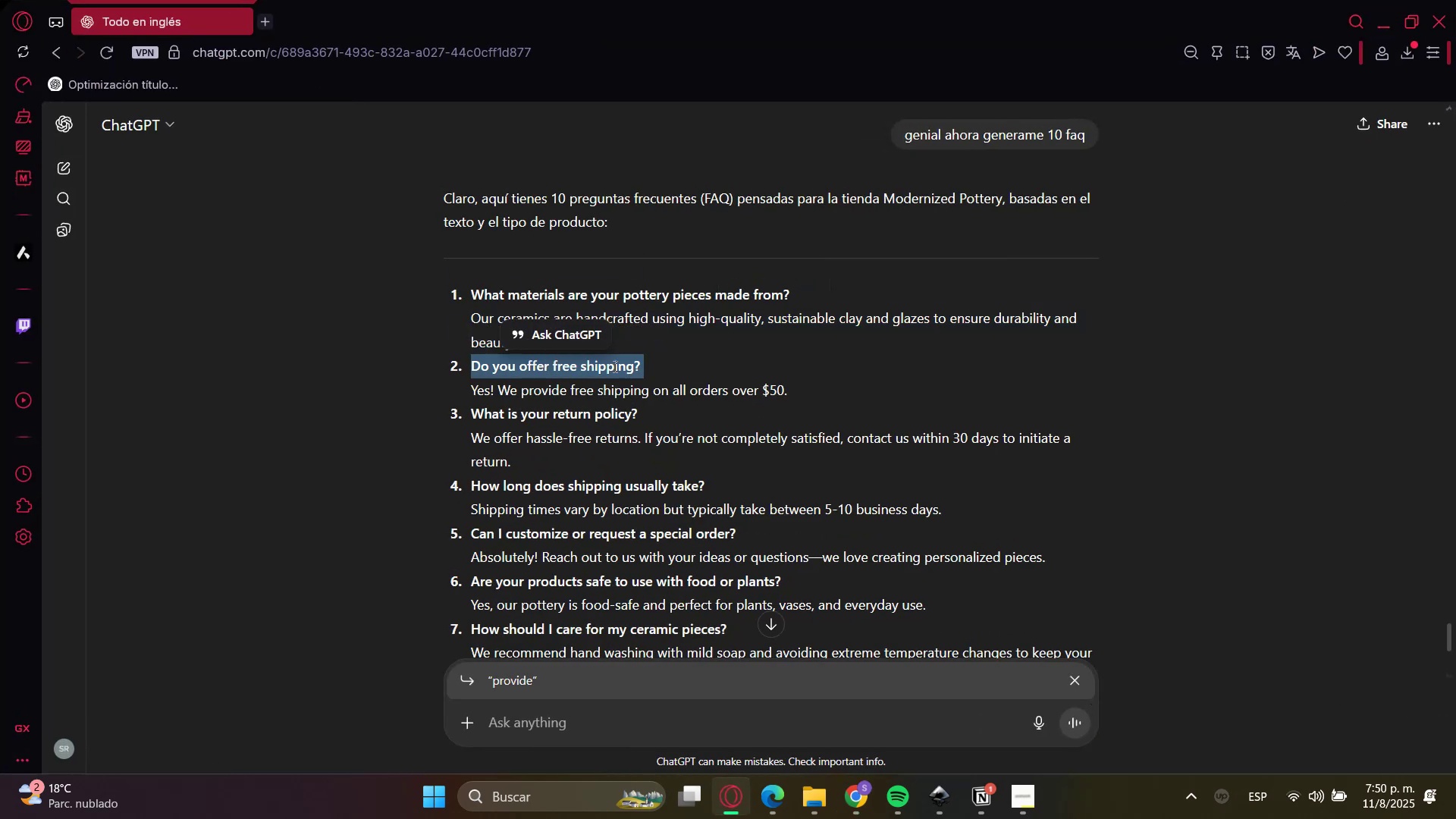 
key(Control+C)
 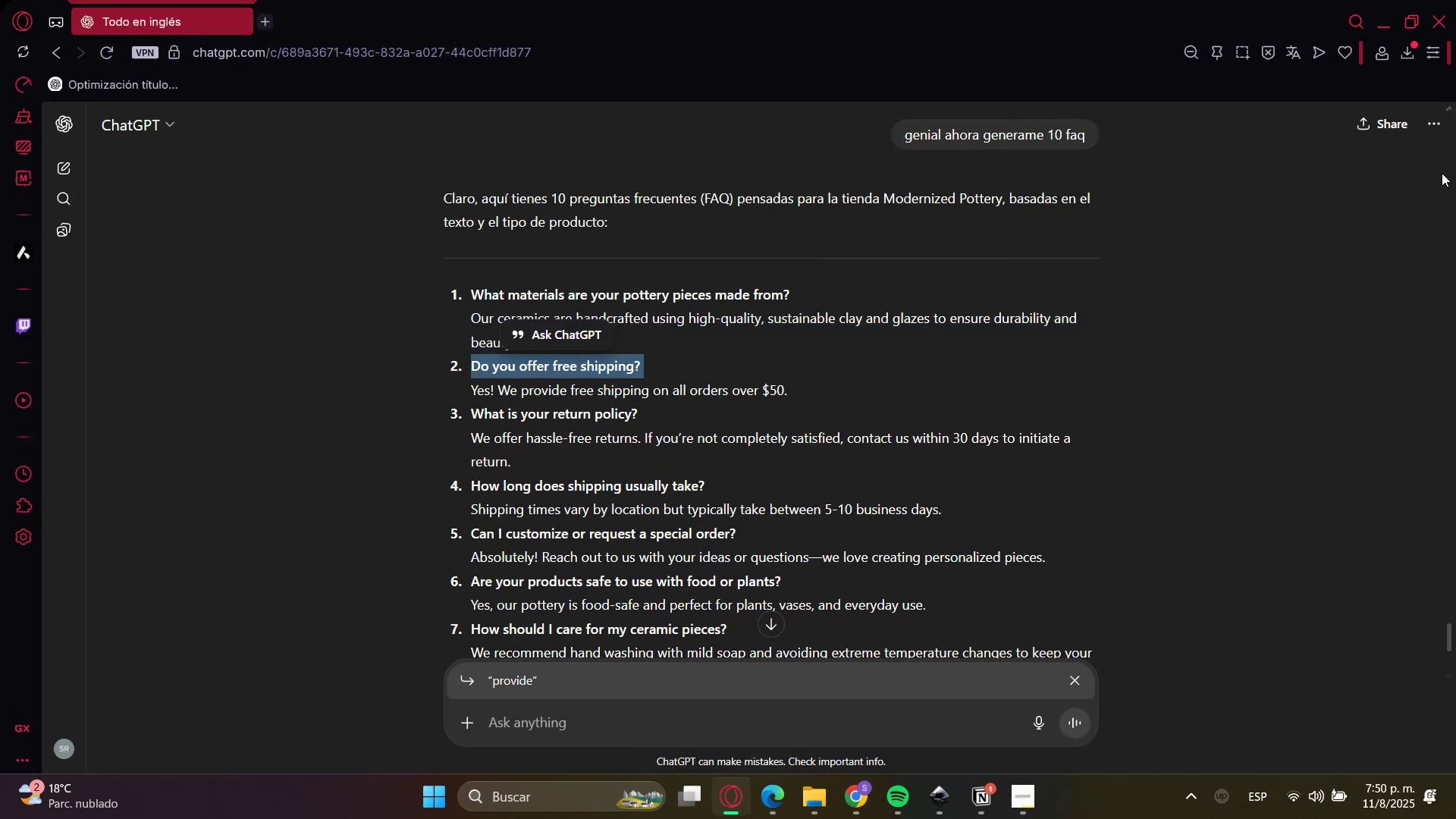 
key(Control+C)
 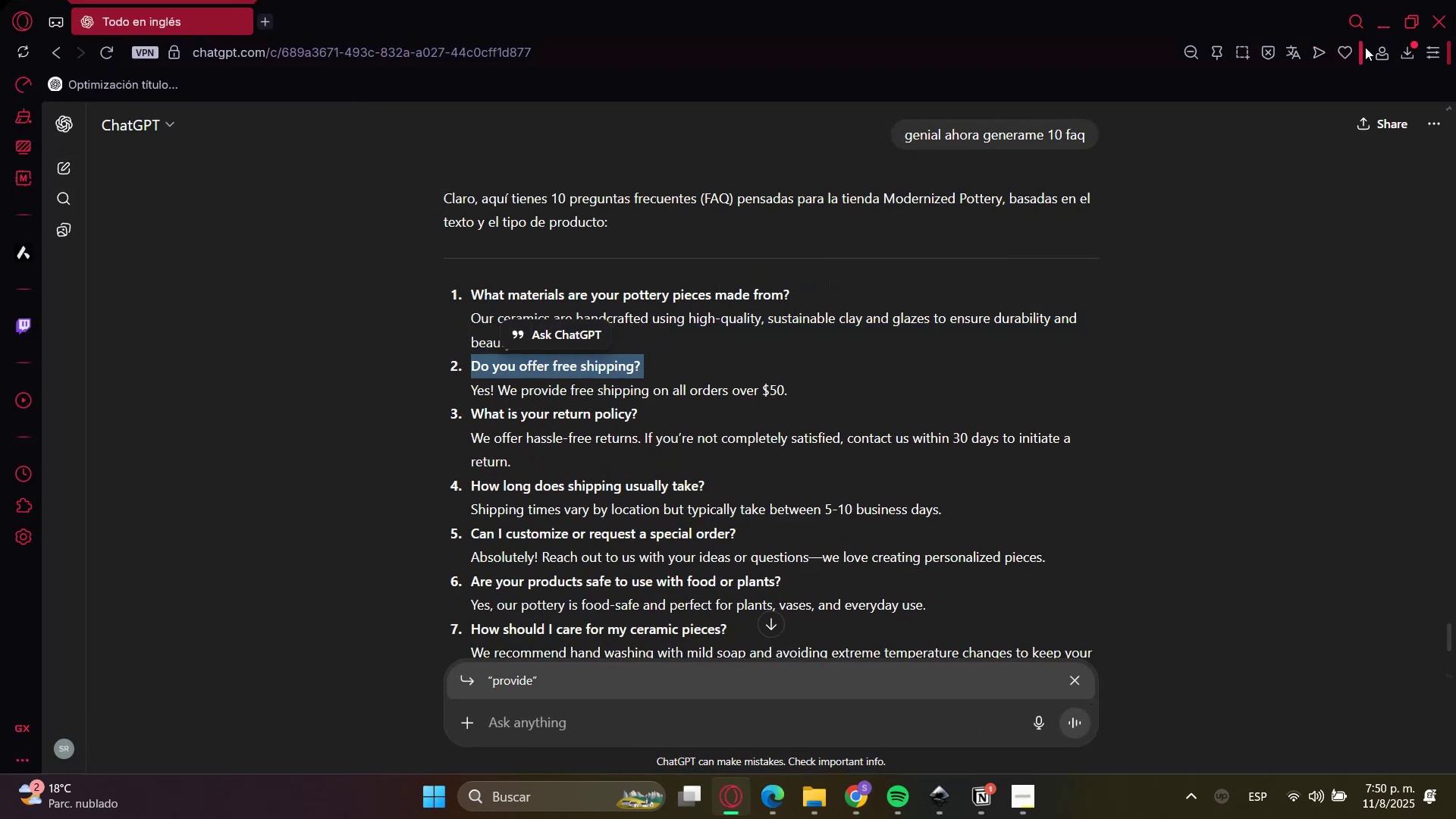 
left_click([1384, 24])
 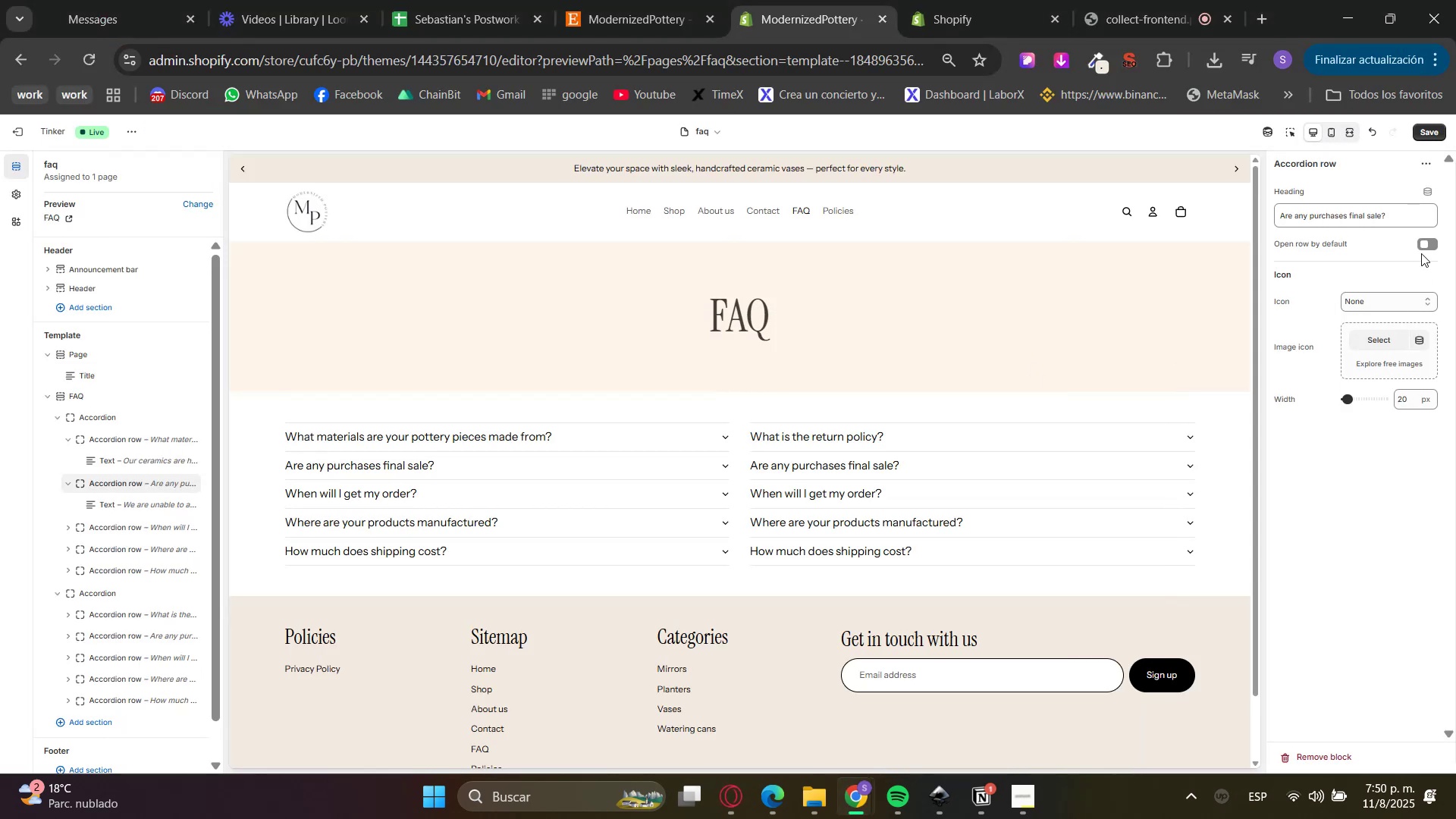 
double_click([1387, 206])
 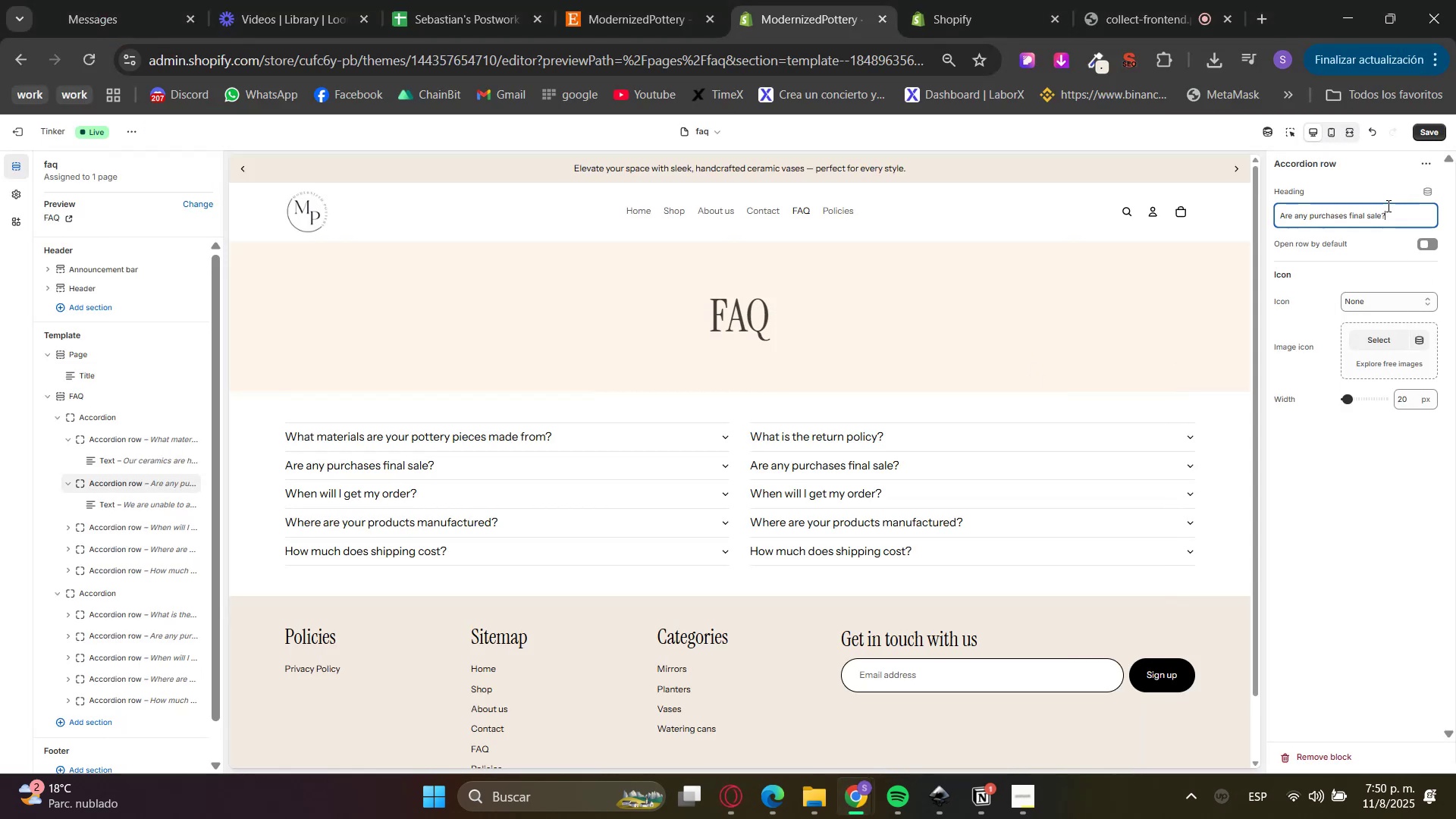 
key(Control+ControlLeft)
 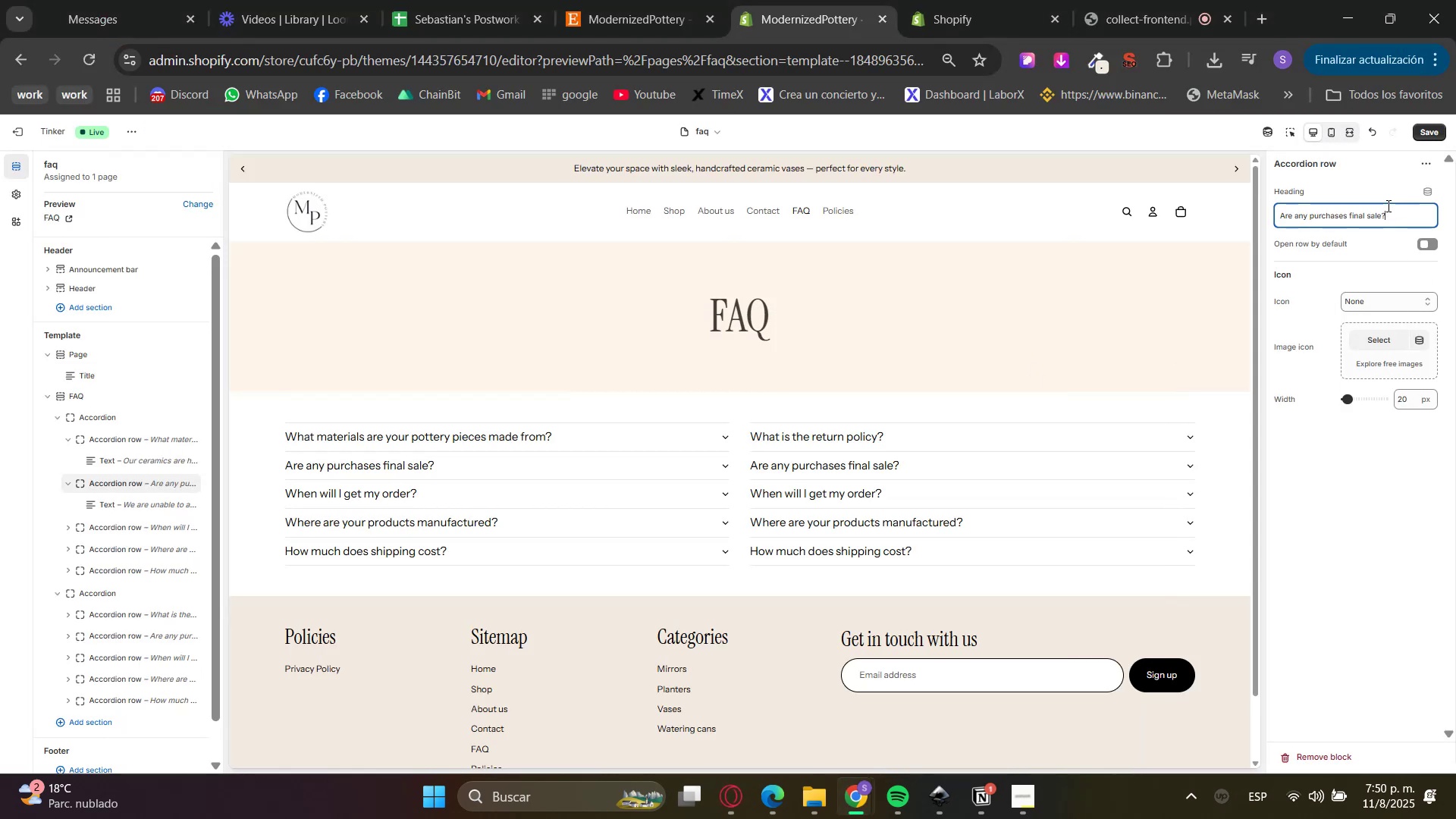 
triple_click([1387, 206])
 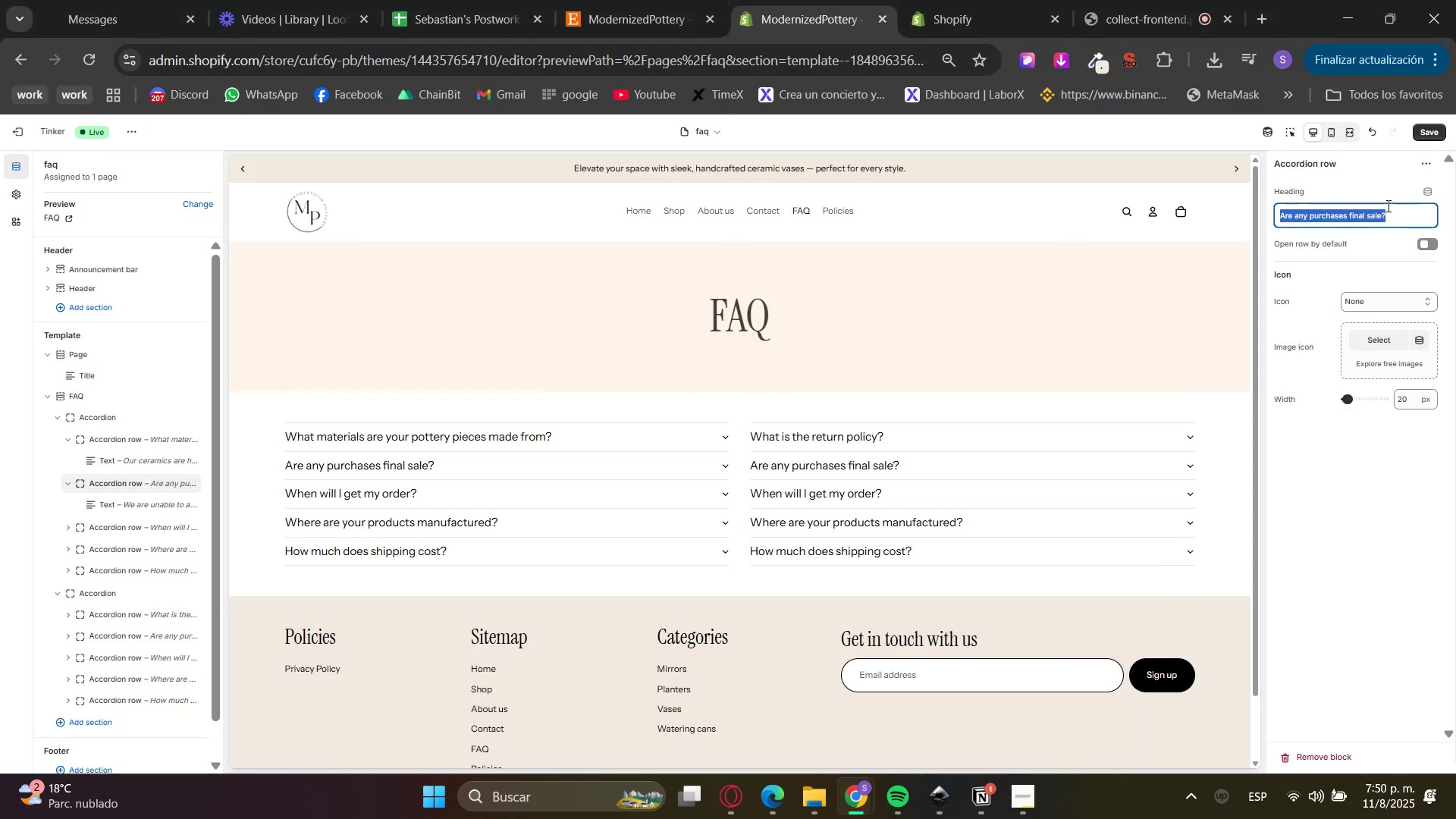 
key(Control+V)
 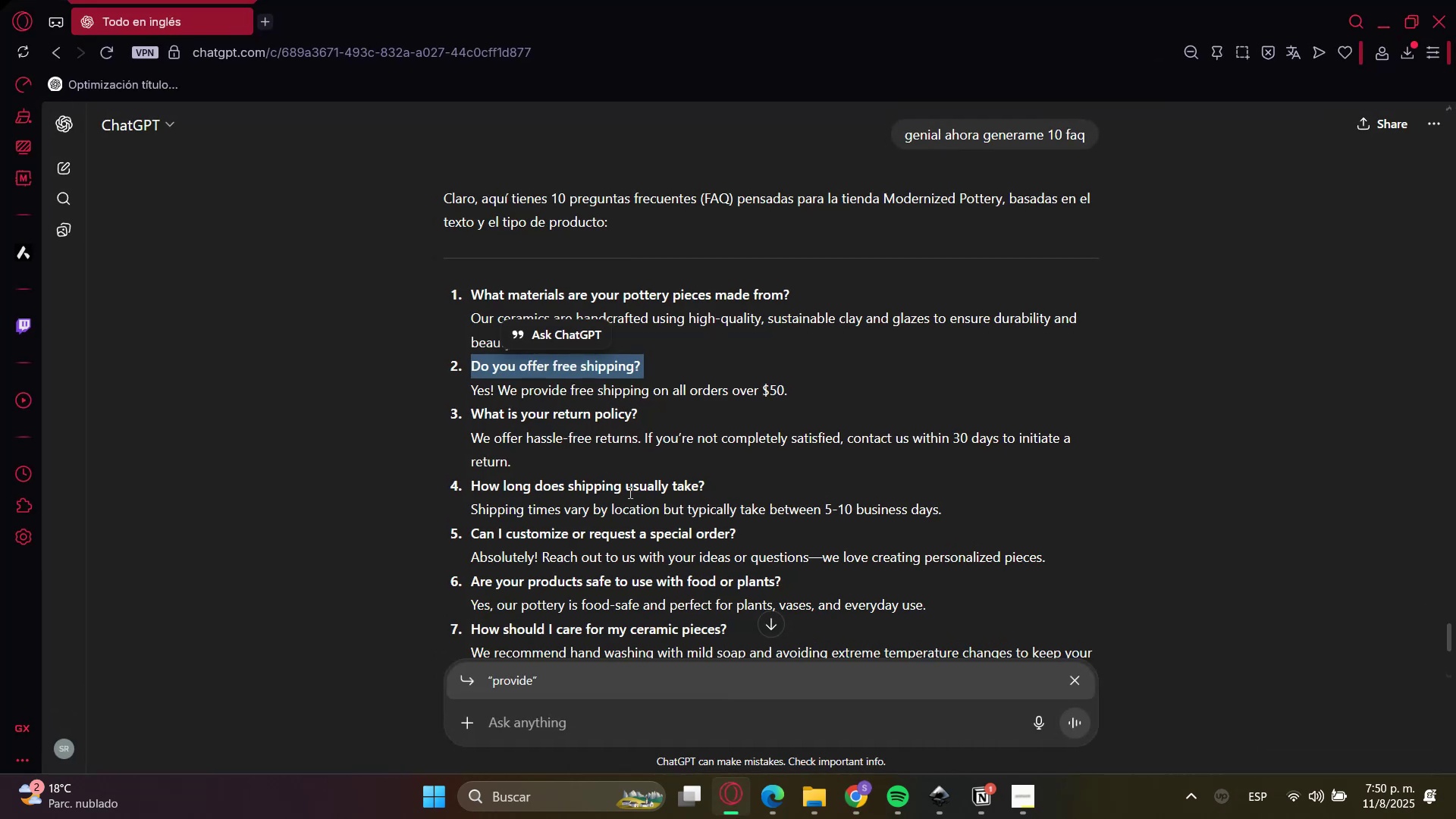 
double_click([577, 382])
 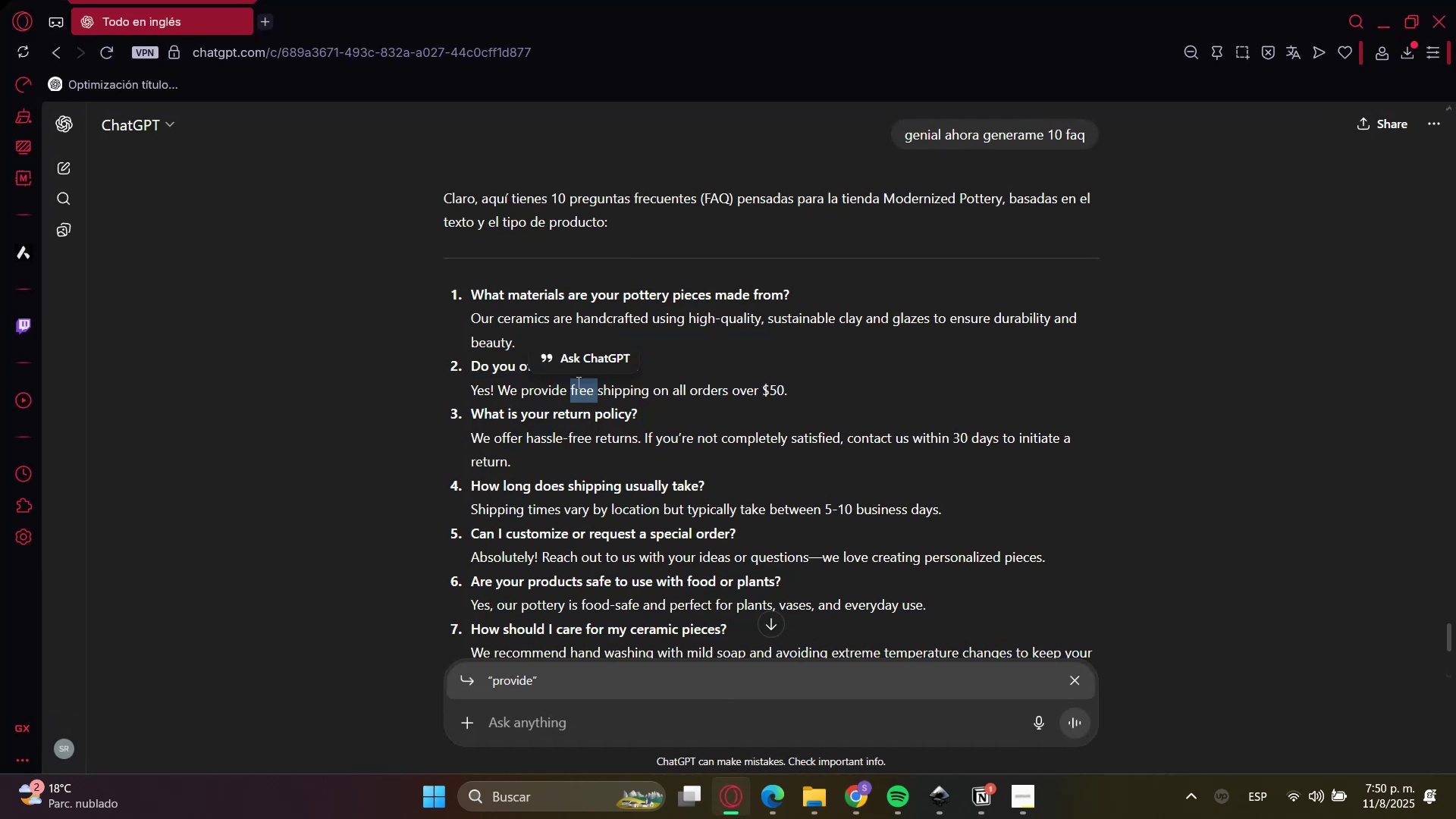 
triple_click([577, 382])
 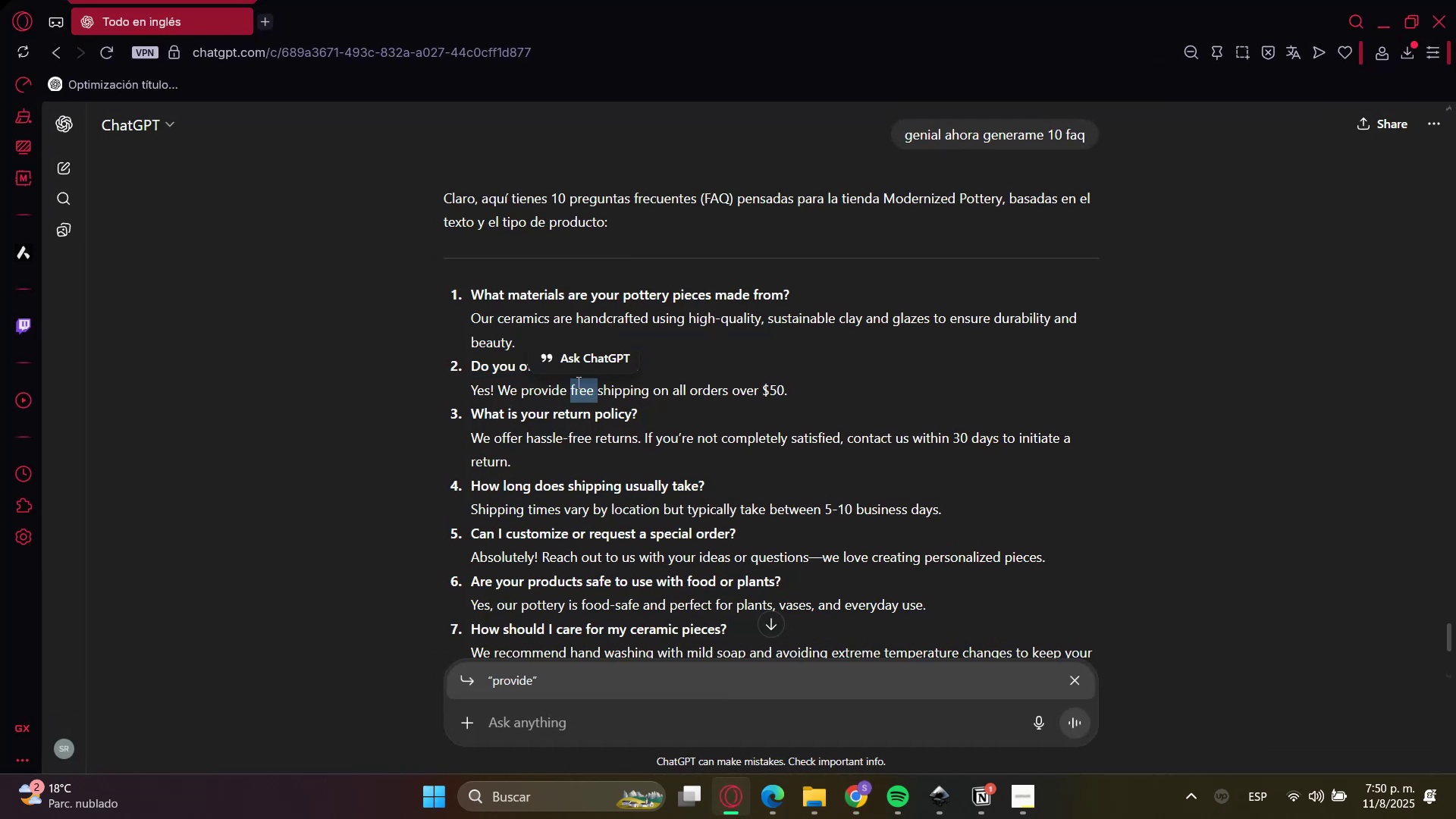 
key(Control+C)
 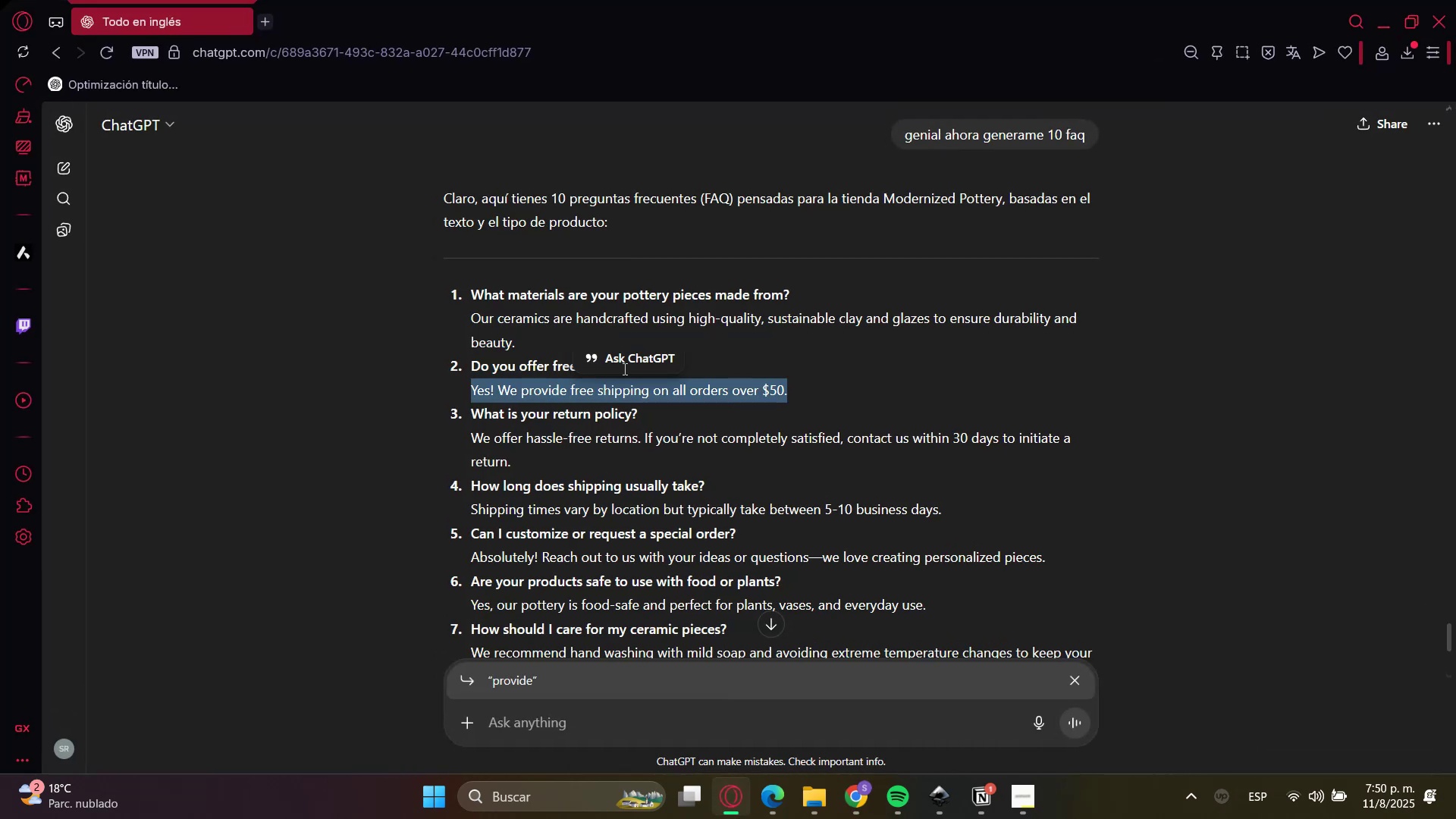 
key(Control+C)
 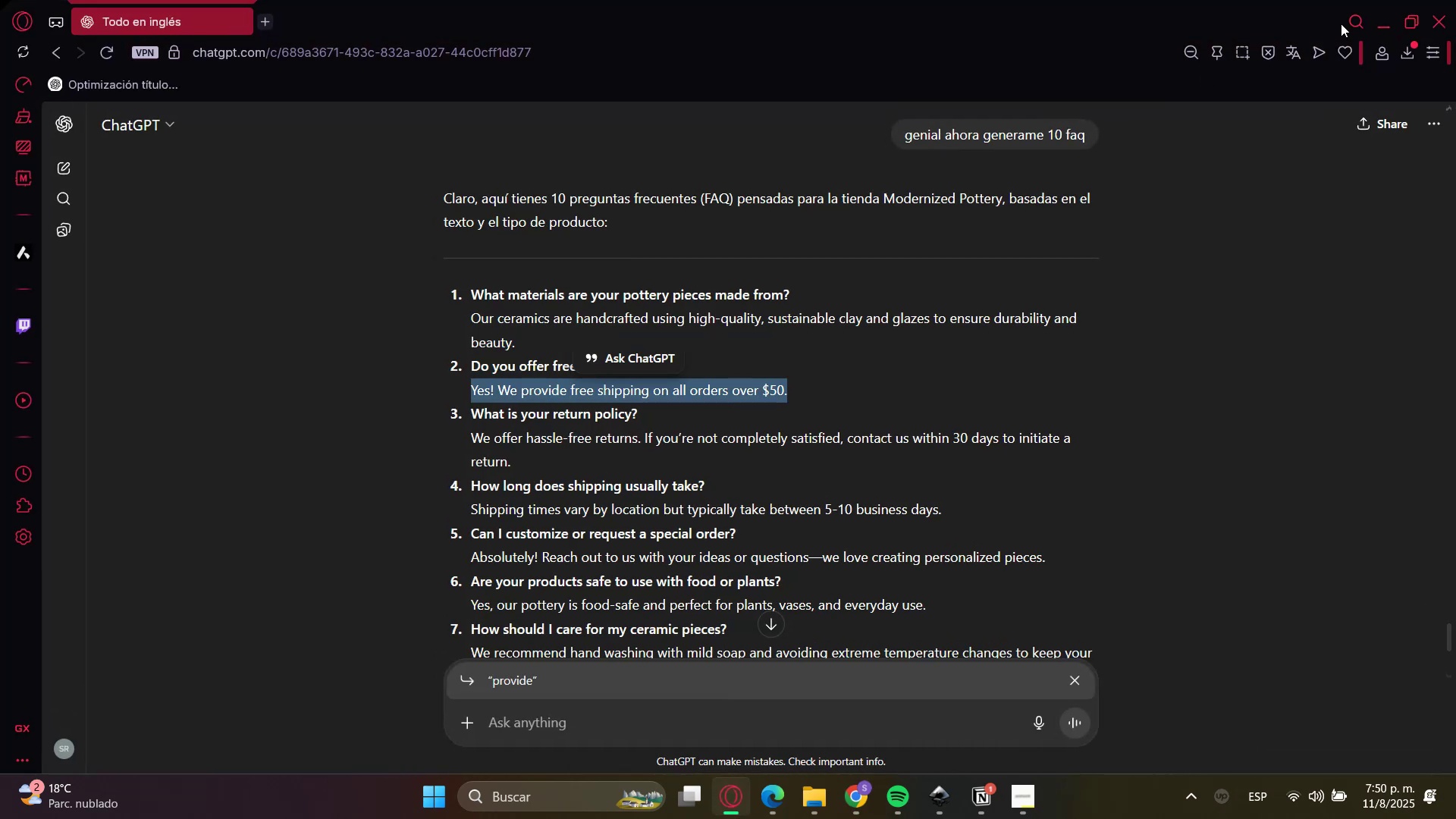 
left_click([1379, 22])
 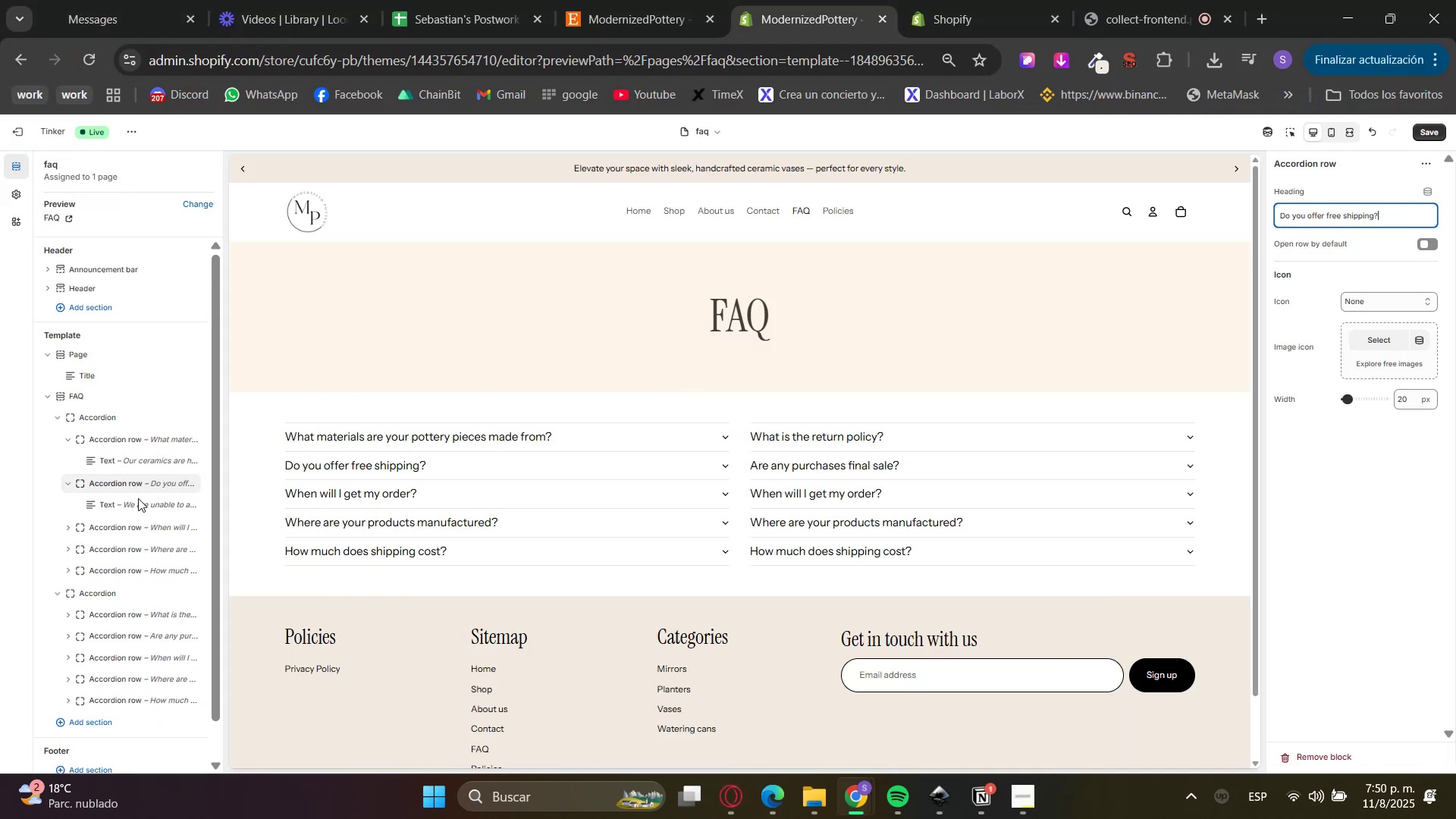 
left_click([123, 501])
 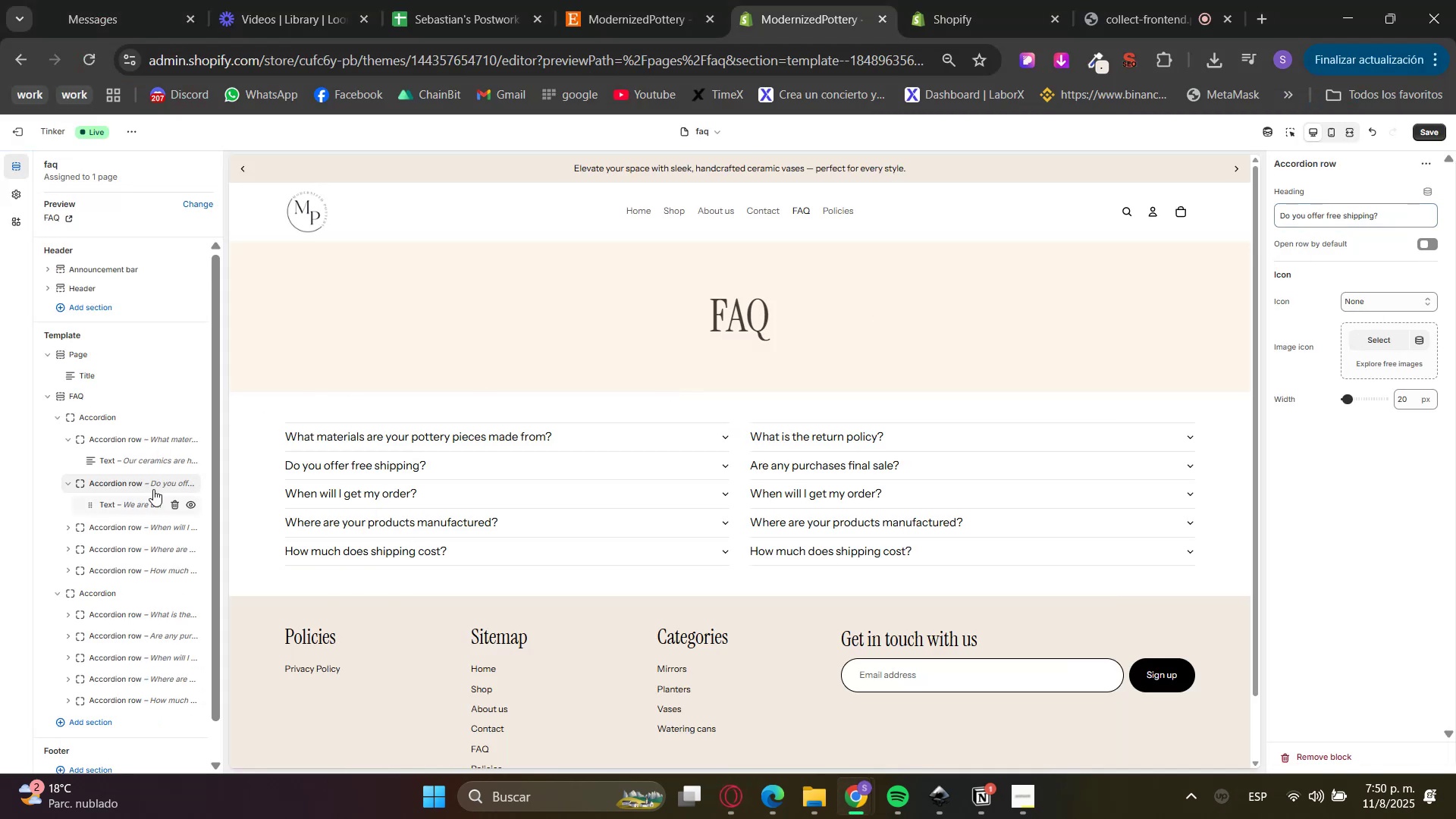 
left_click([1334, 248])
 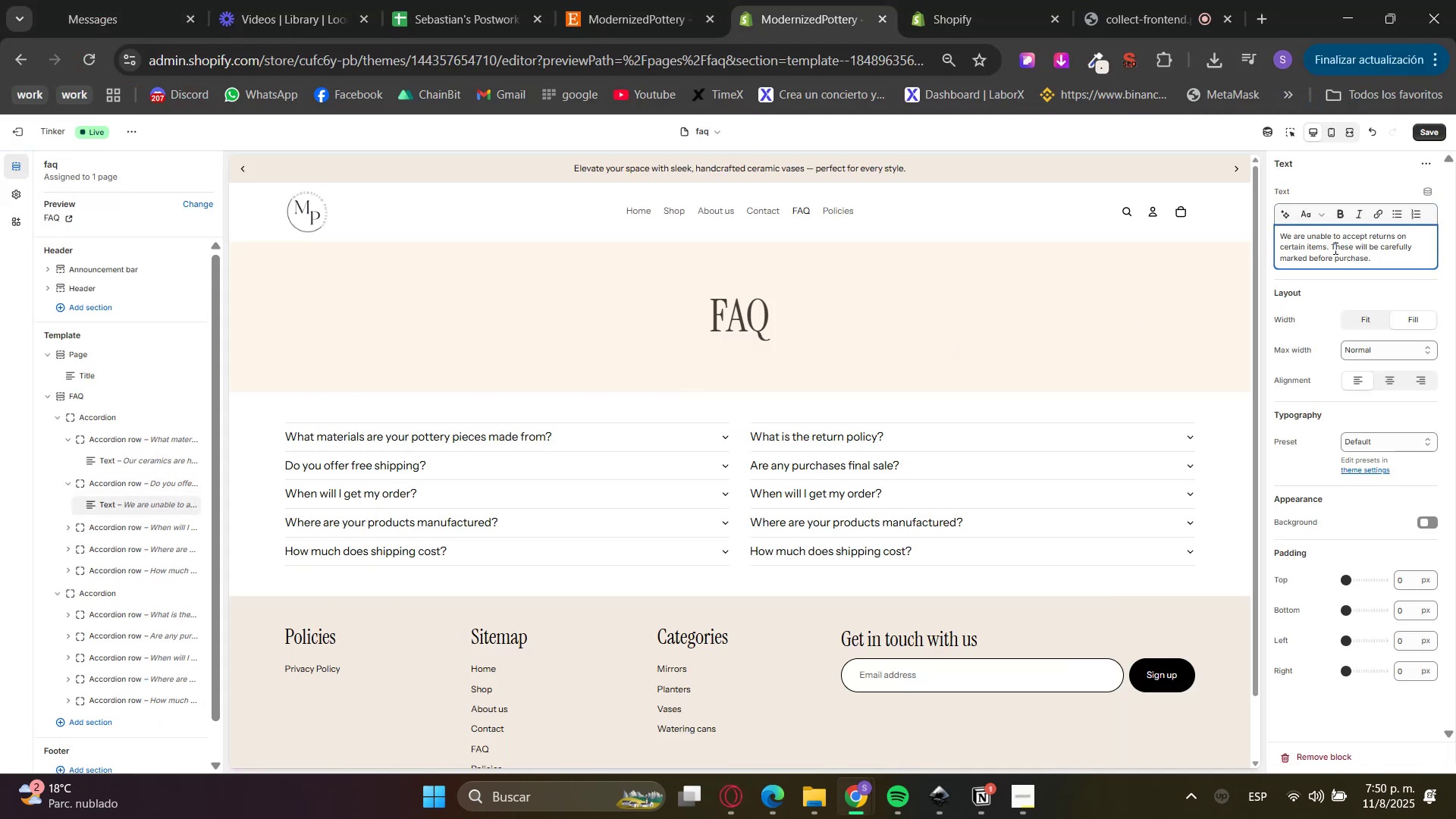 
double_click([1334, 248])
 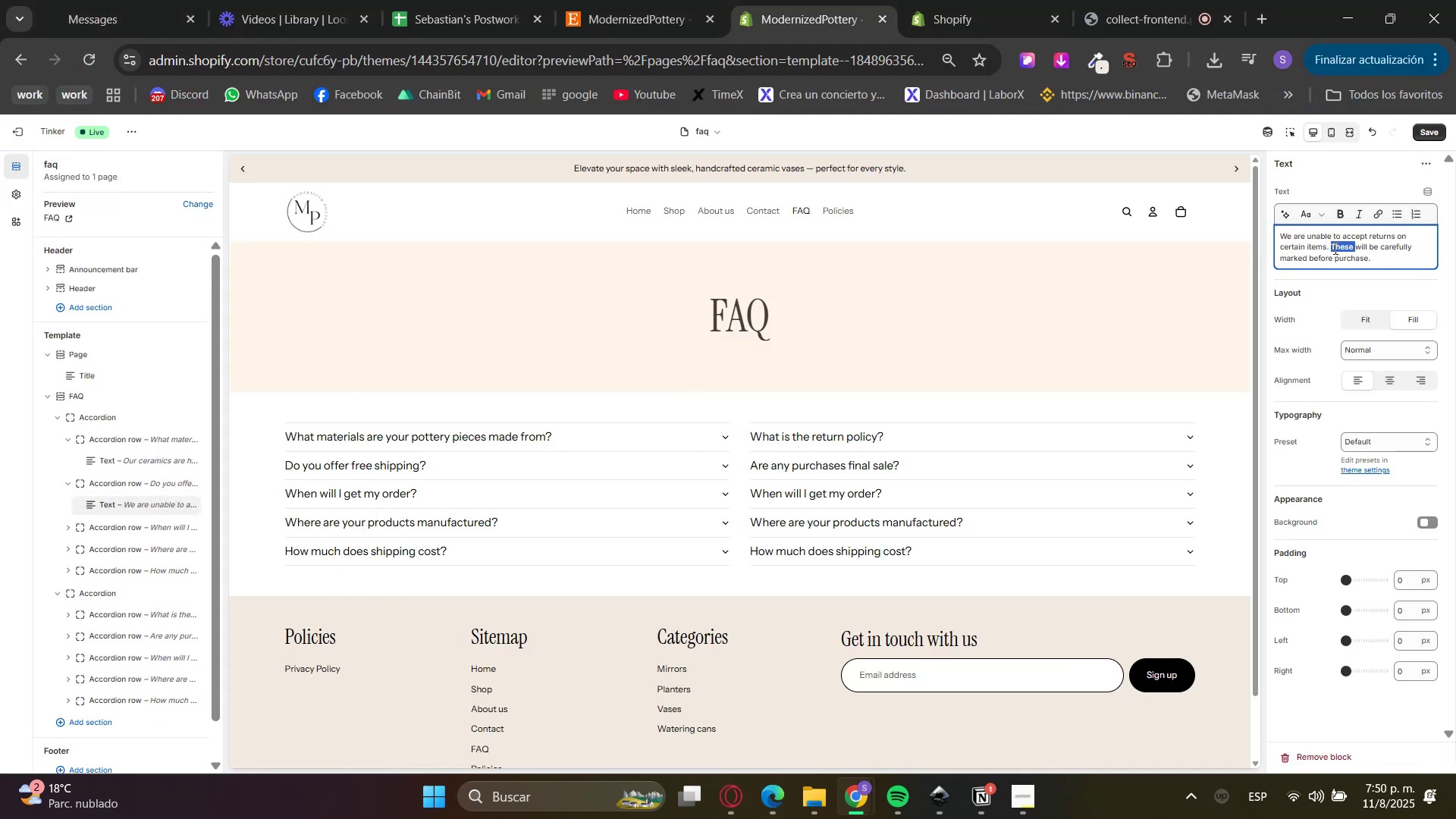 
triple_click([1334, 248])
 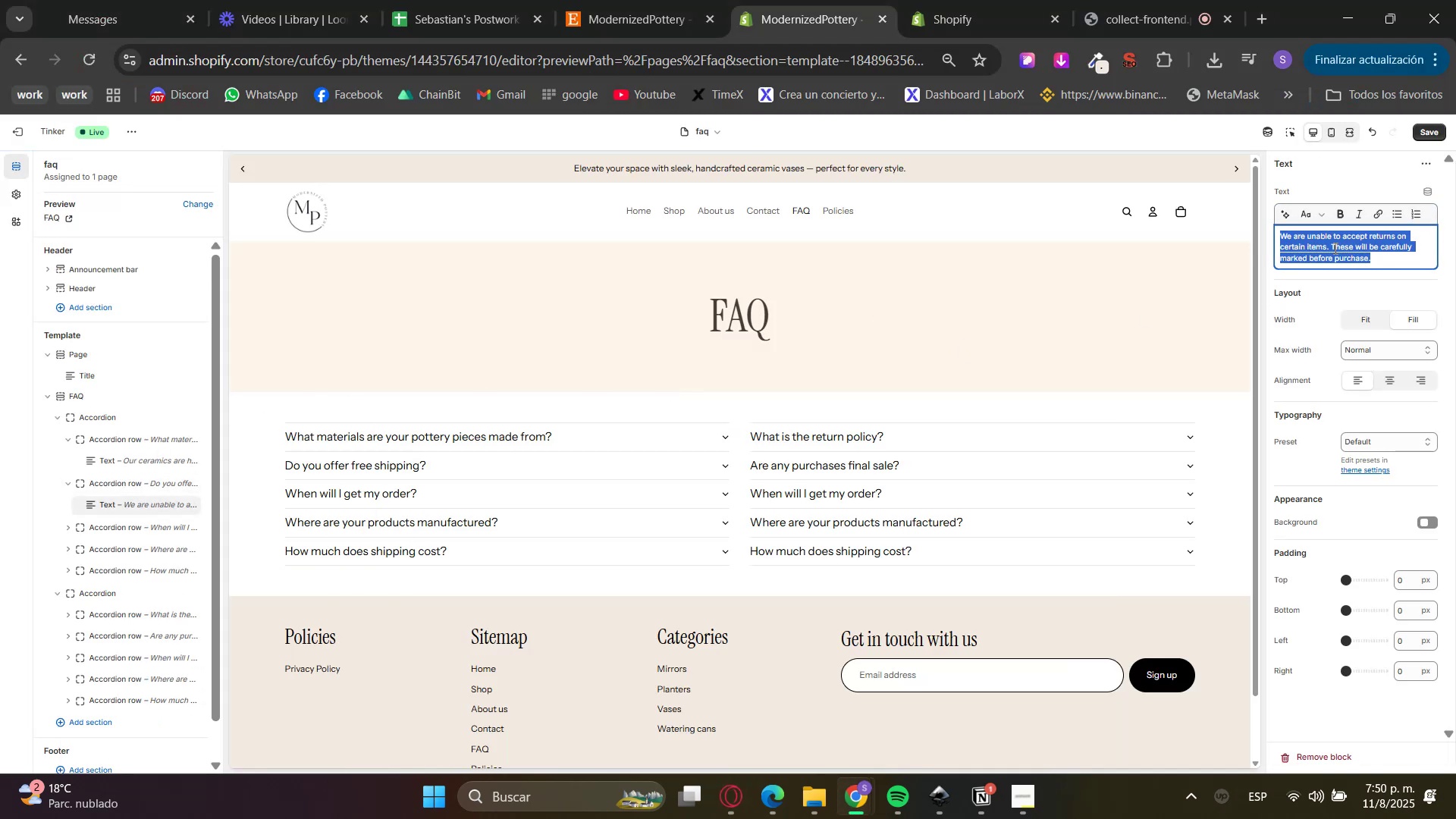 
key(Control+V)
 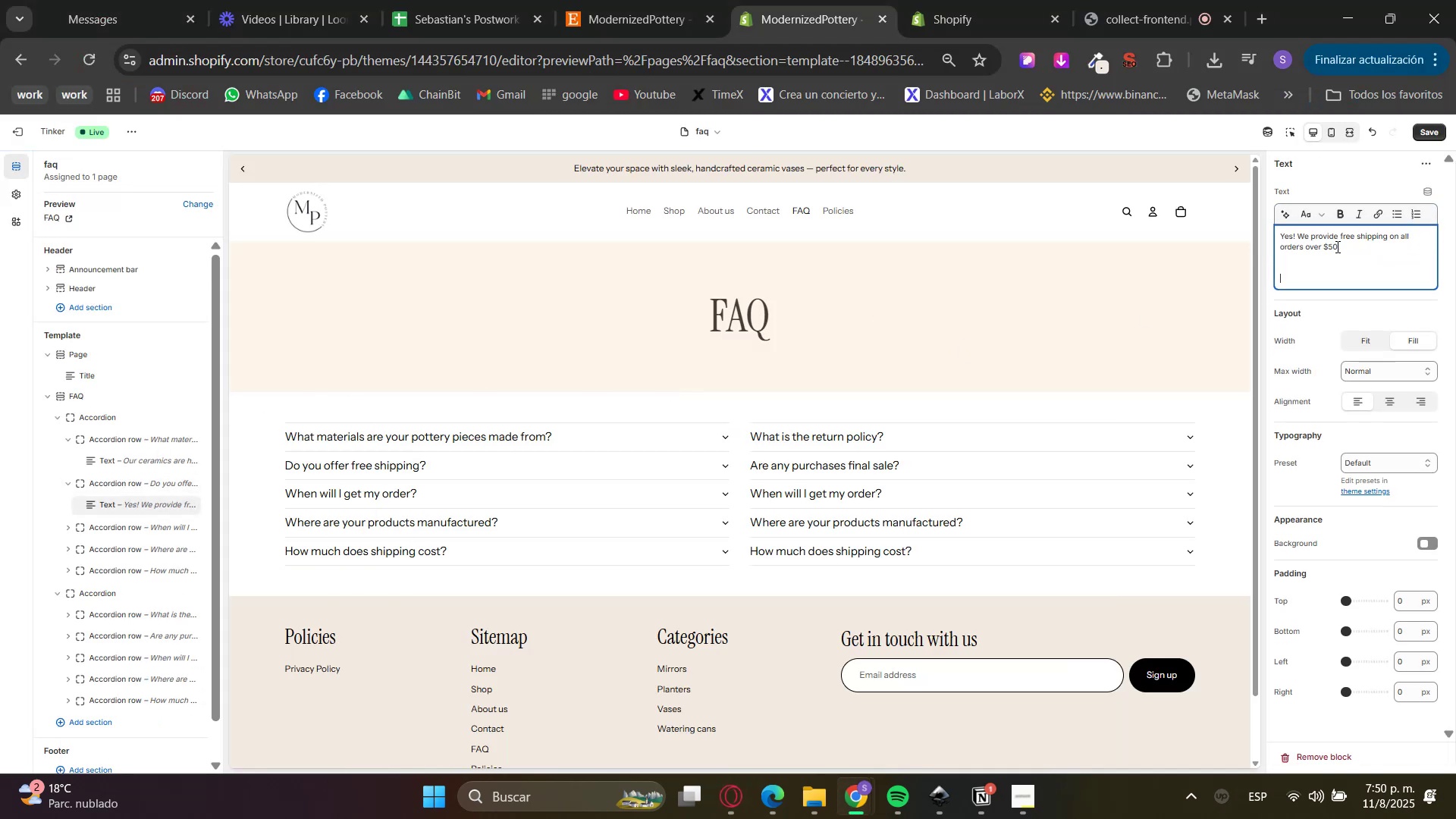 
key(Backspace)
 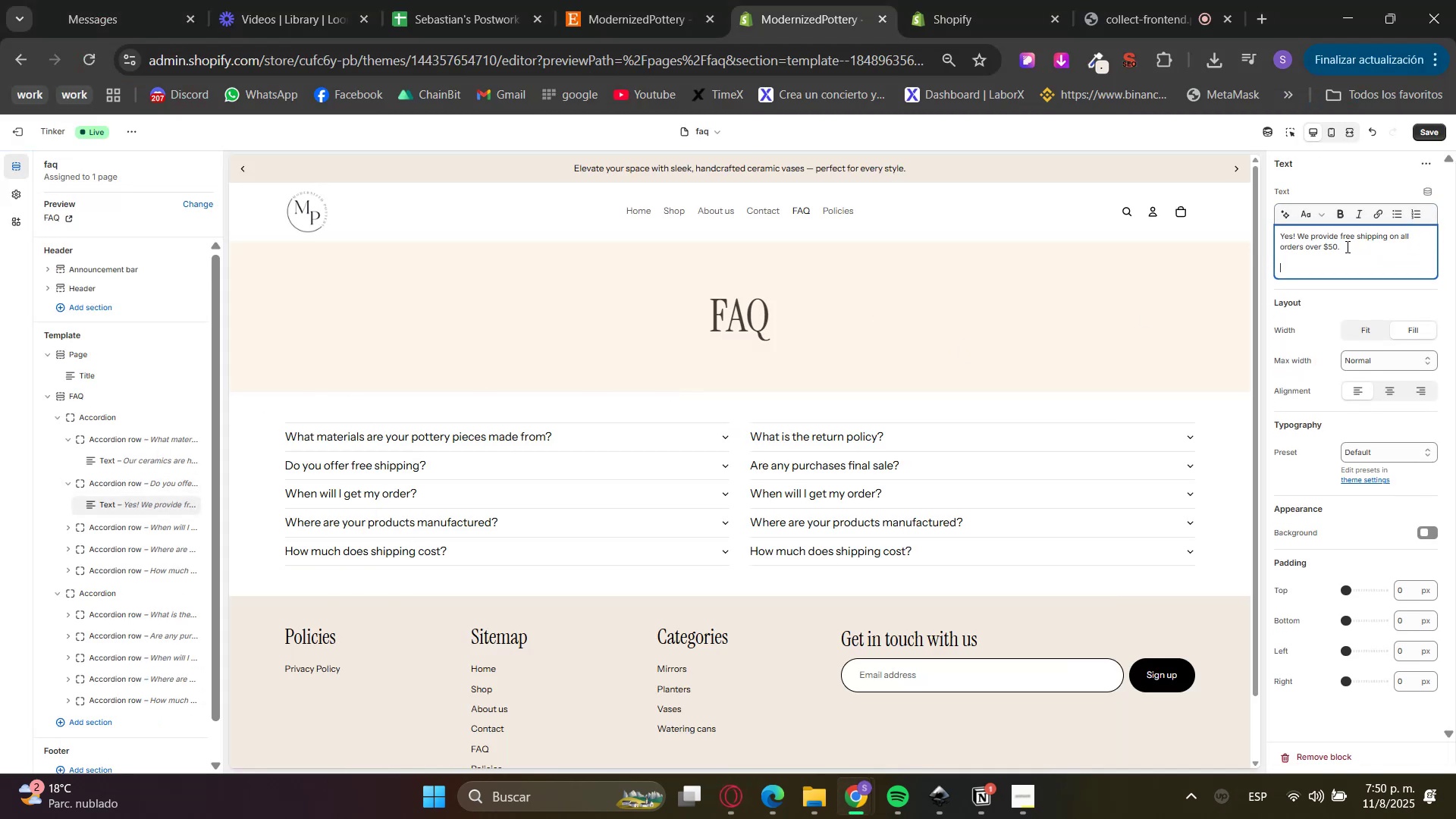 
key(Backspace)
 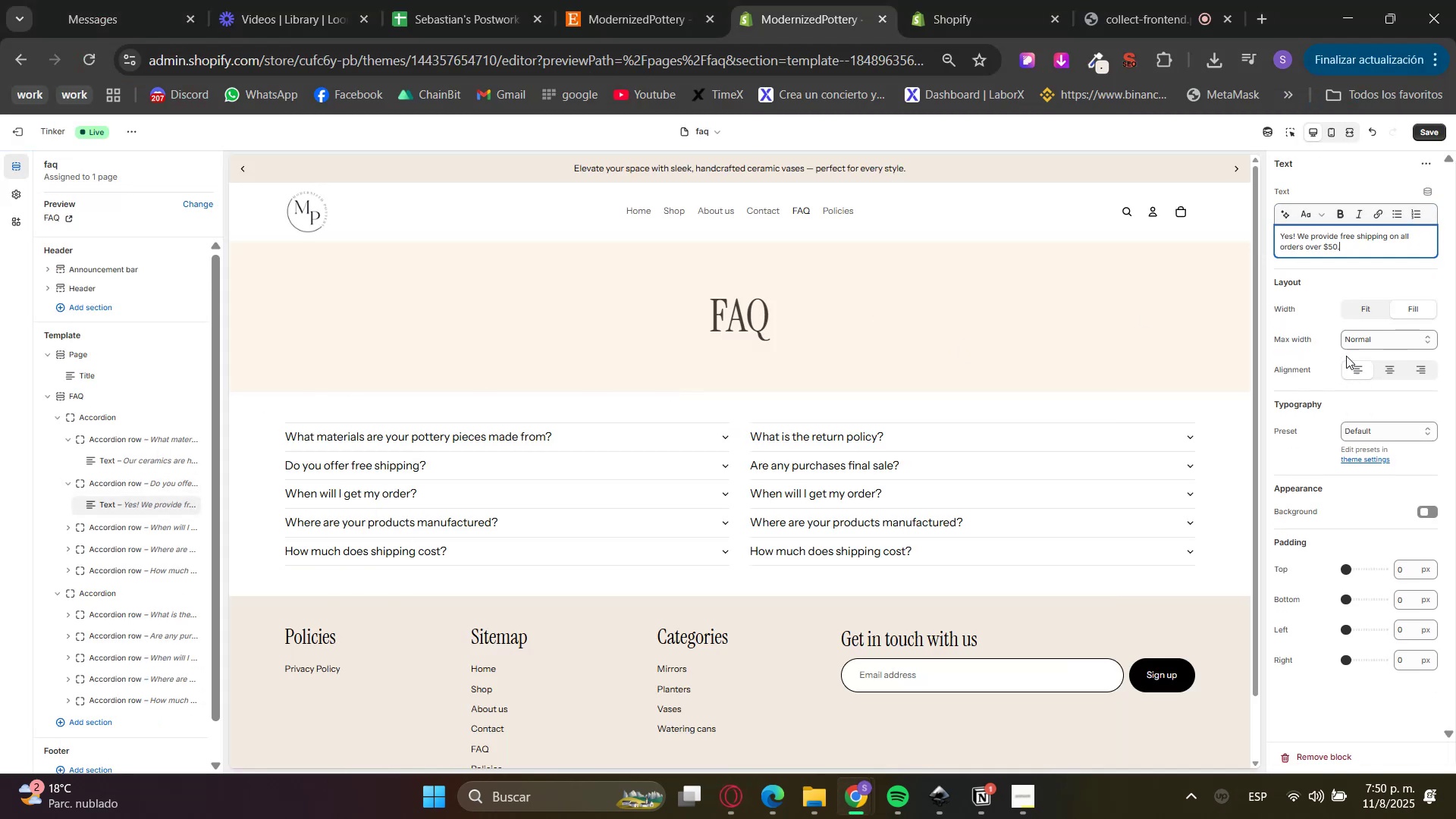 
left_click([1336, 334])
 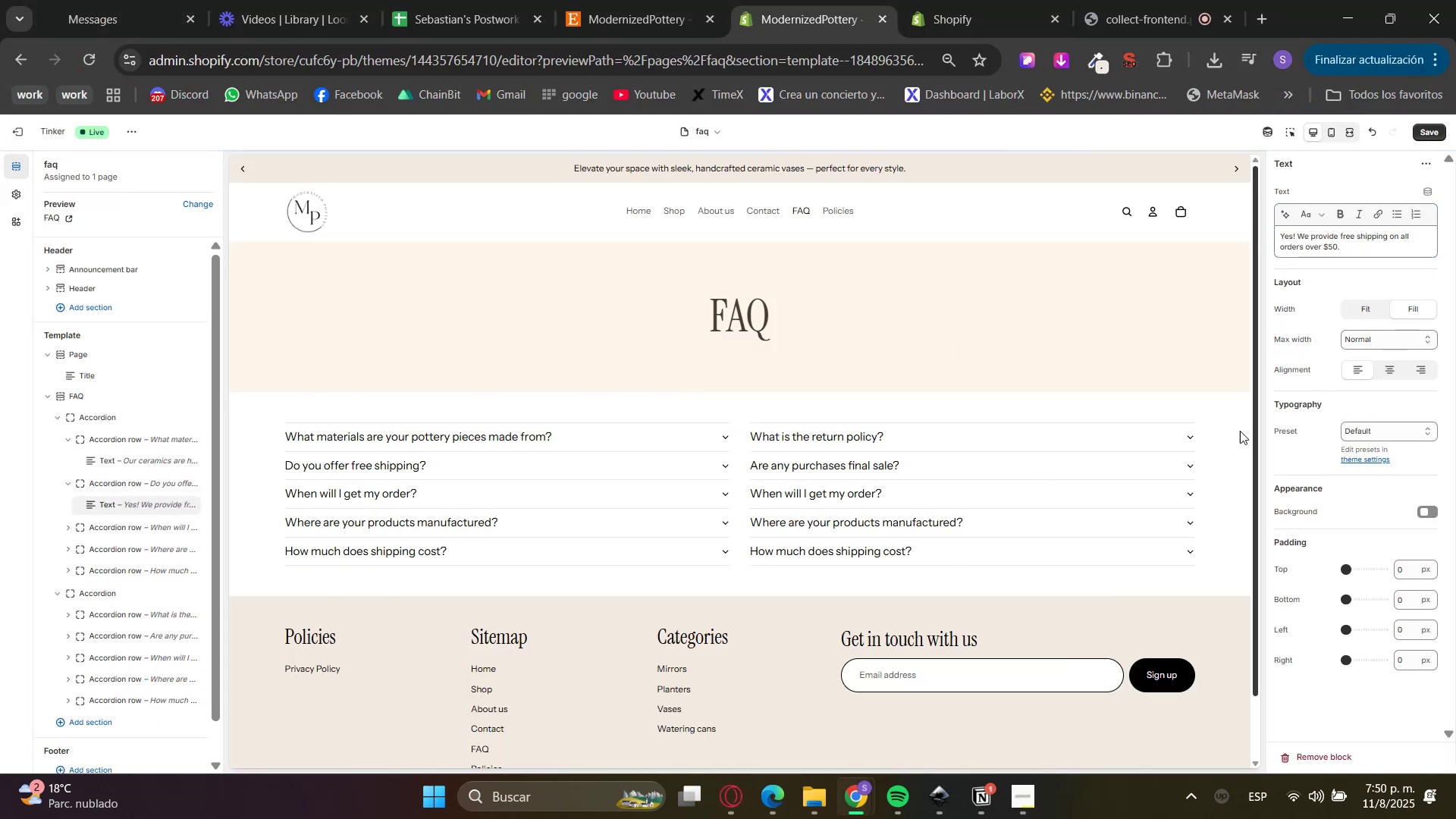 
left_click([733, 799])
 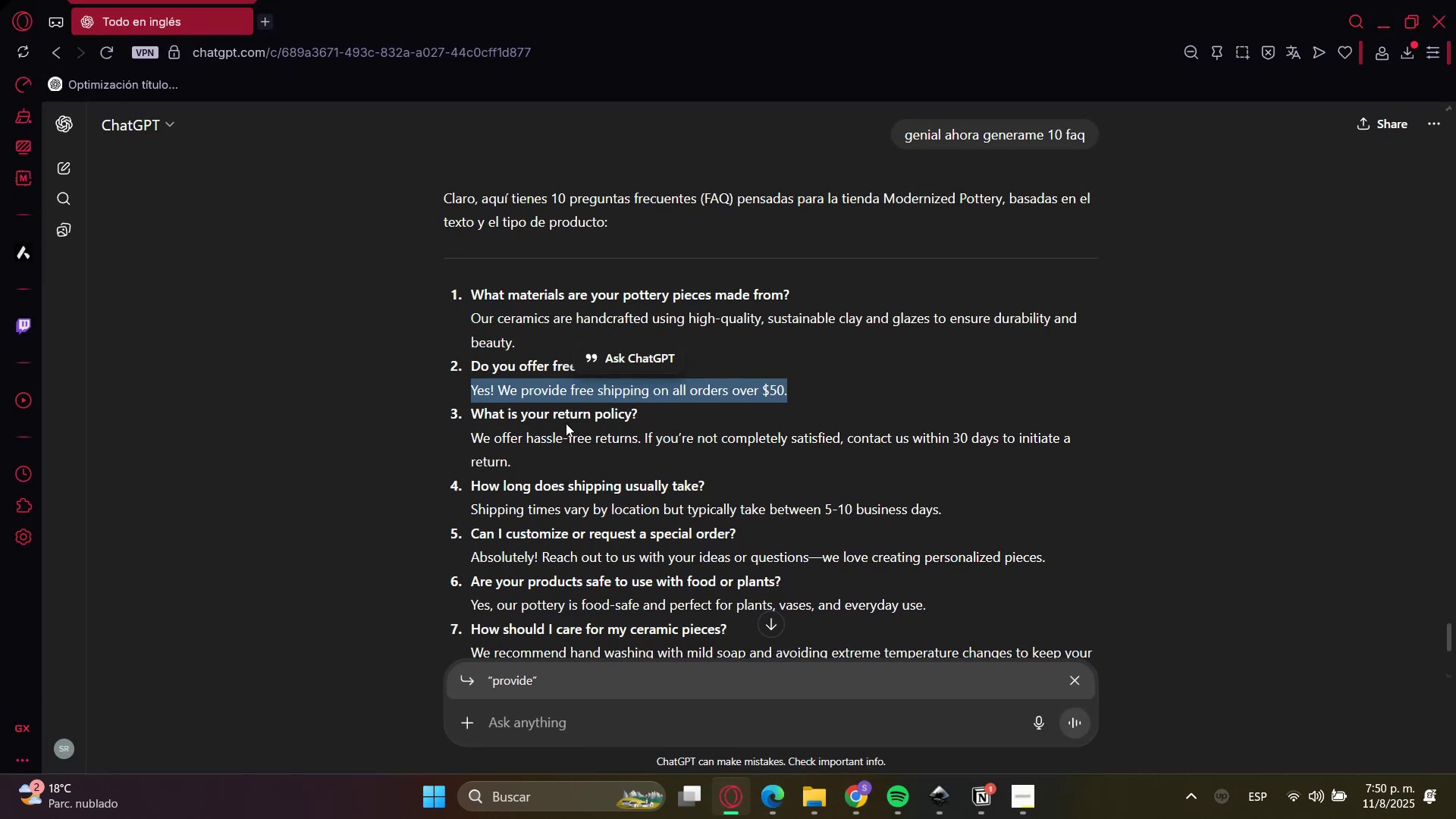 
double_click([552, 410])
 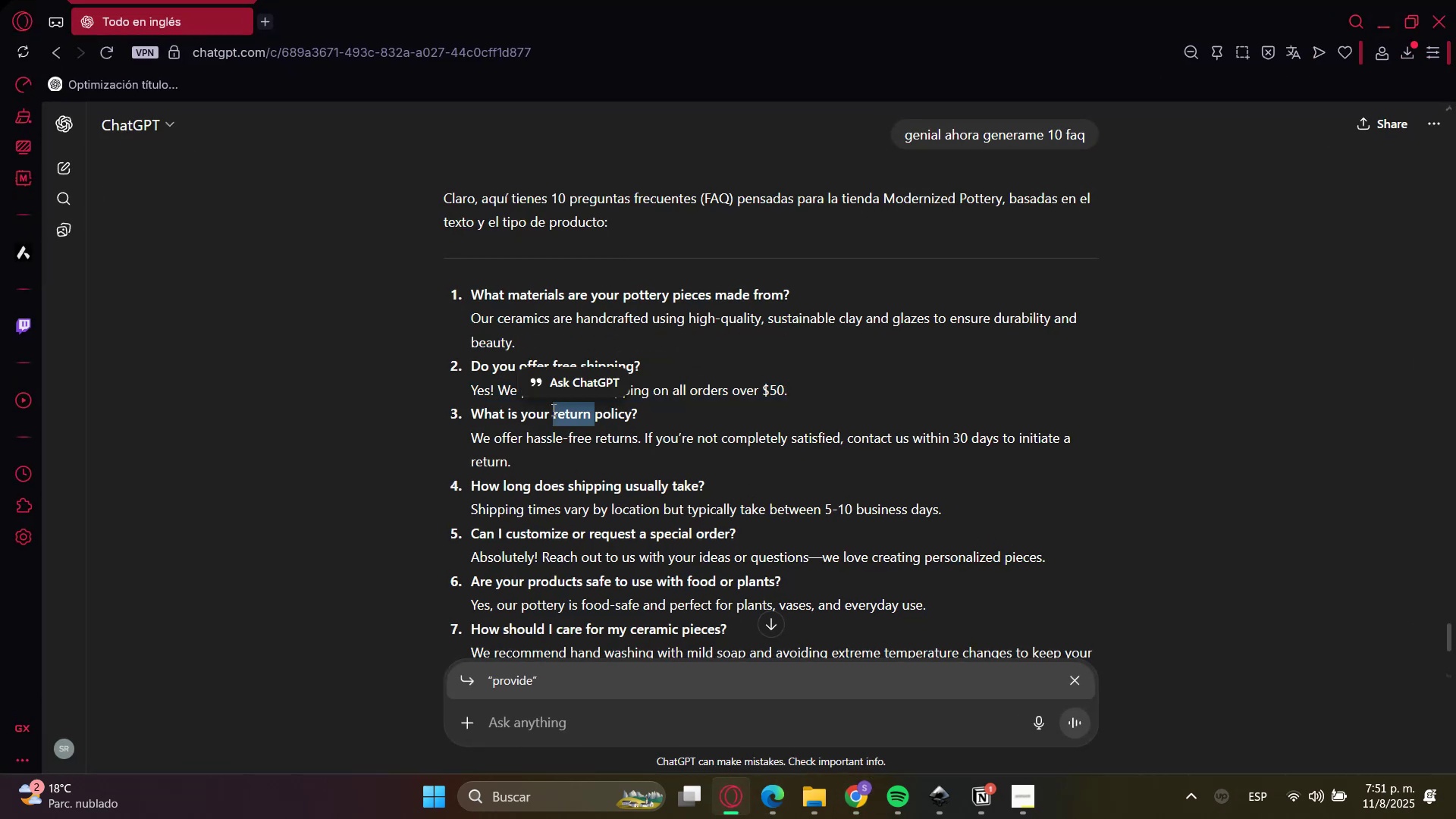 
triple_click([552, 410])
 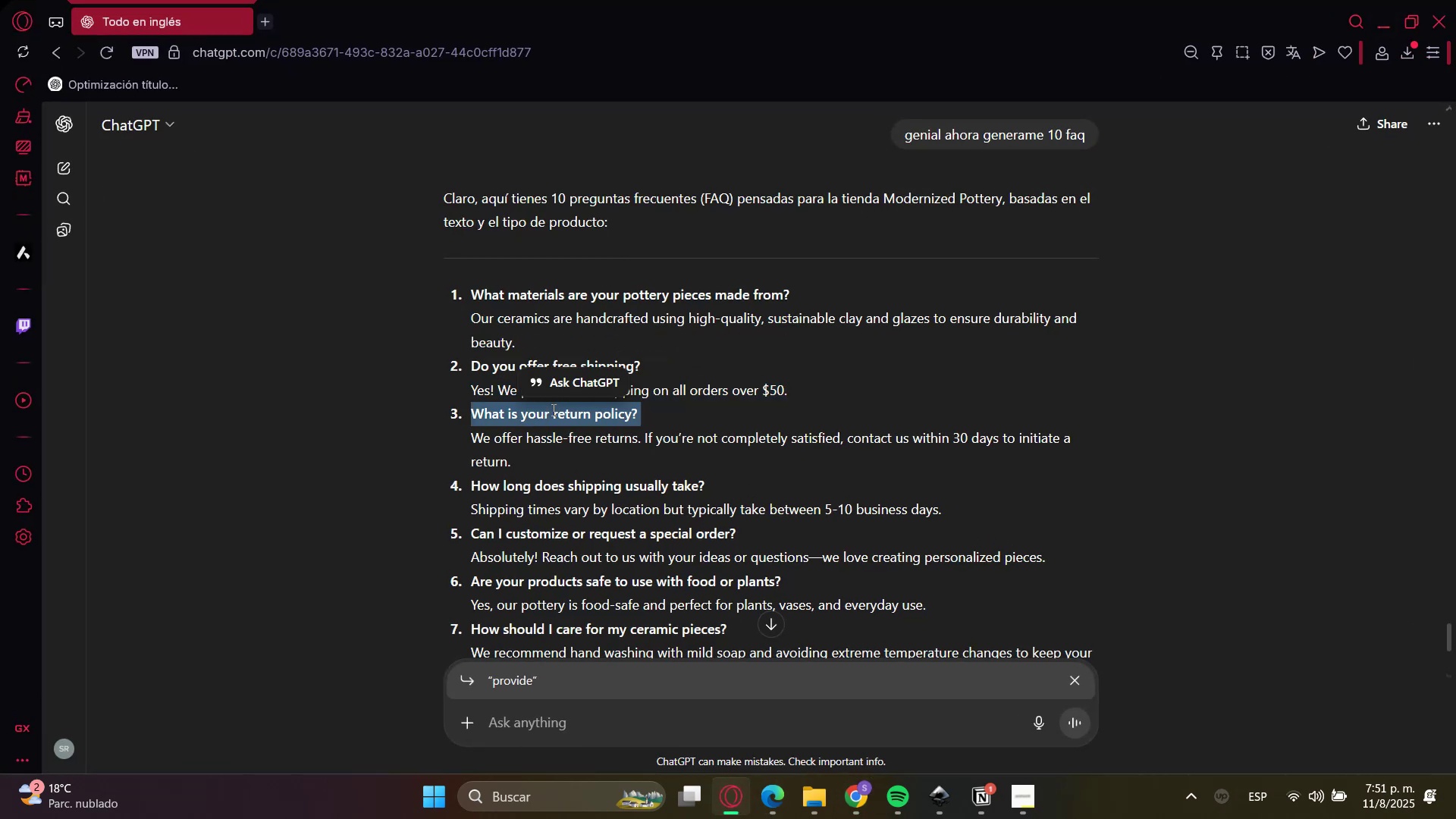 
key(Control+C)
 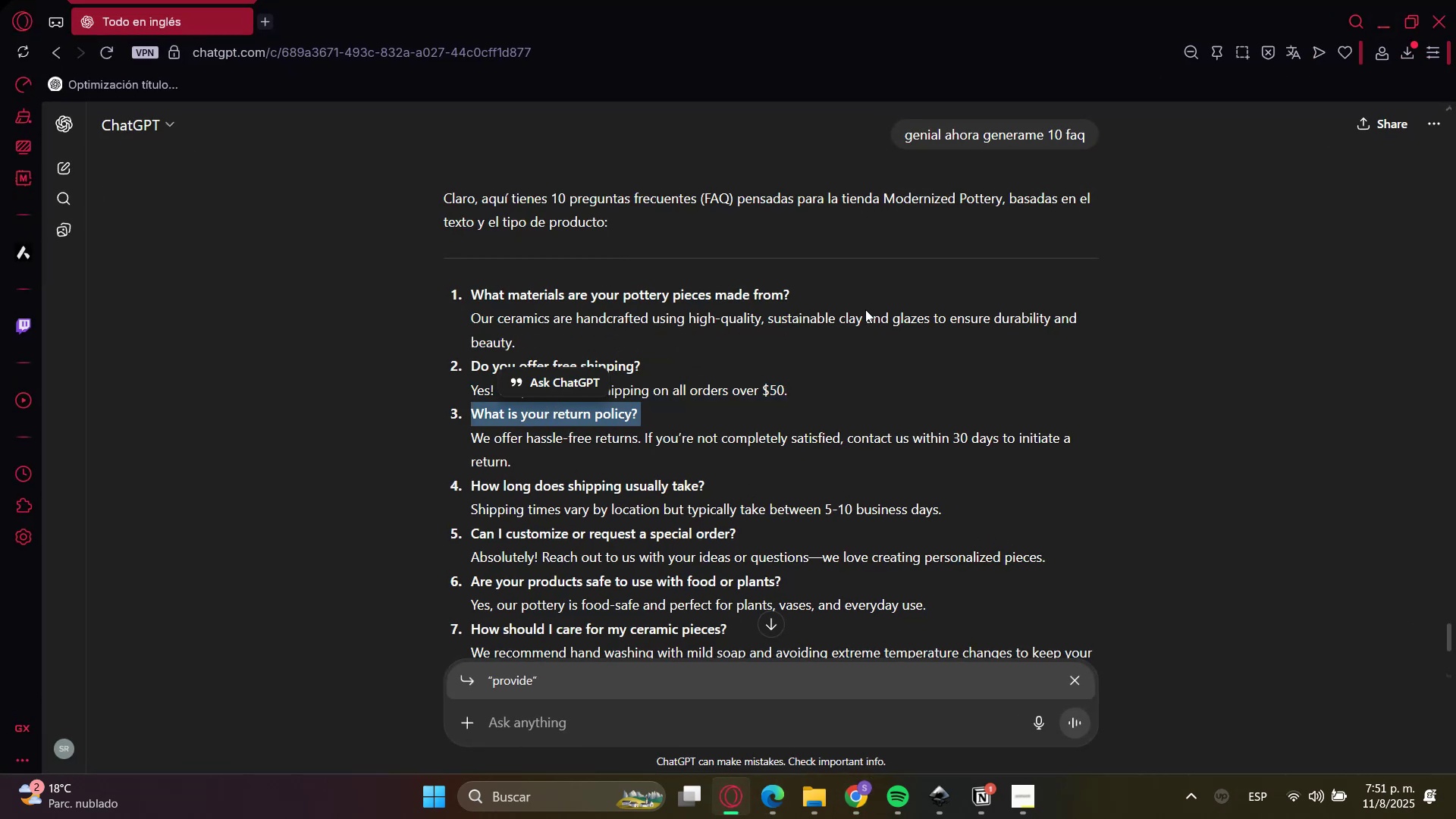 
key(Control+C)
 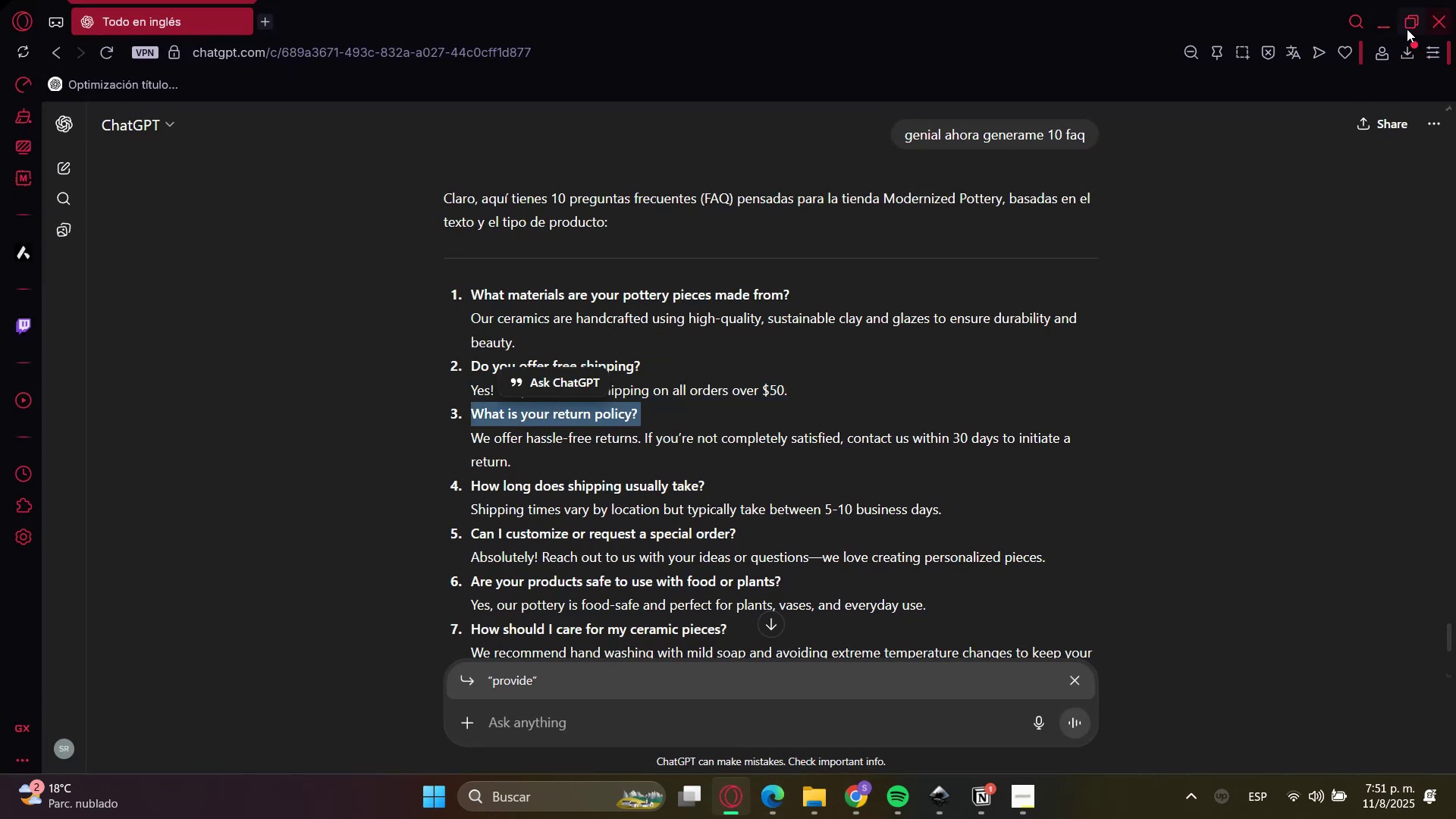 
left_click([1379, 26])
 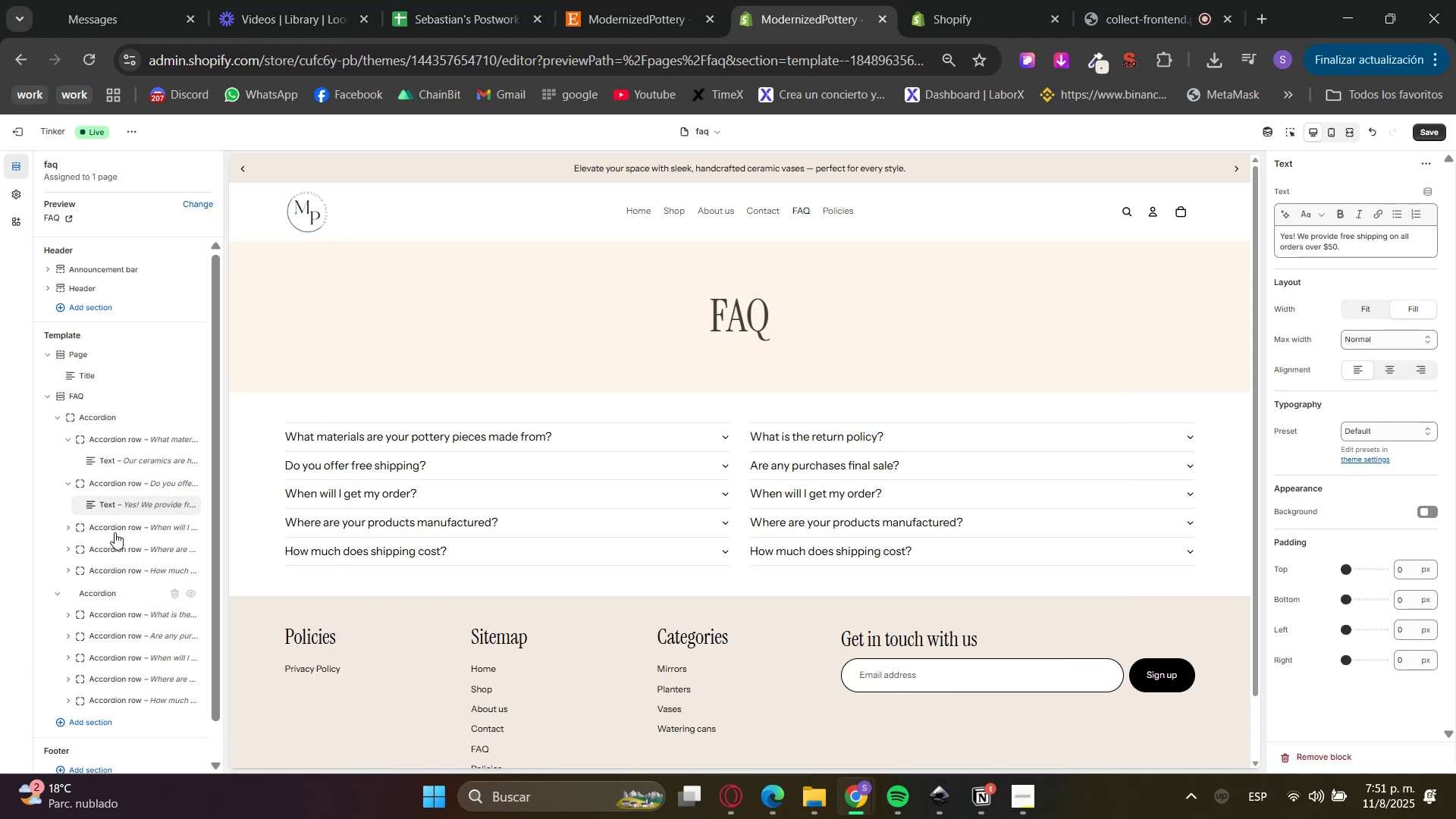 
left_click([116, 528])
 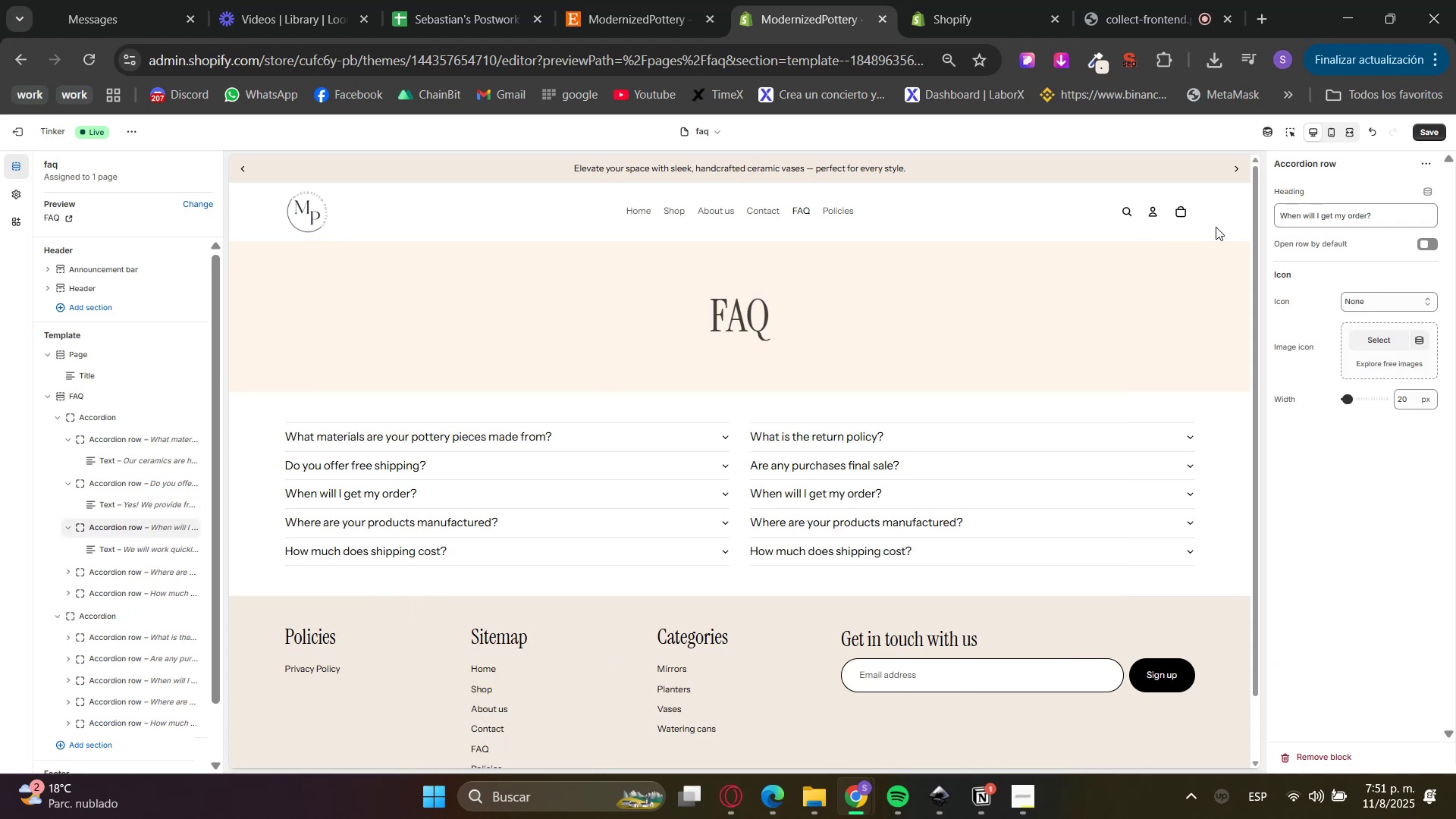 
left_click_drag(start_coordinate=[1395, 206], to_coordinate=[1184, 231])
 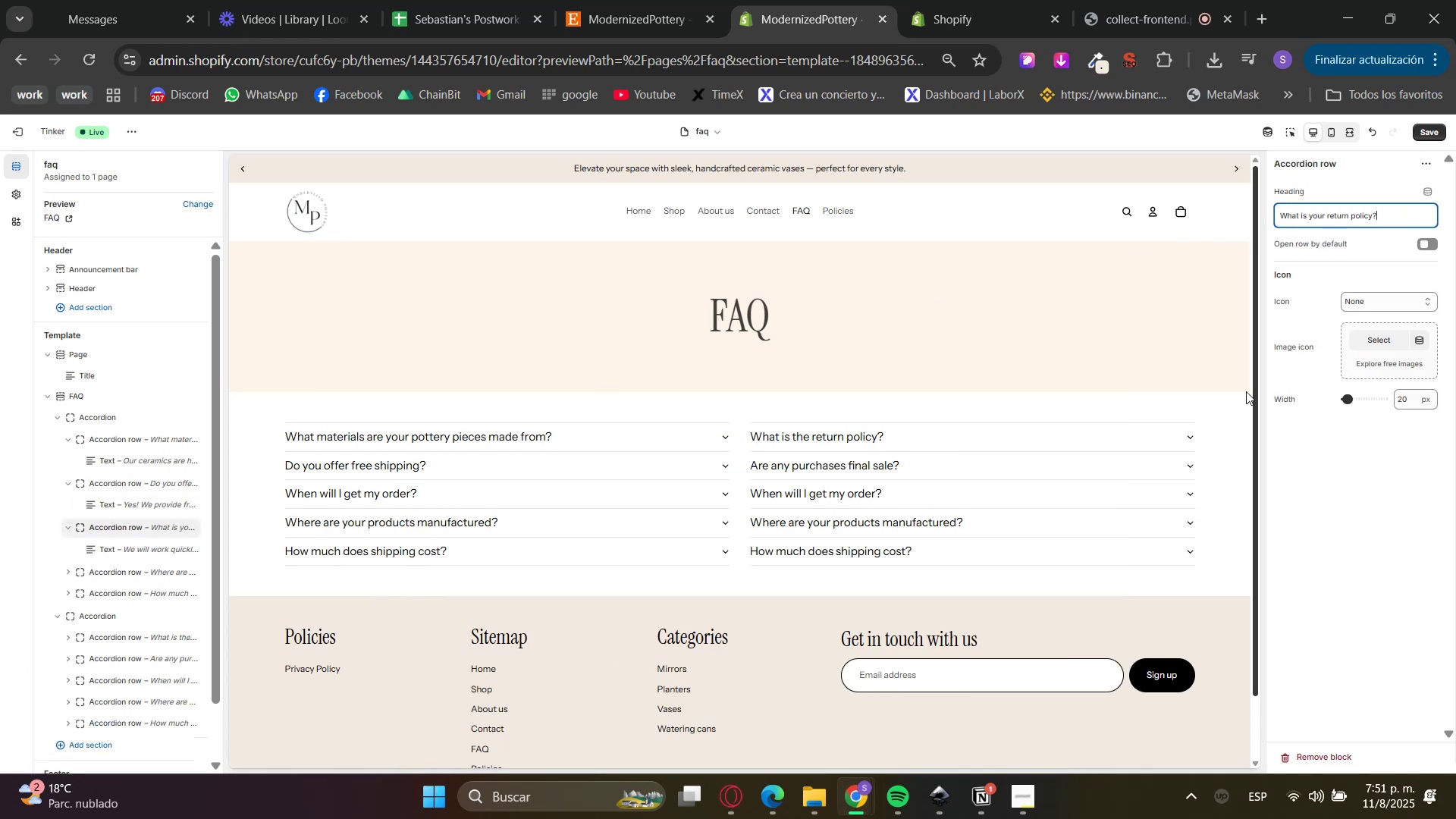 
key(Control+V)
 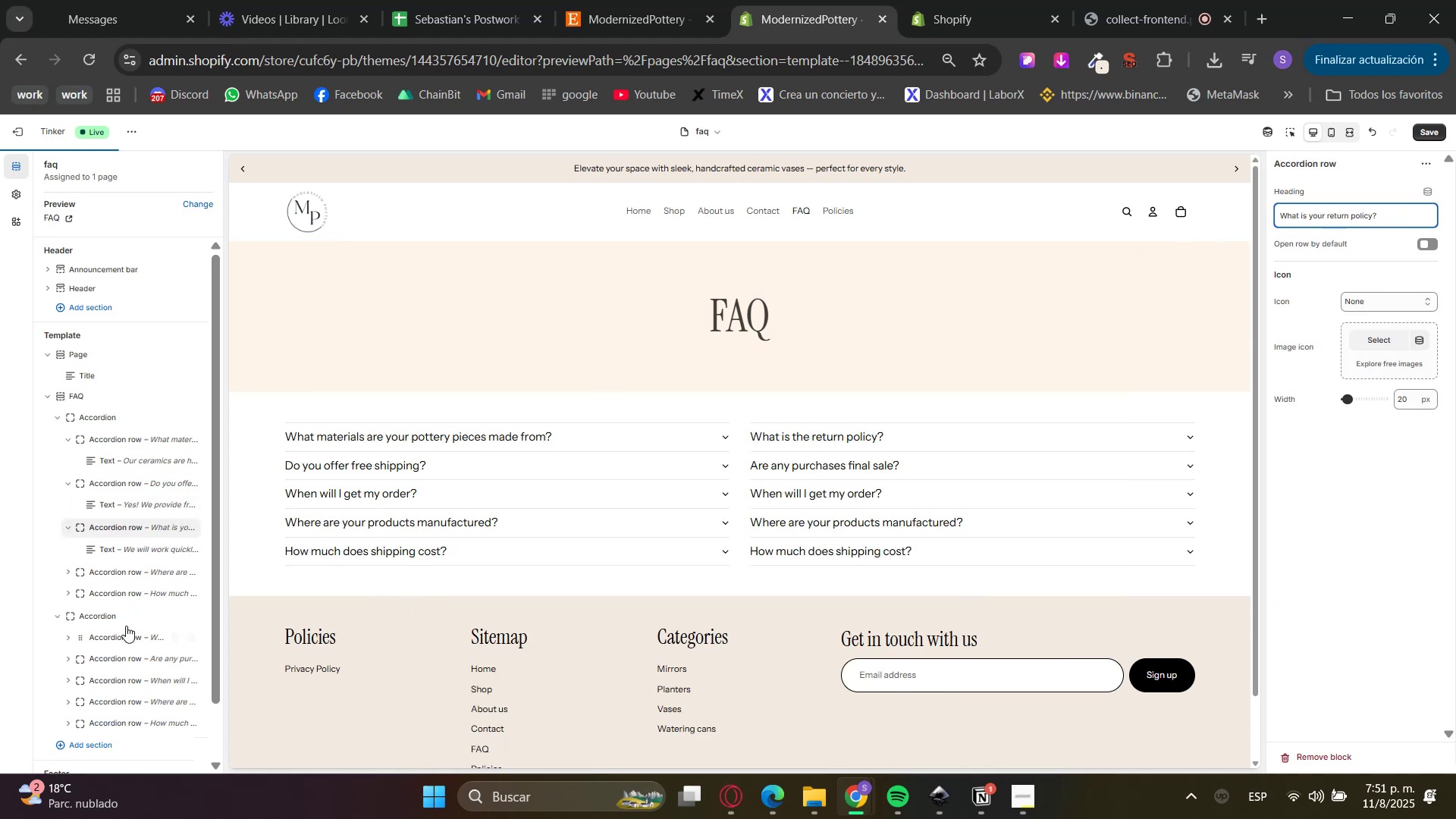 
left_click([130, 551])
 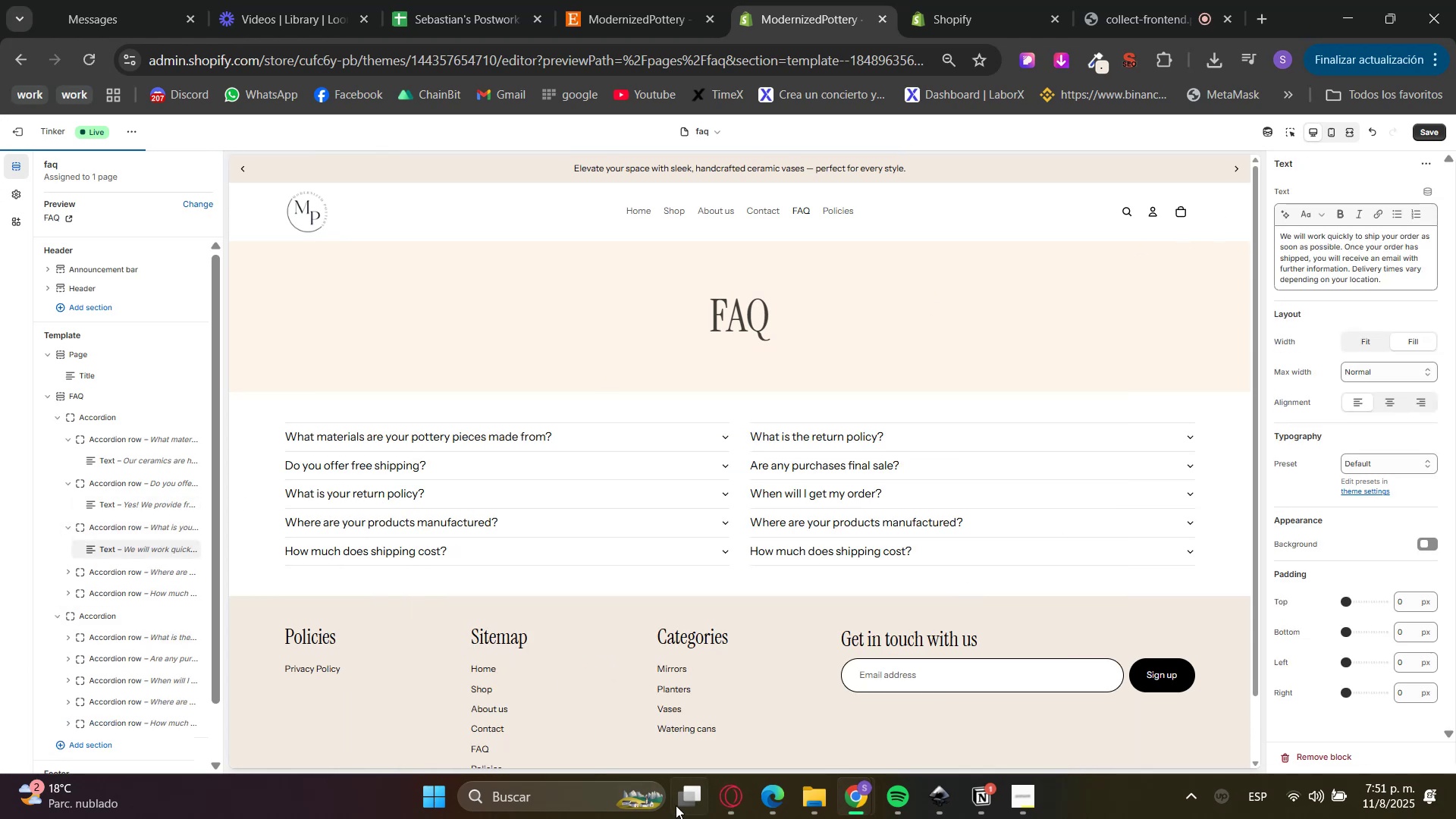 
left_click([718, 799])
 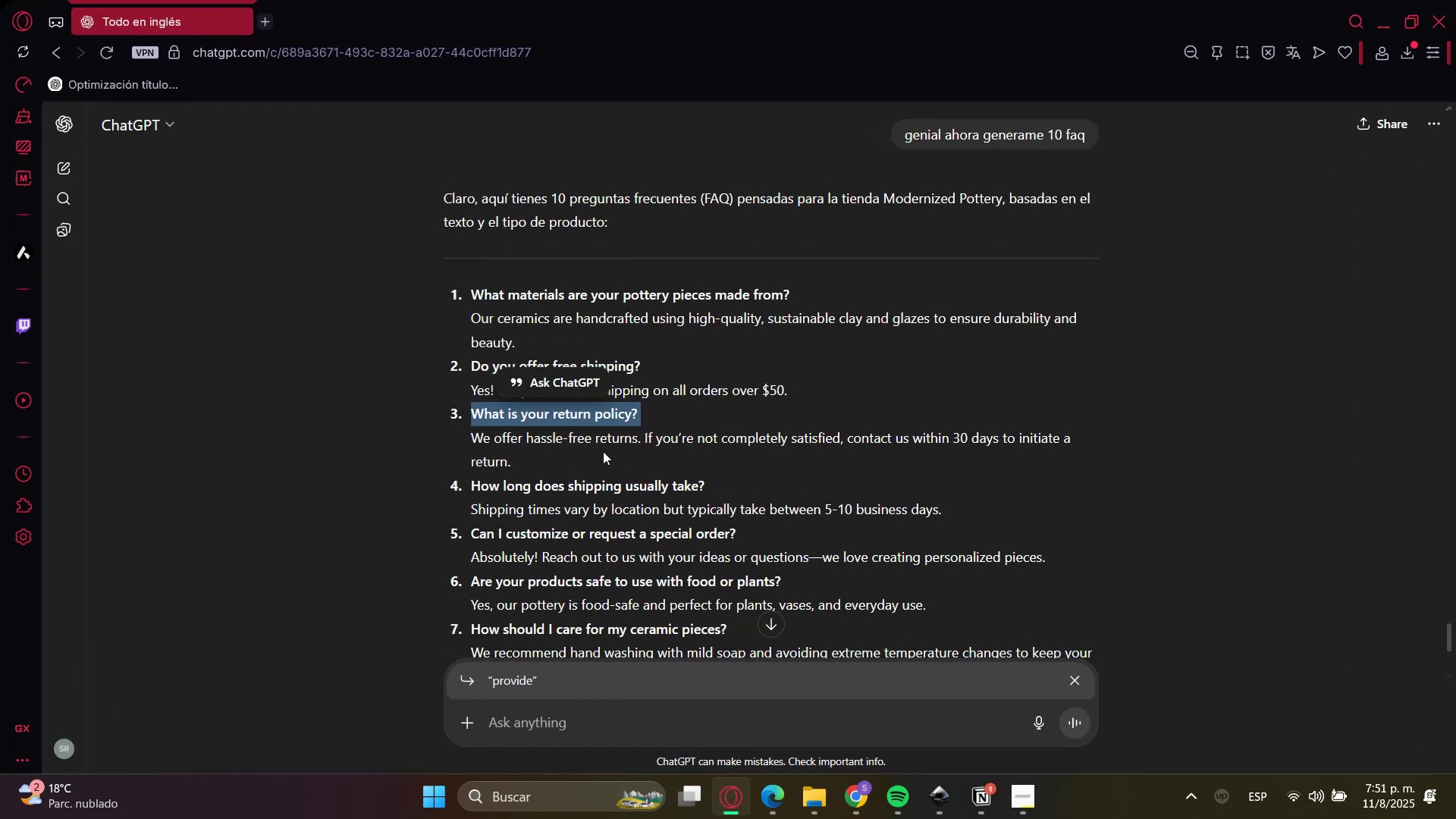 
double_click([595, 438])
 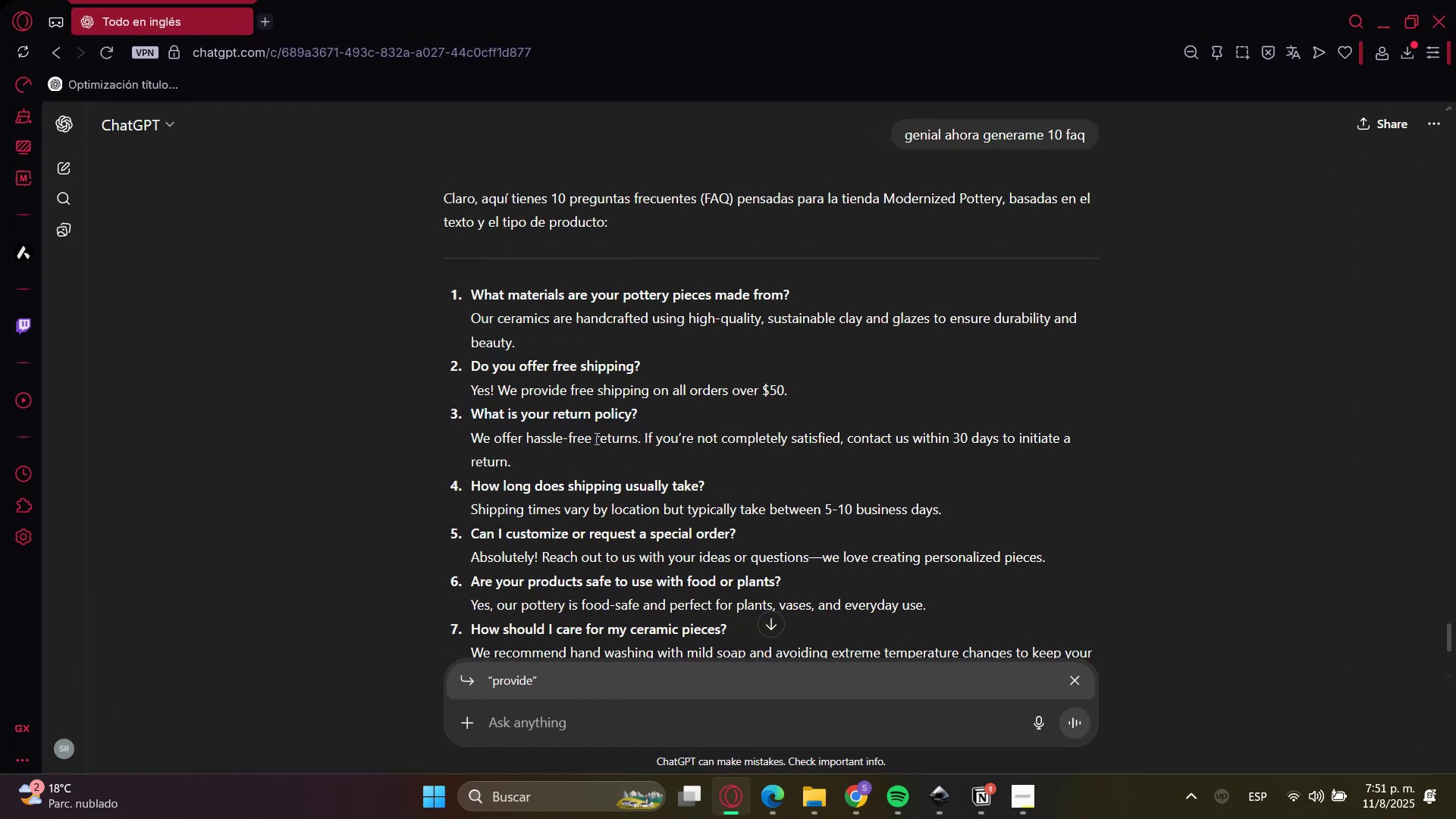 
triple_click([595, 438])
 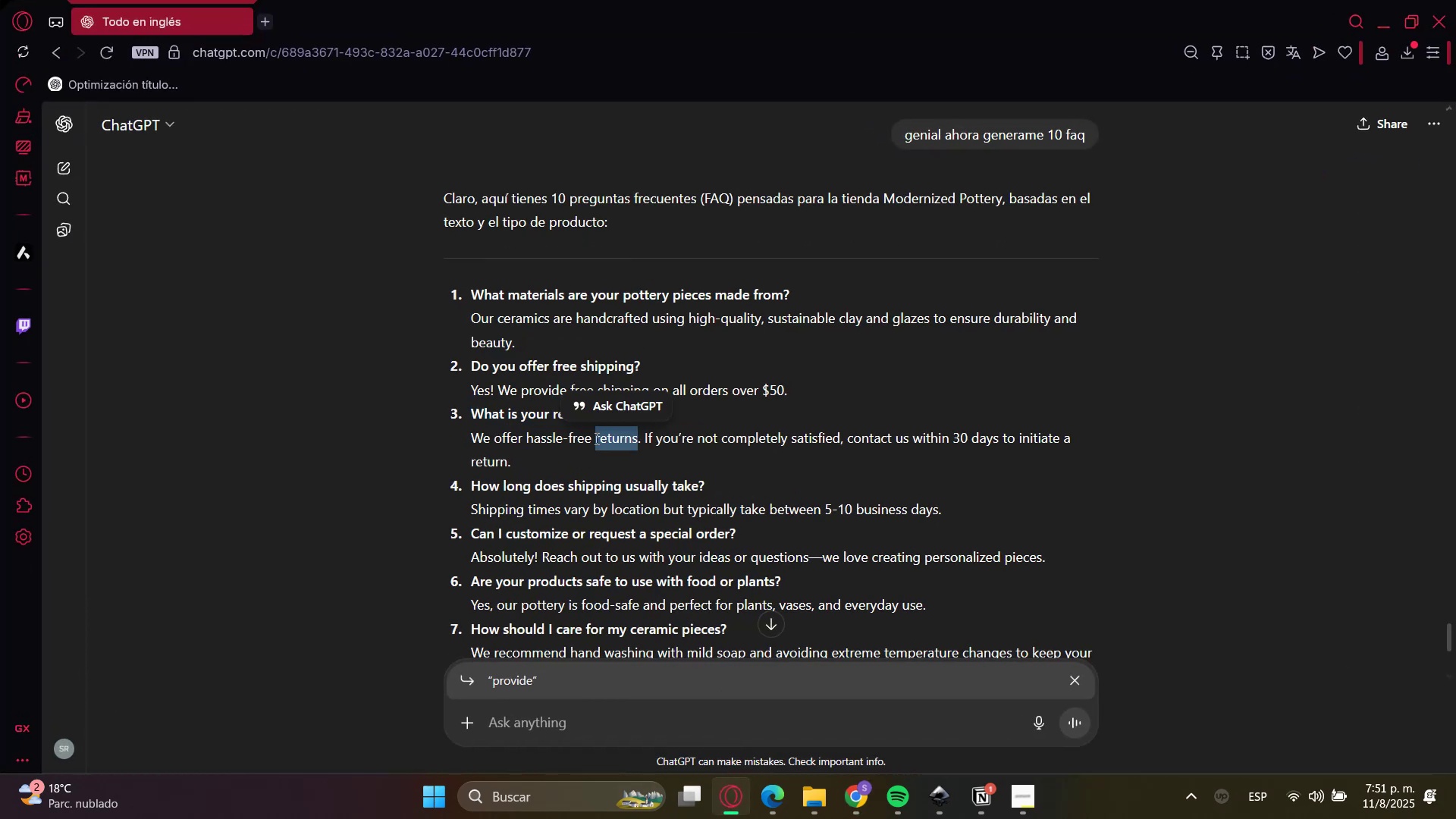 
triple_click([595, 438])
 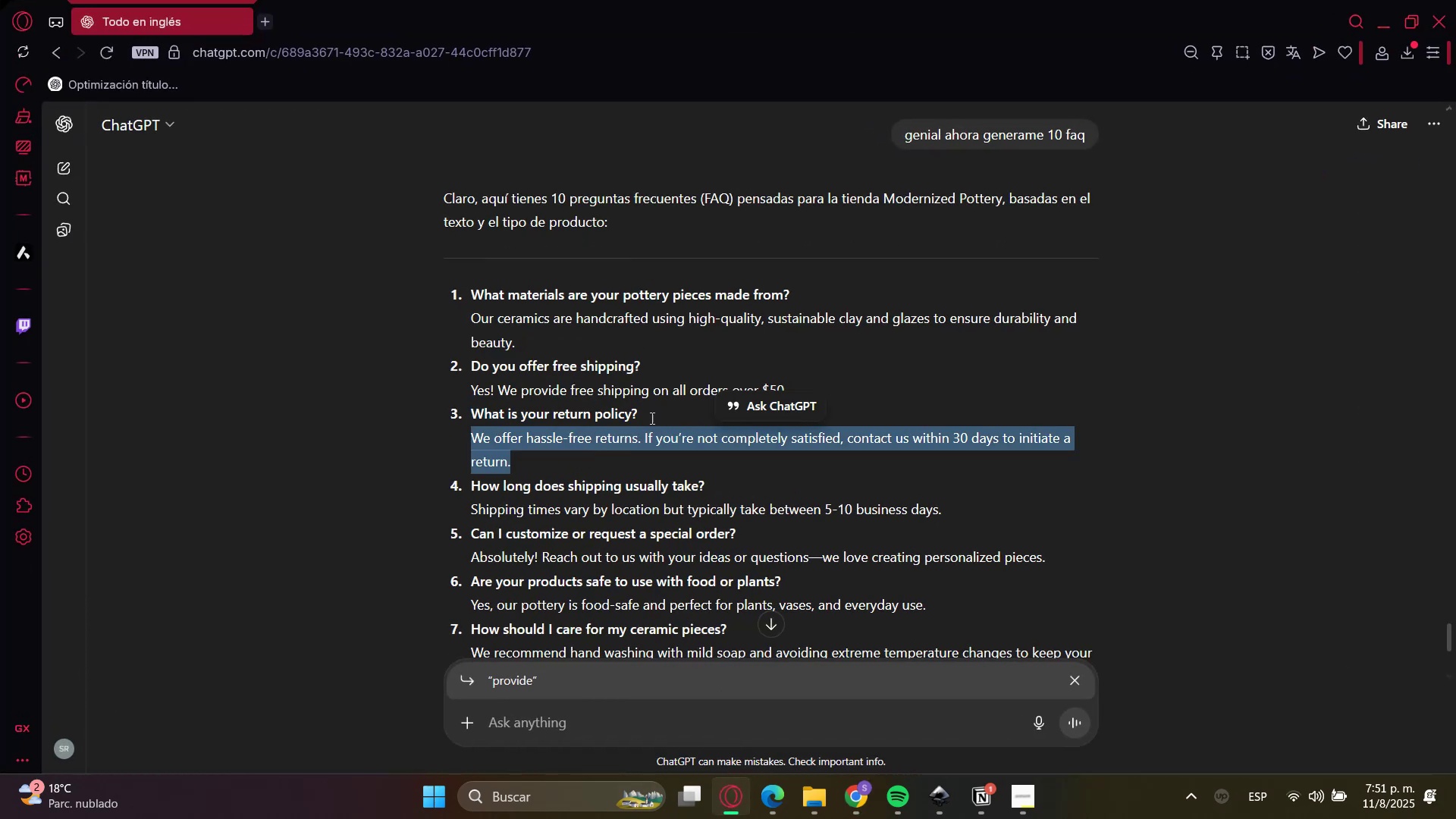 
key(Control+C)
 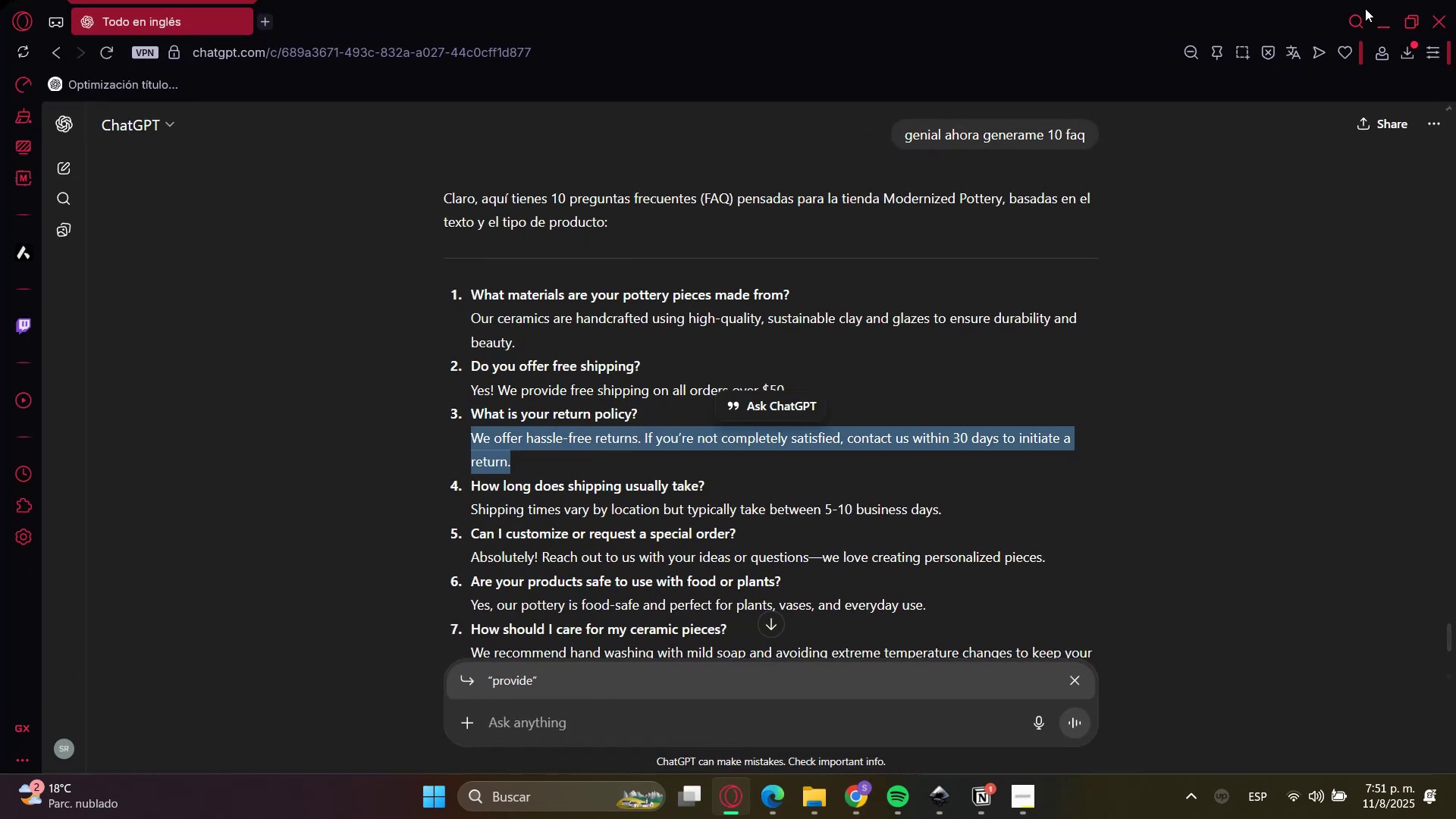 
key(Control+C)
 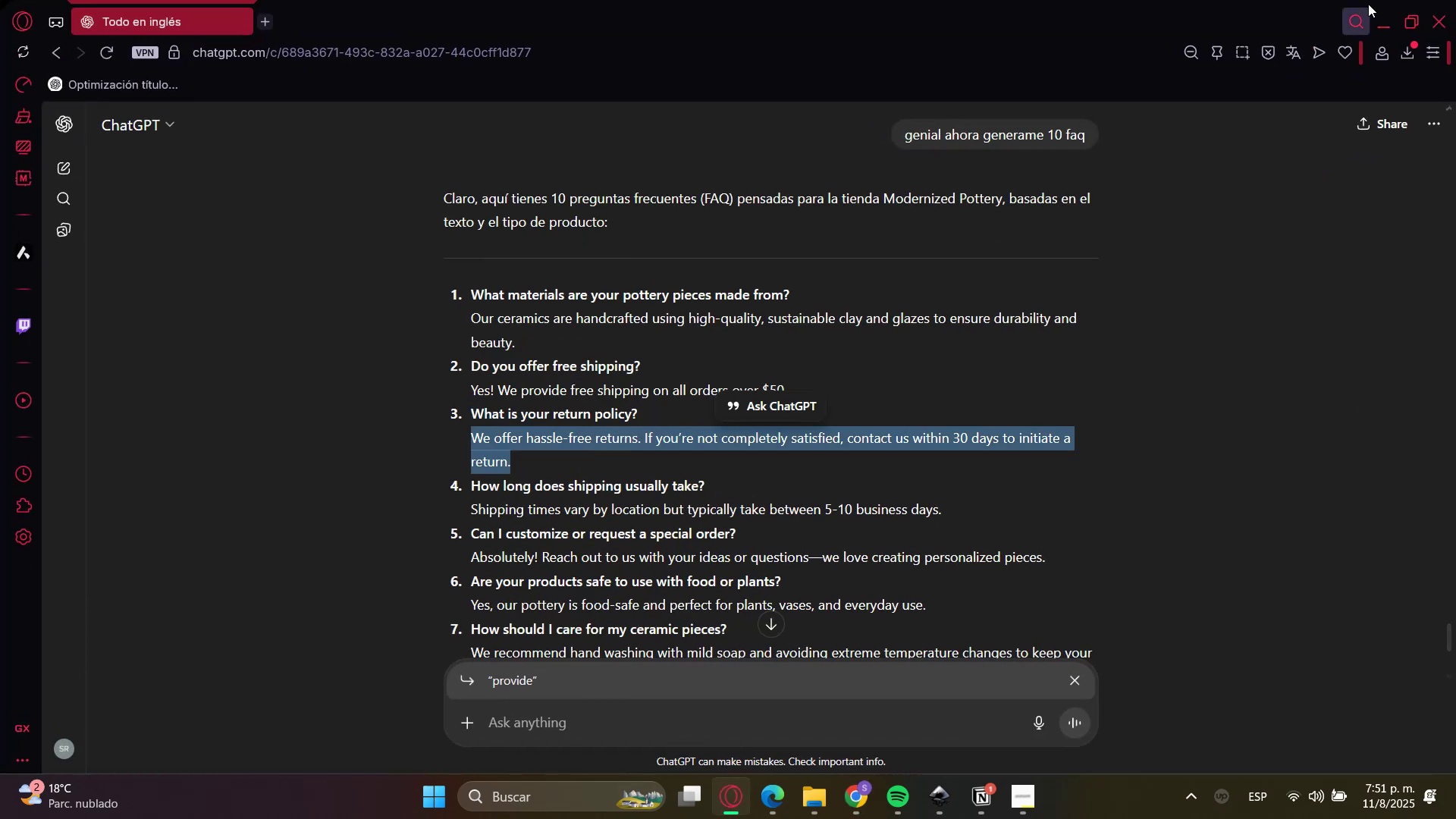 
left_click([1373, 17])
 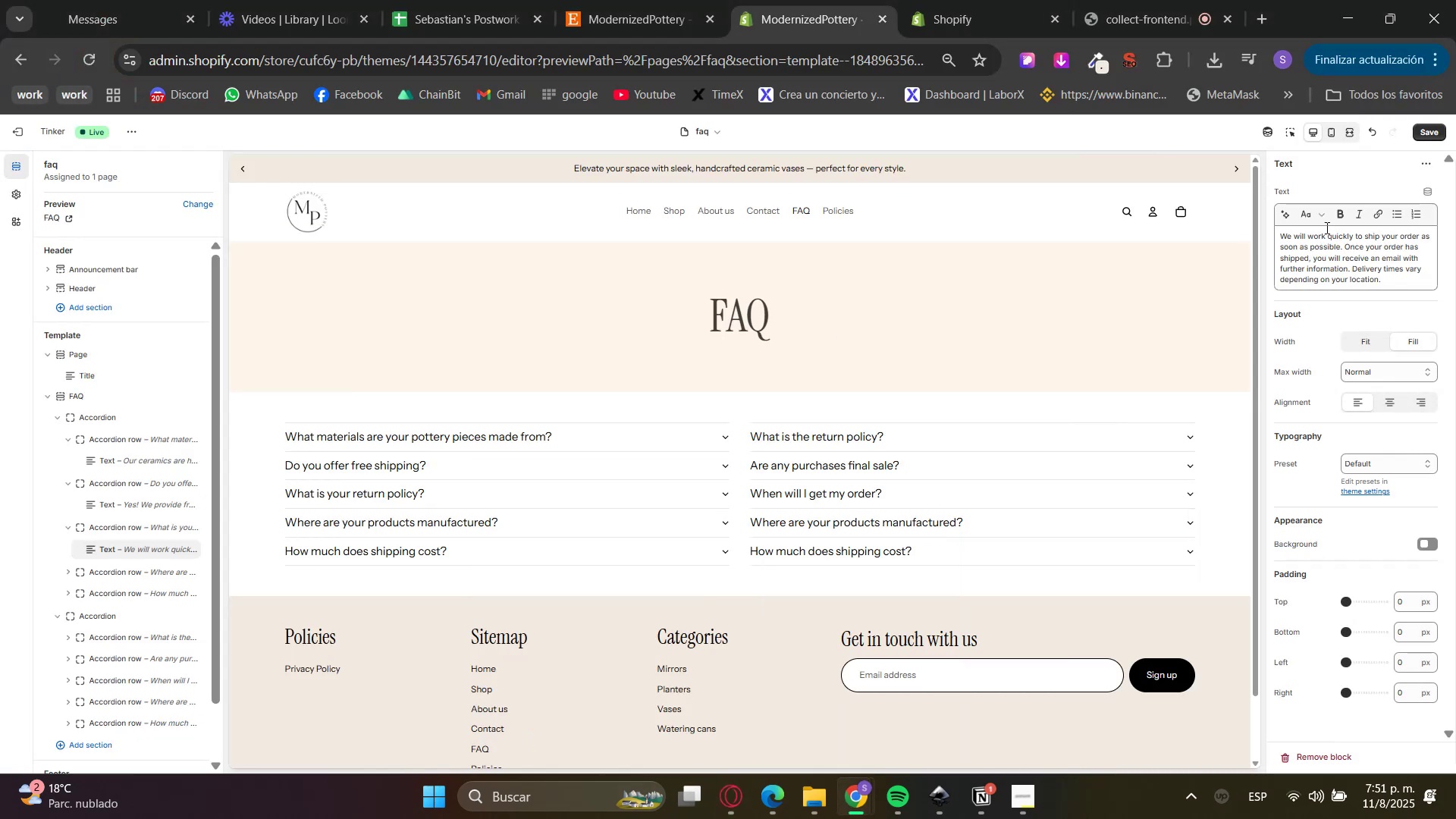 
left_click_drag(start_coordinate=[1407, 278], to_coordinate=[1167, 203])
 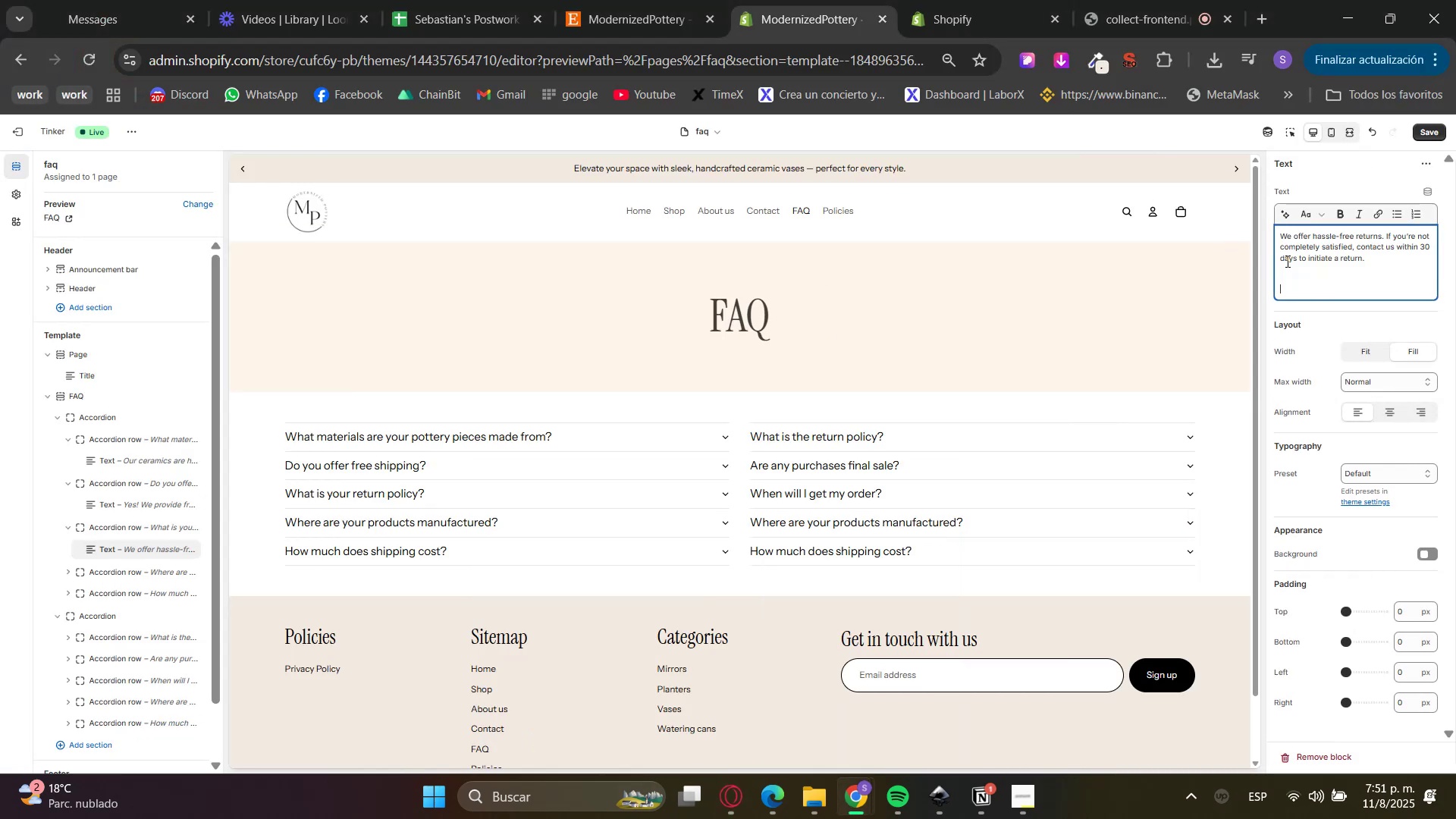 
key(Control+V)
 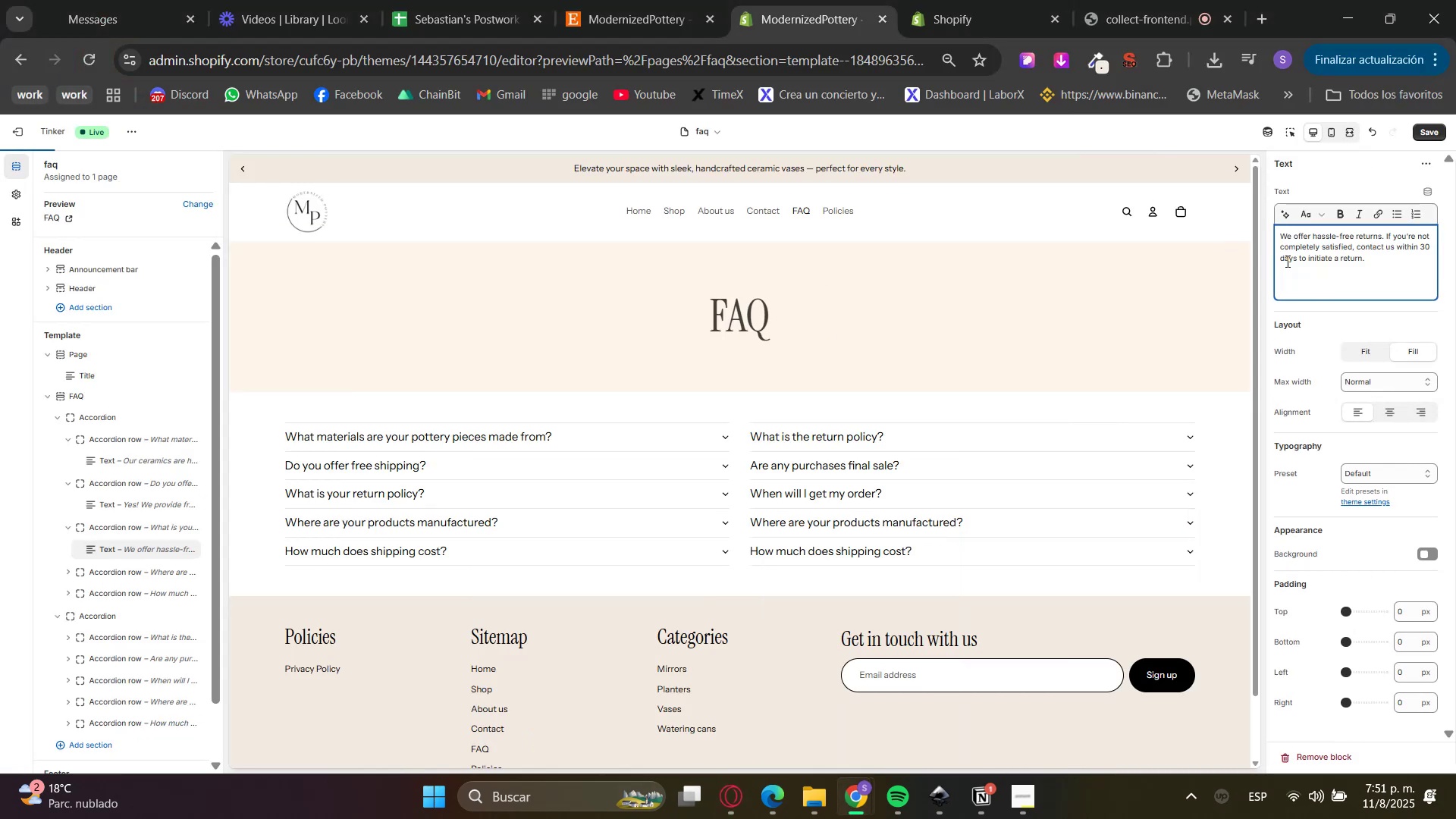 
key(Backspace)
 